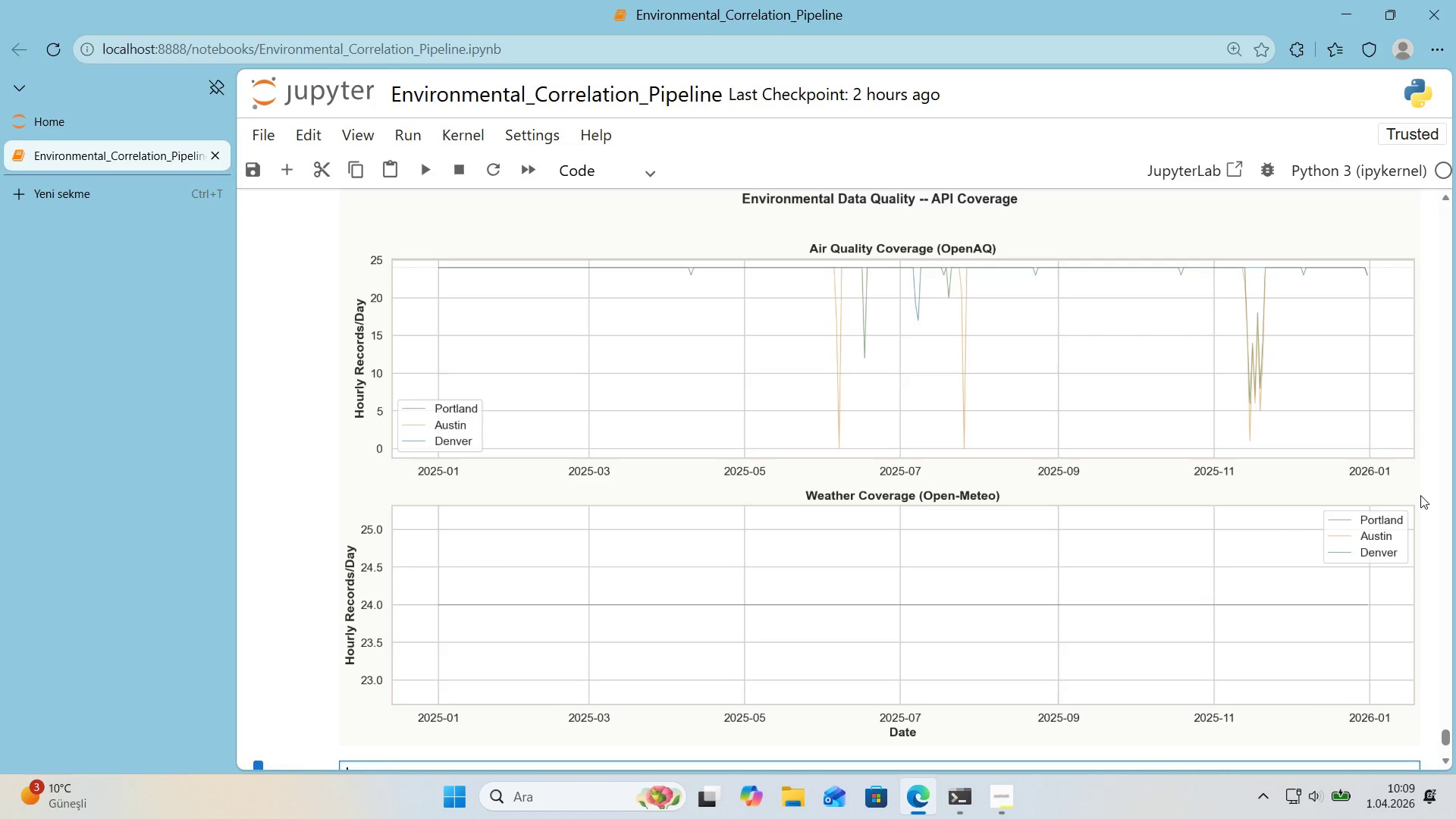 
wait(25.96)
 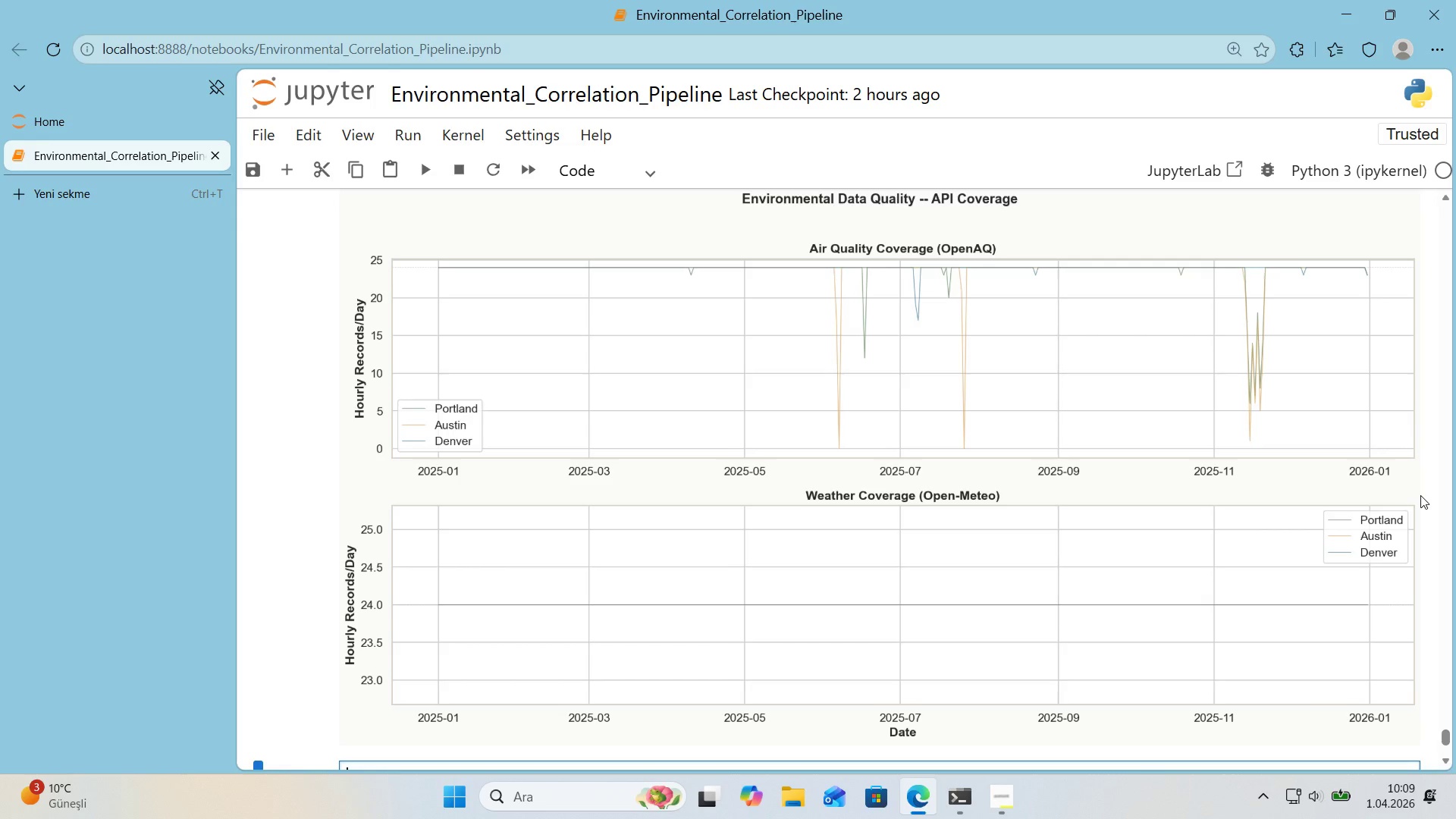 
scroll: coordinate [1176, 436], scroll_direction: down, amount: 1.0
 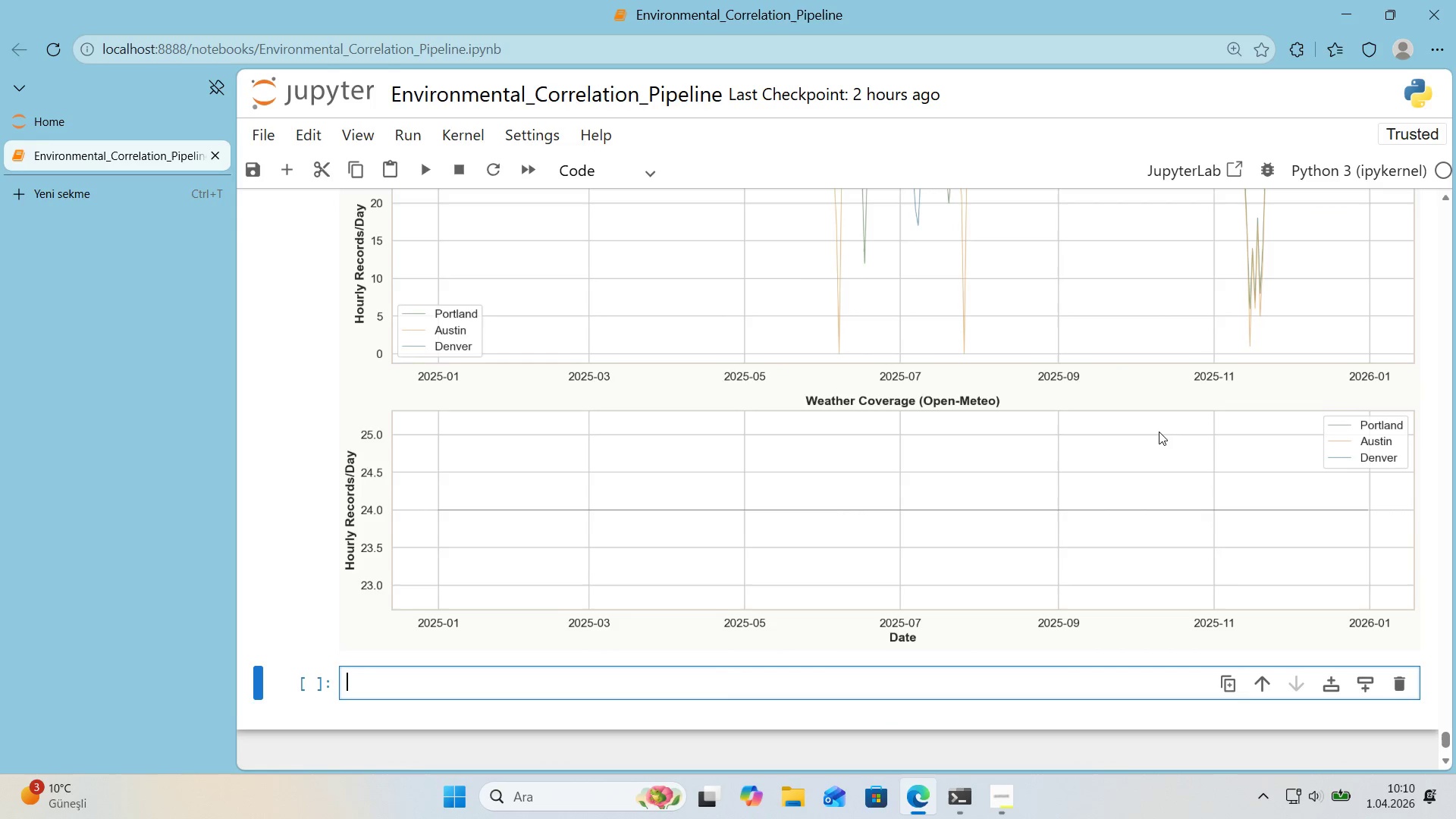 
scroll: coordinate [761, 552], scroll_direction: up, amount: 3.0
 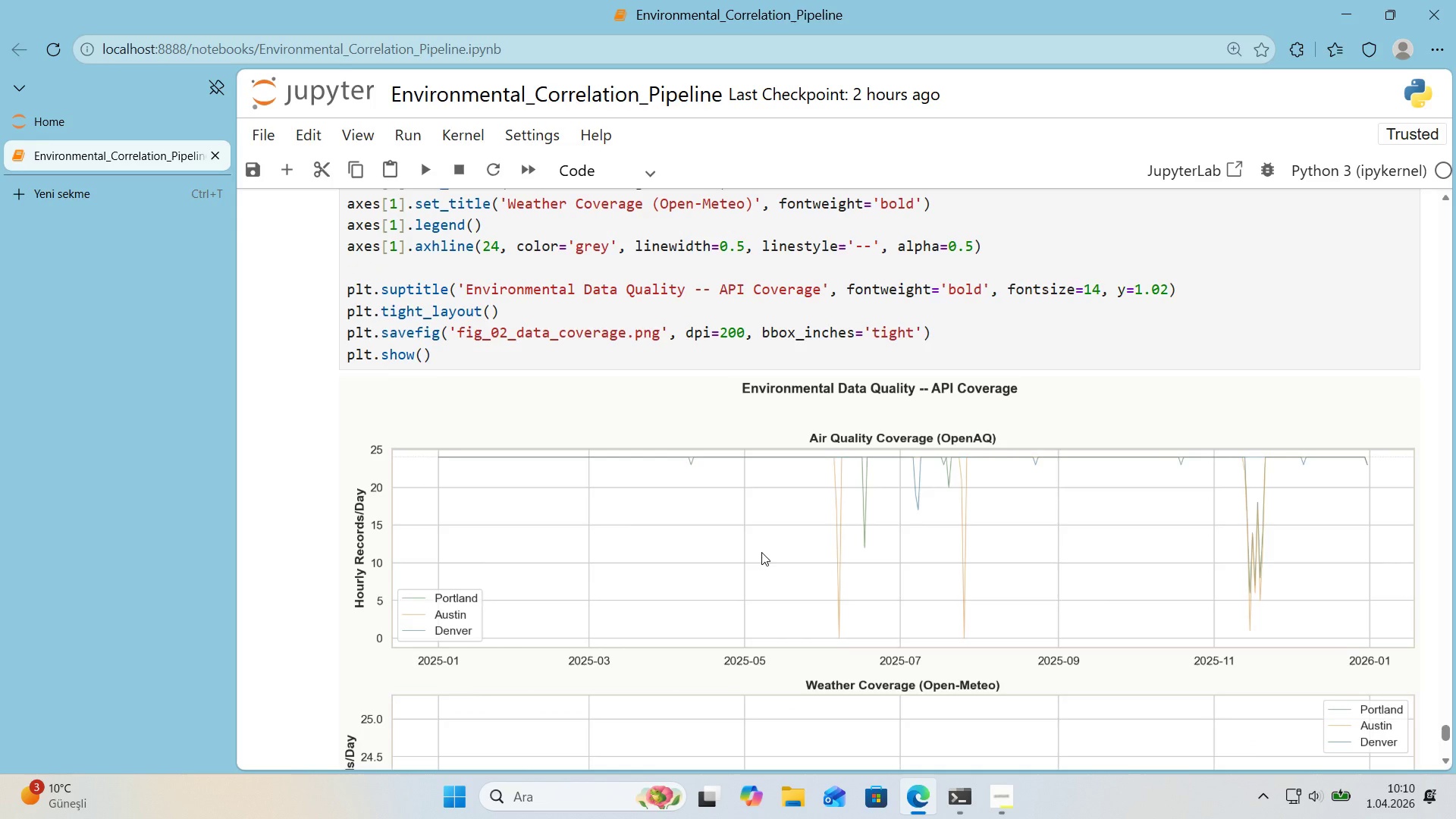 
wait(18.69)
 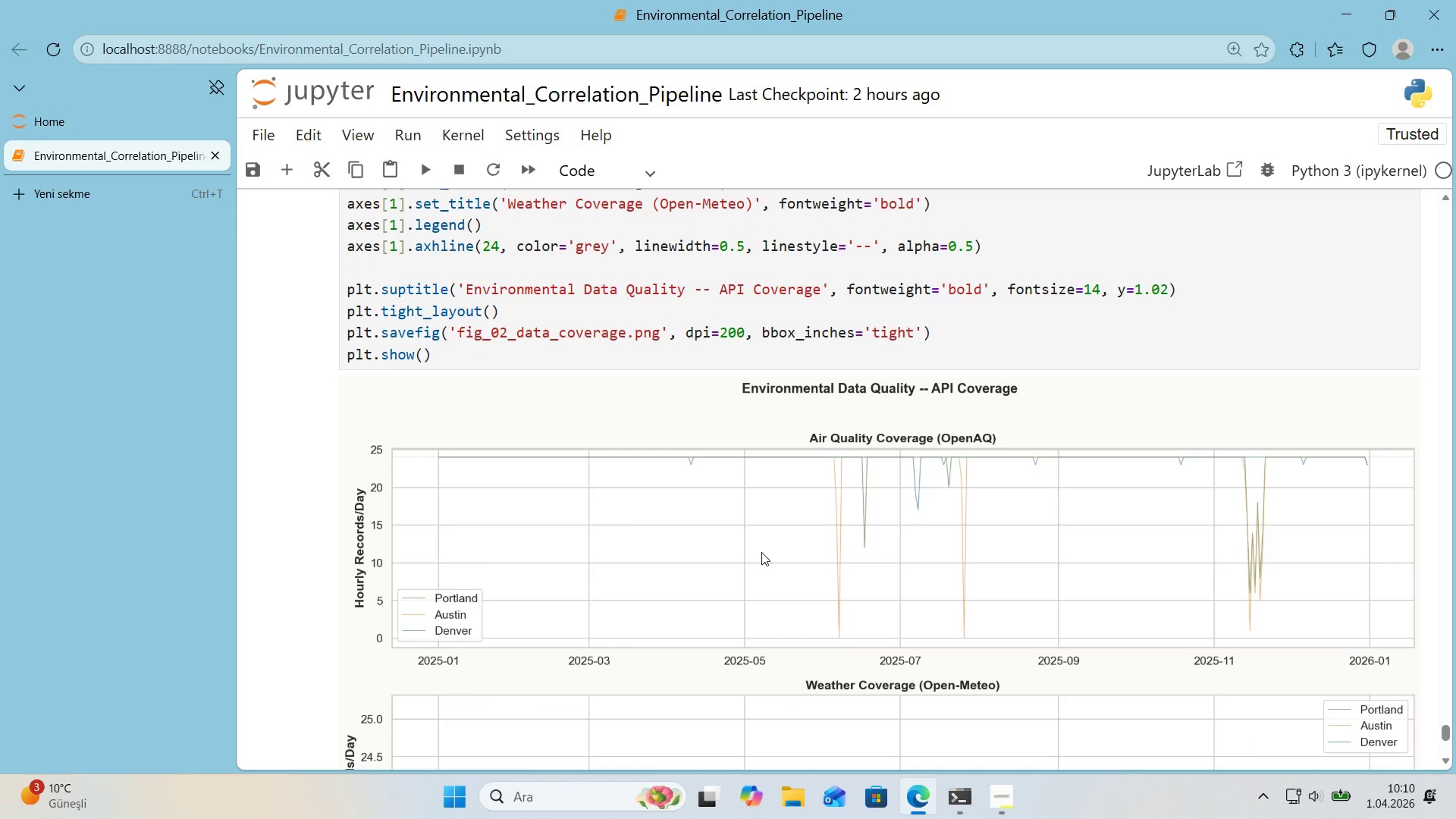 
scroll: coordinate [767, 502], scroll_direction: down, amount: 1.0
 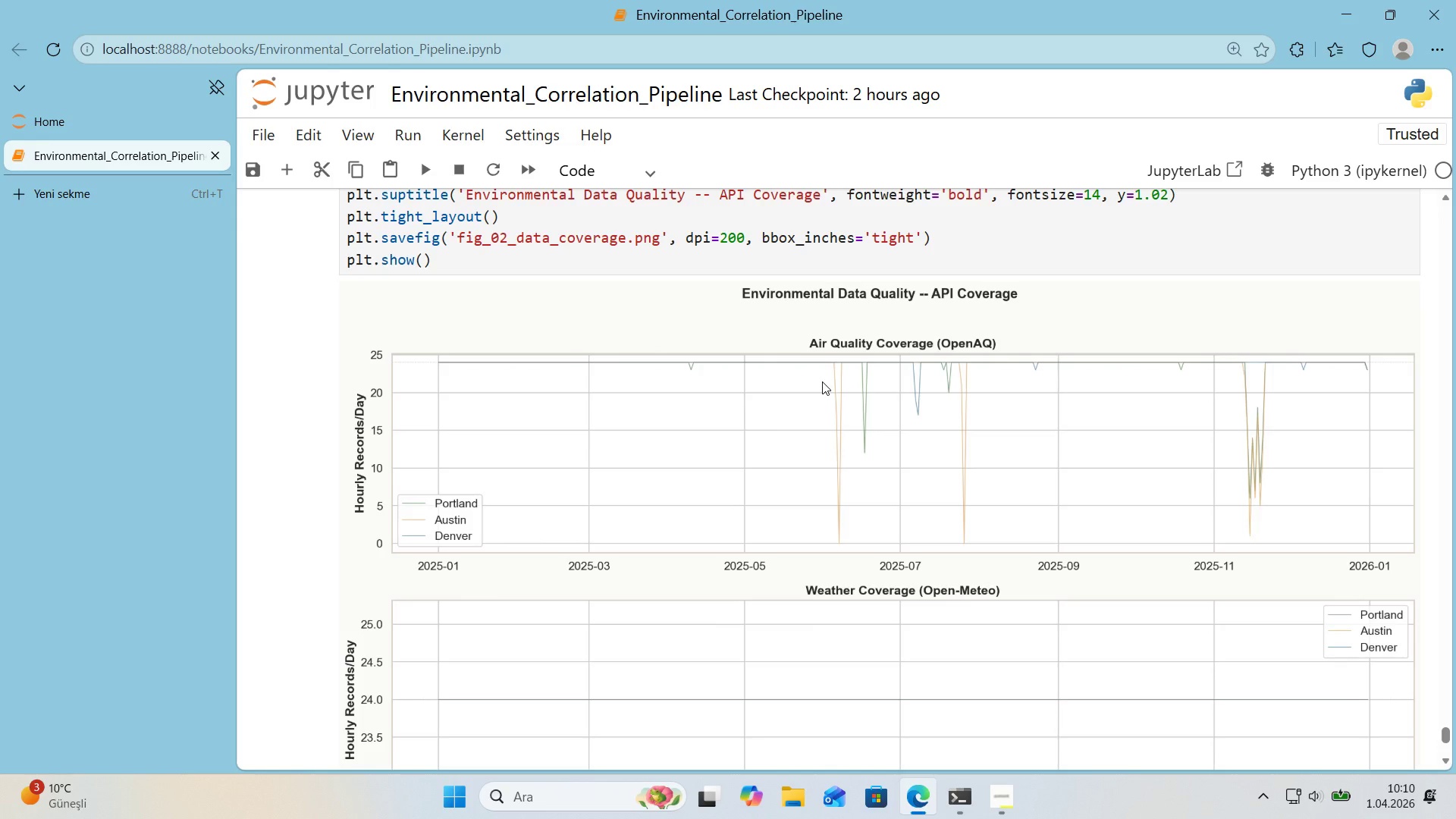 
wait(5.08)
 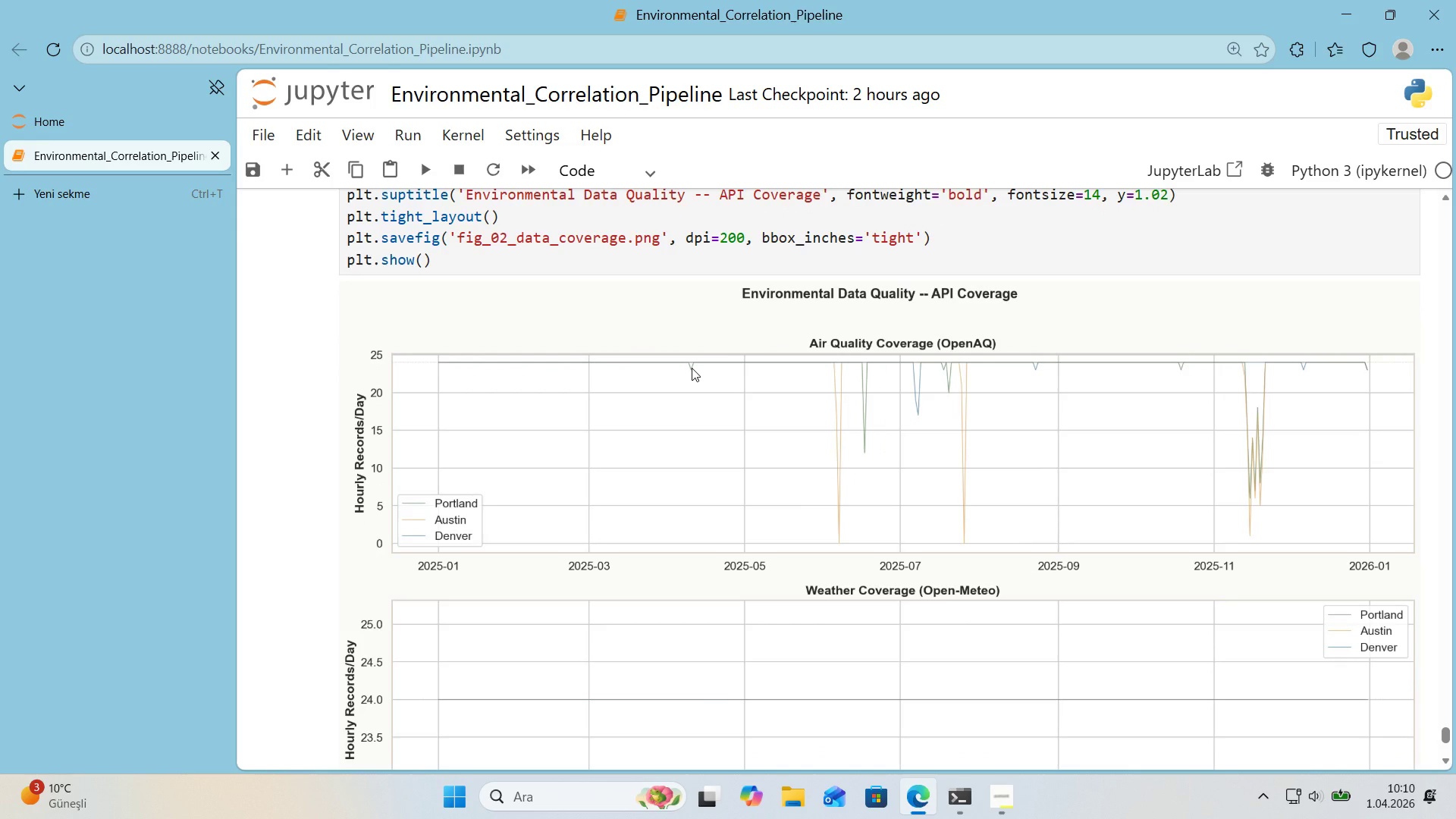 
scroll: coordinate [822, 381], scroll_direction: down, amount: 1.0
 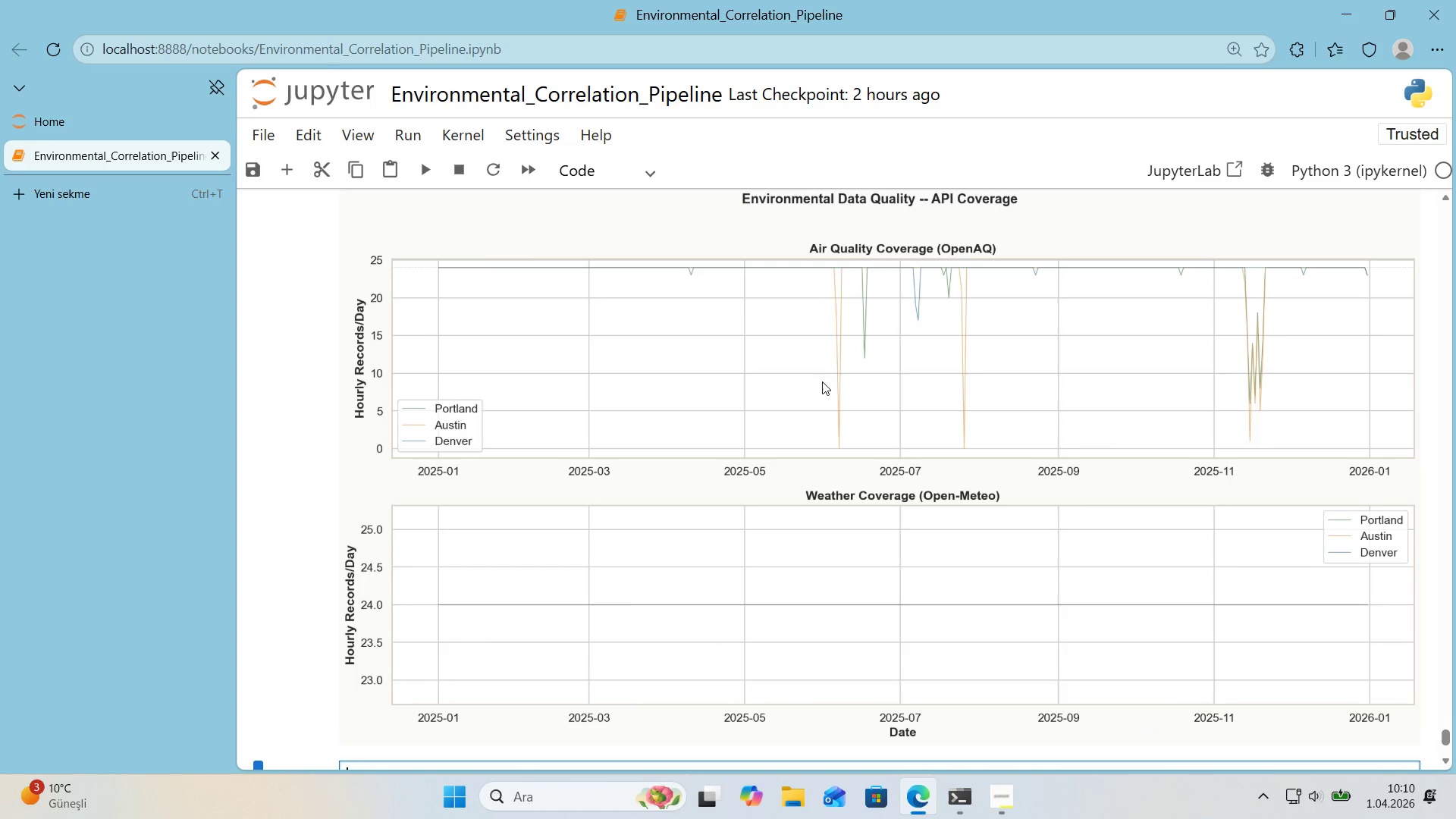 
scroll: coordinate [817, 381], scroll_direction: up, amount: 5.0
 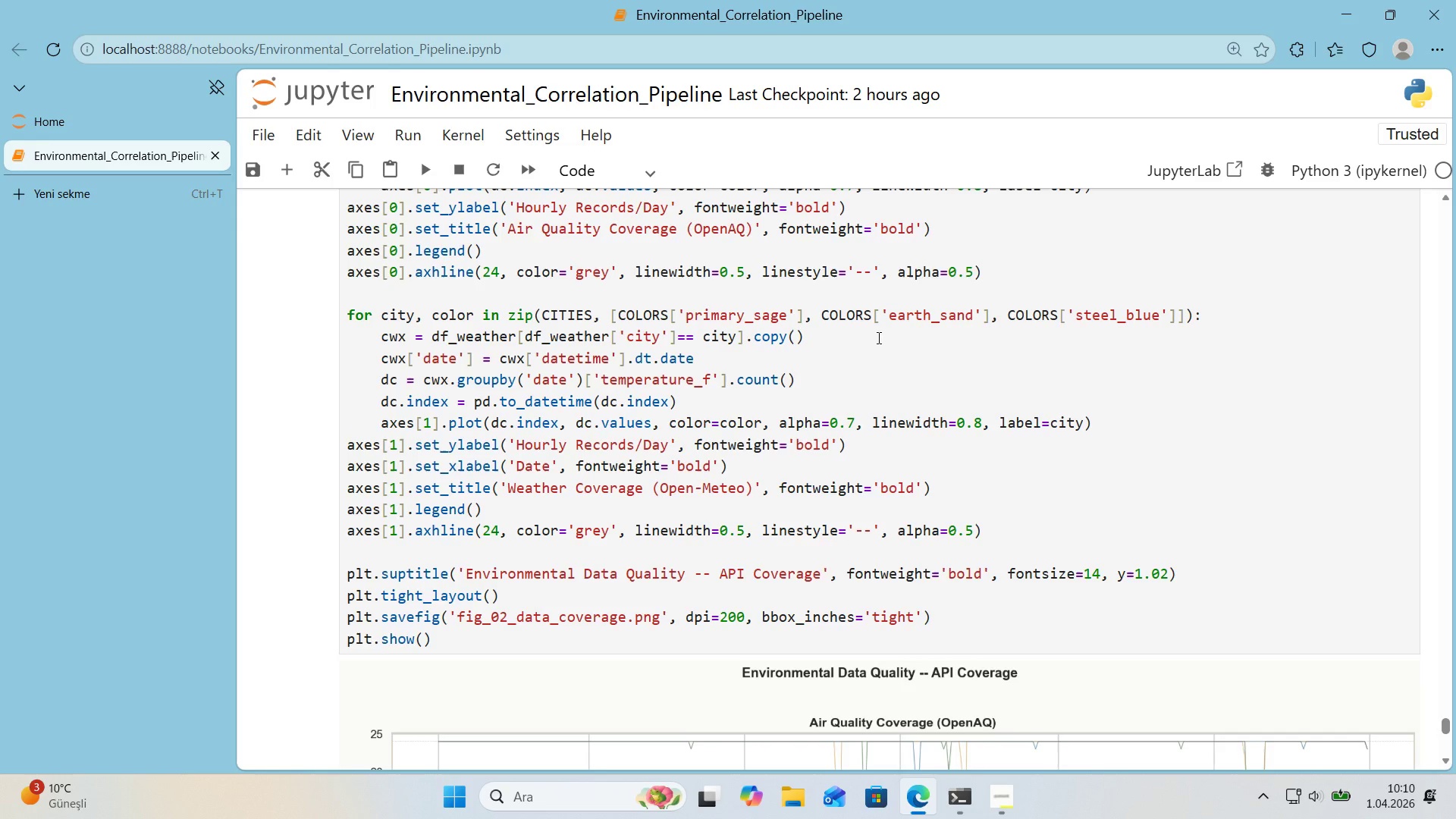 
wait(26.19)
 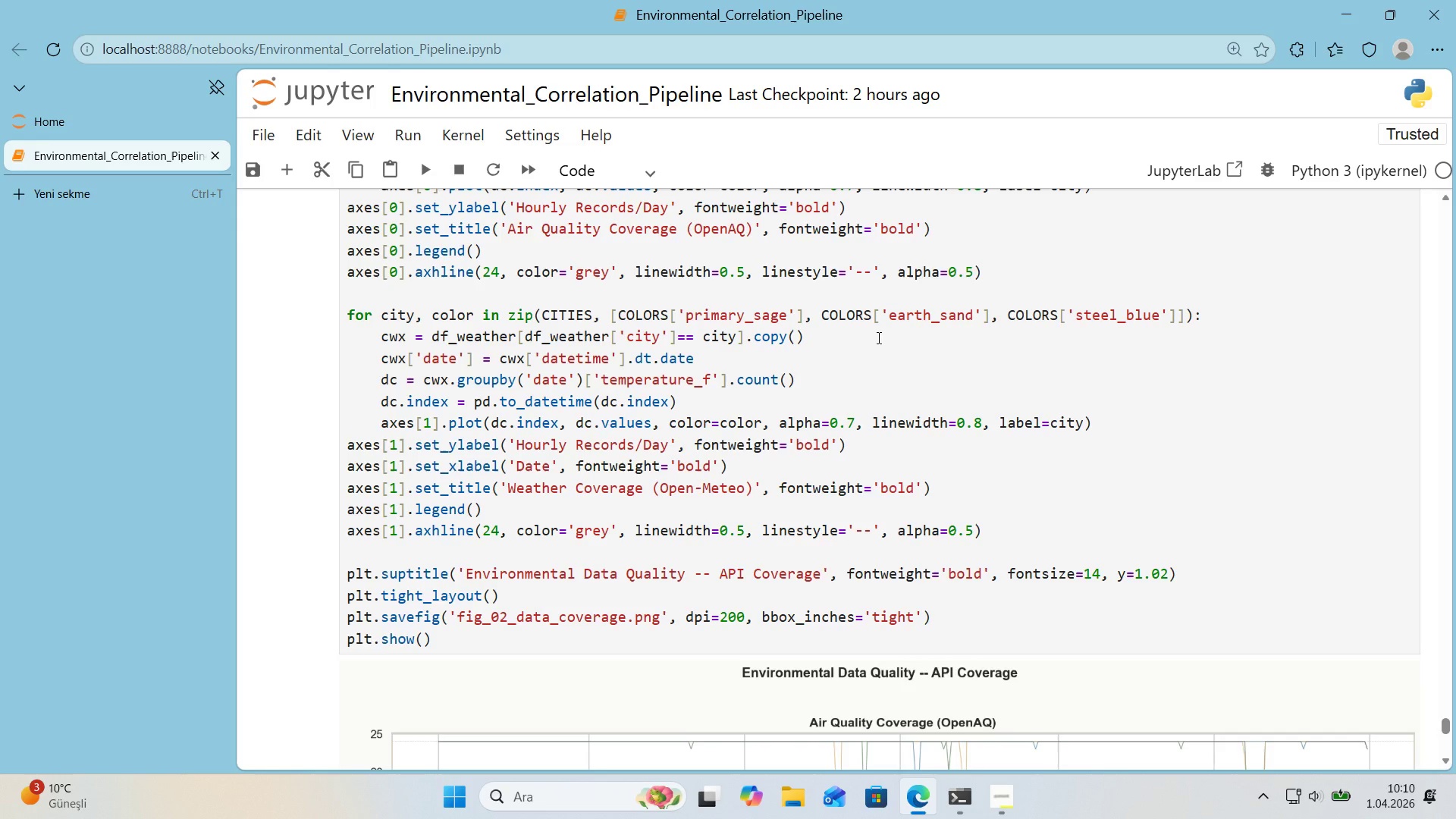 
left_click_drag(start_coordinate=[986, 418], to_coordinate=[959, 425])
 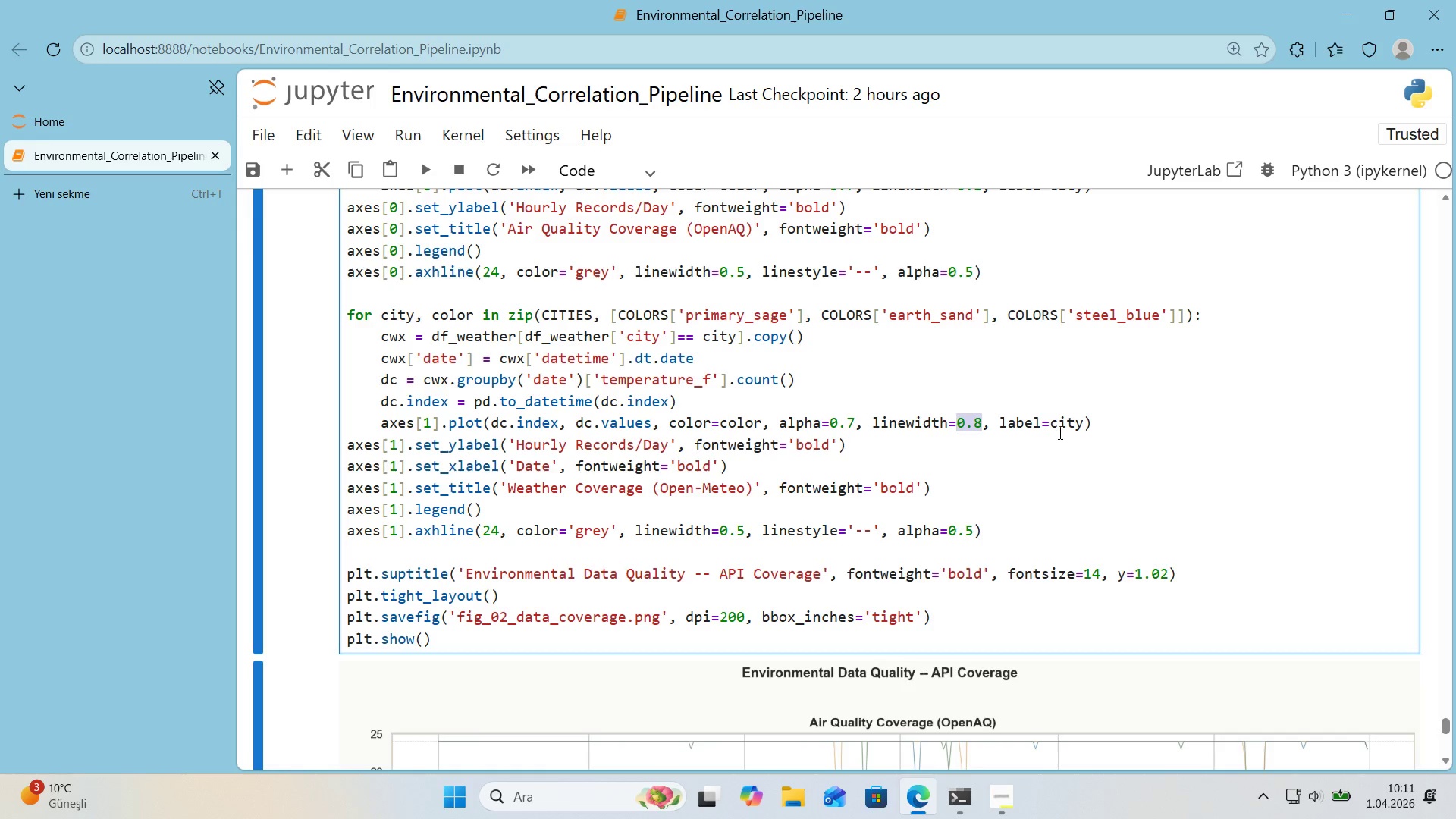 
wait(19.76)
 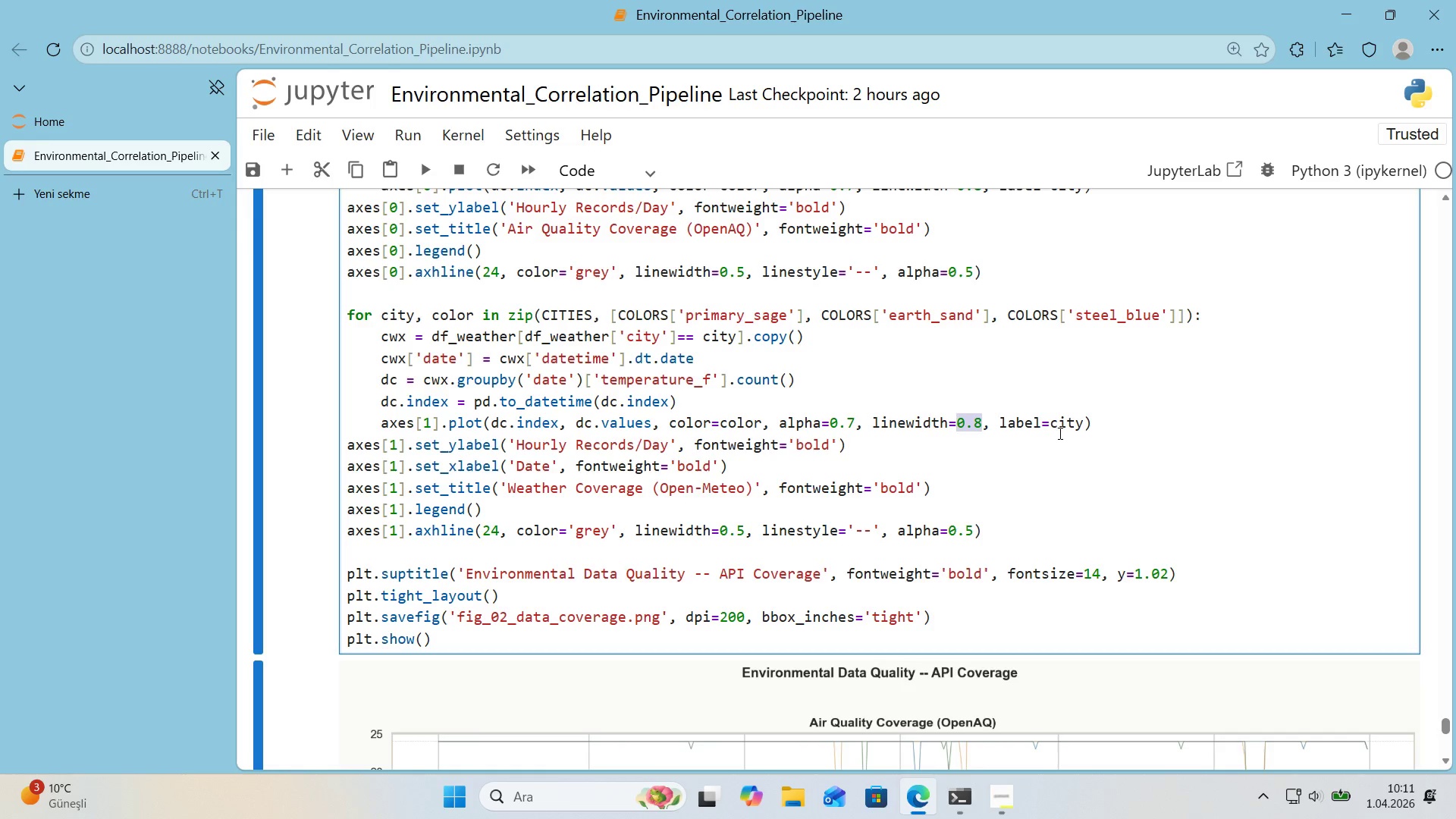 
key(2)
 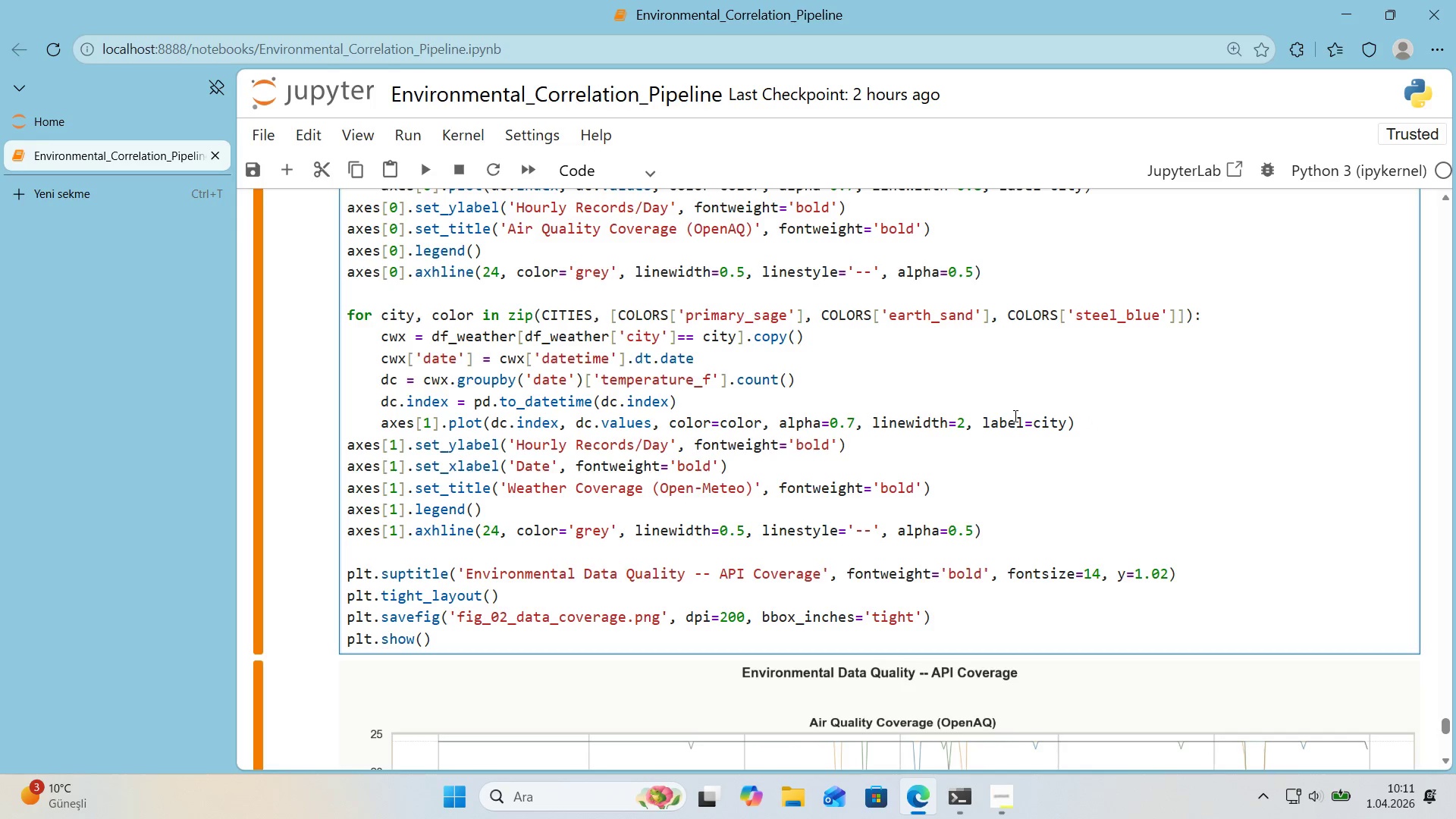 
scroll: coordinate [1013, 416], scroll_direction: up, amount: 1.0
 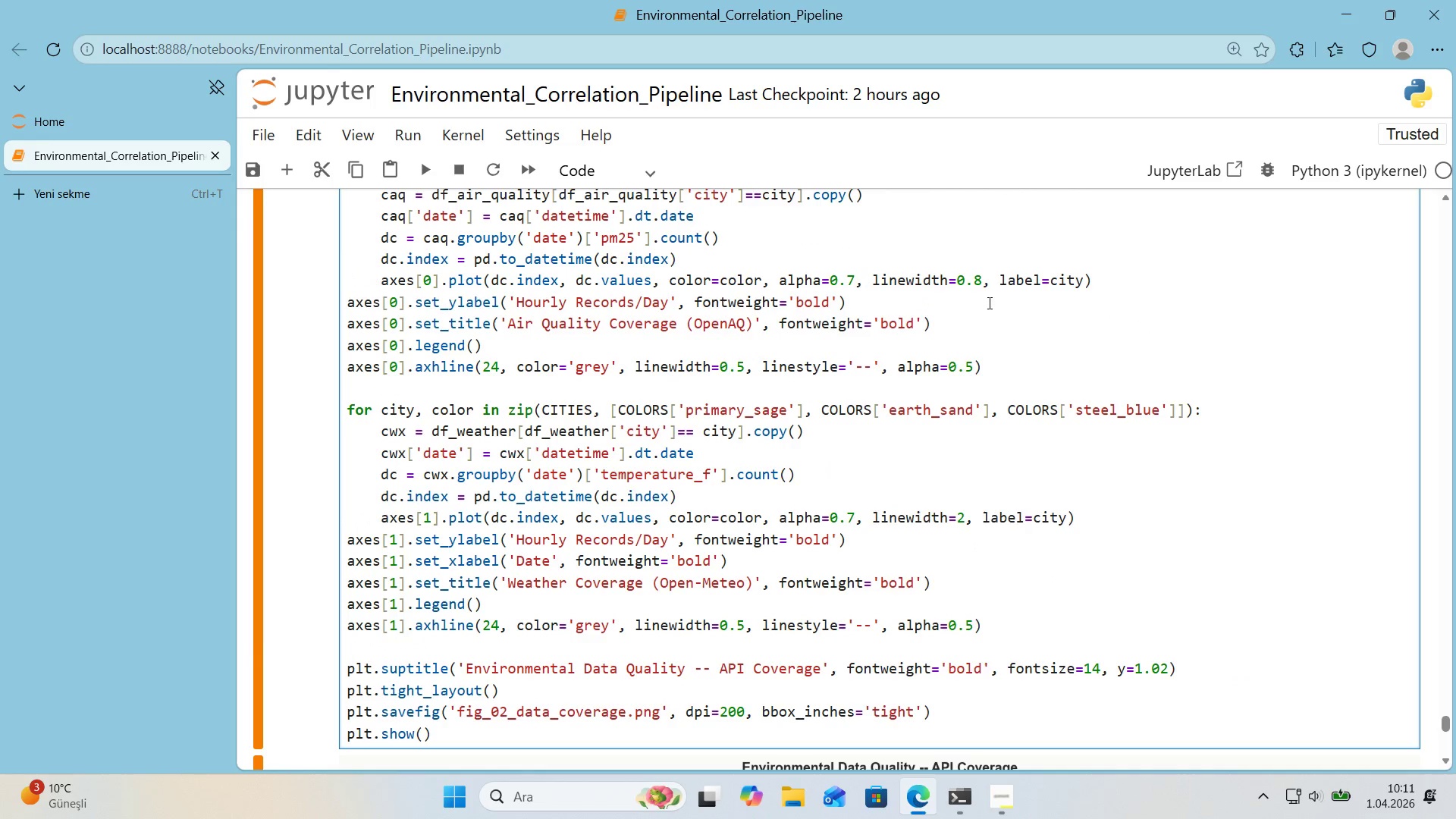 
left_click_drag(start_coordinate=[980, 278], to_coordinate=[963, 282])
 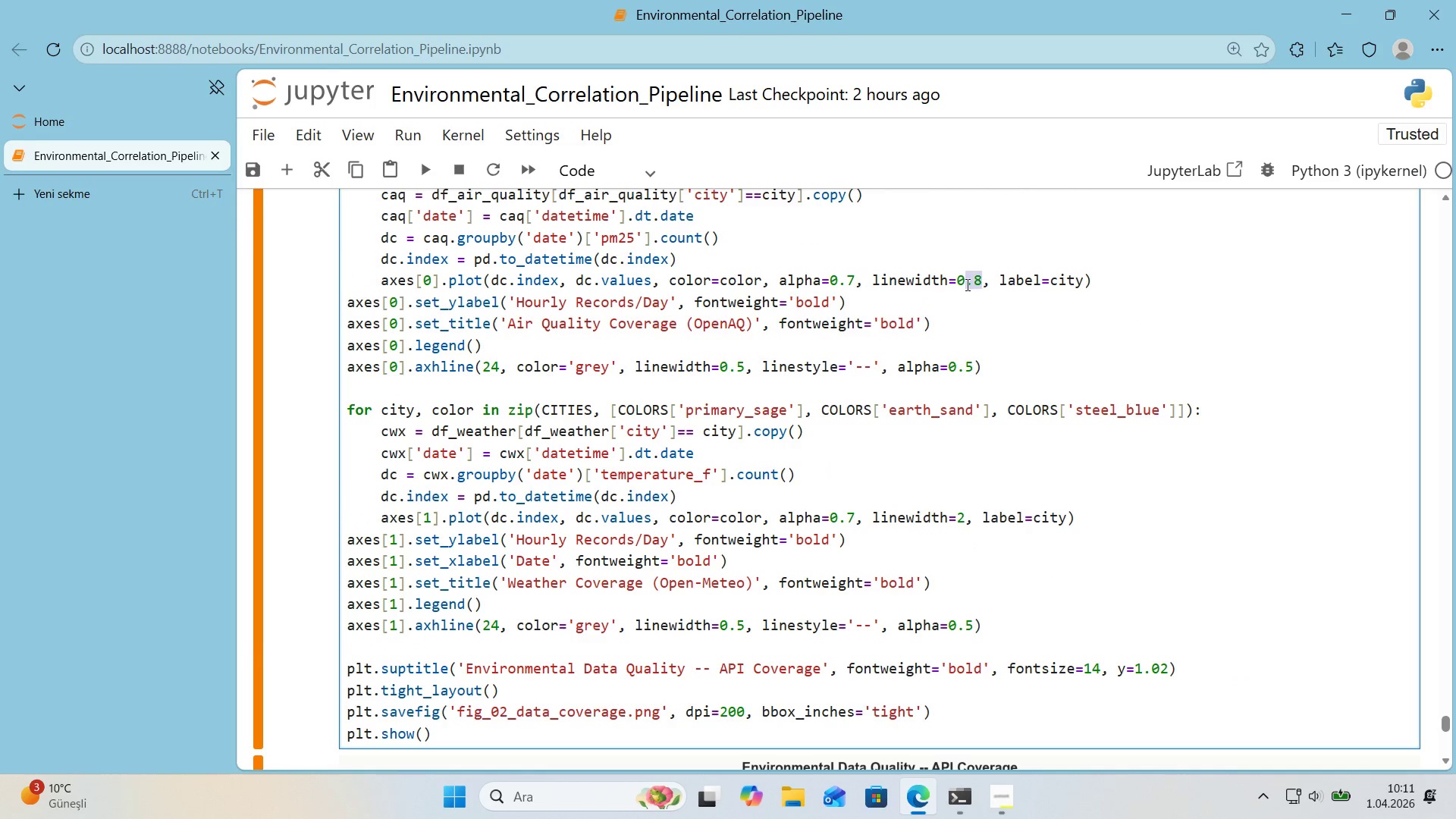 
left_click([965, 284])
 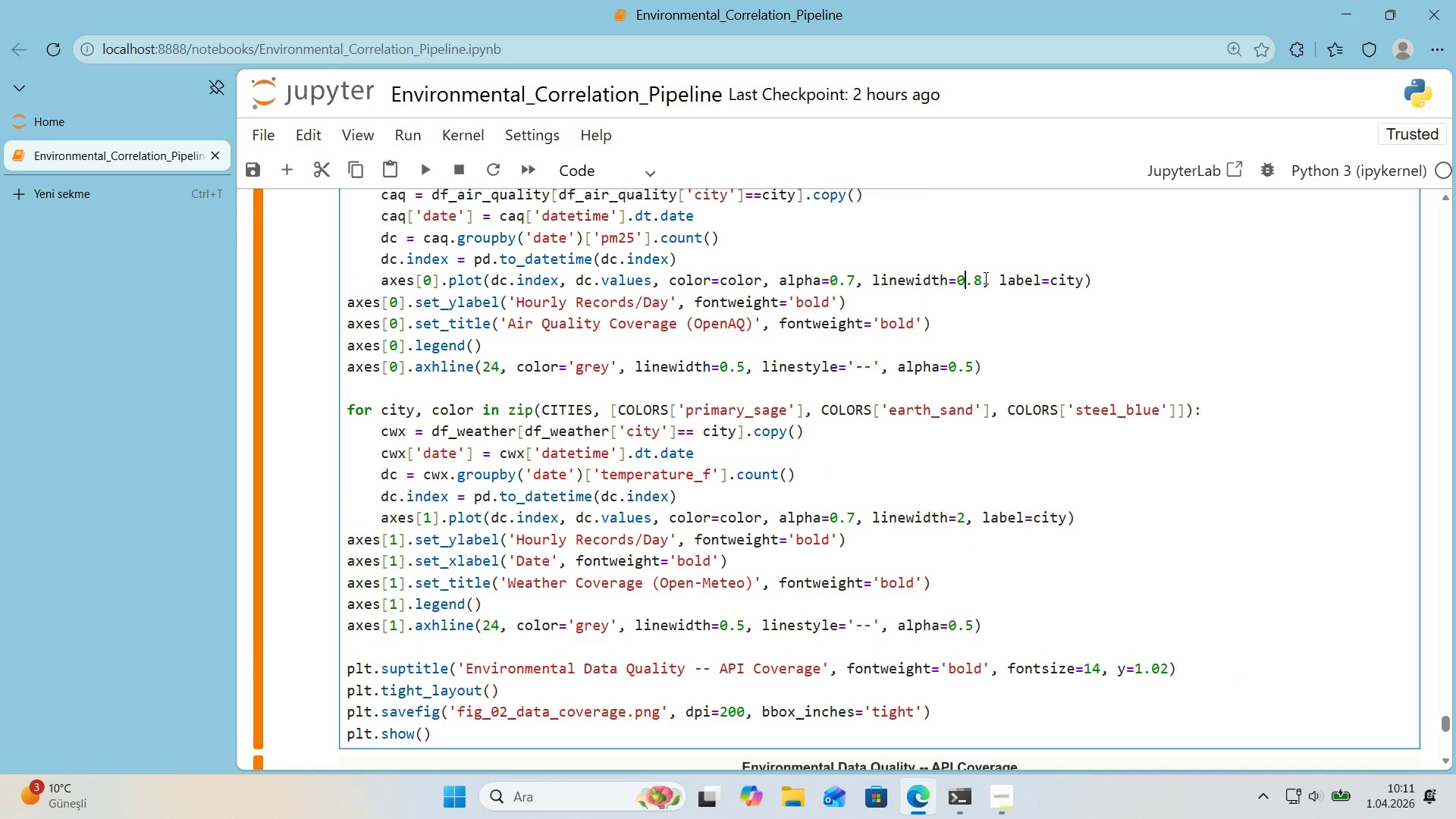 
left_click_drag(start_coordinate=[984, 278], to_coordinate=[959, 282])
 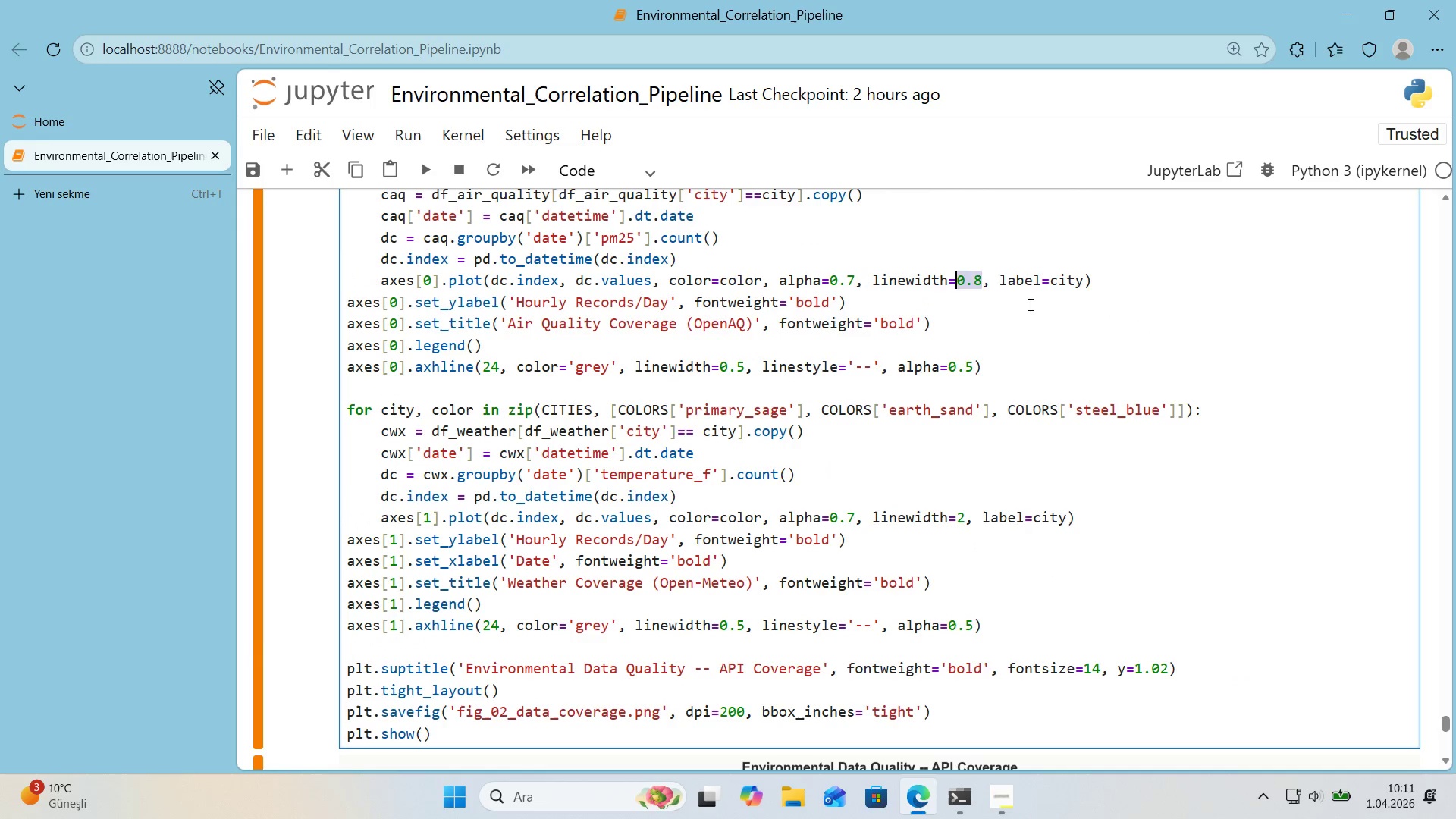 
key(2)
 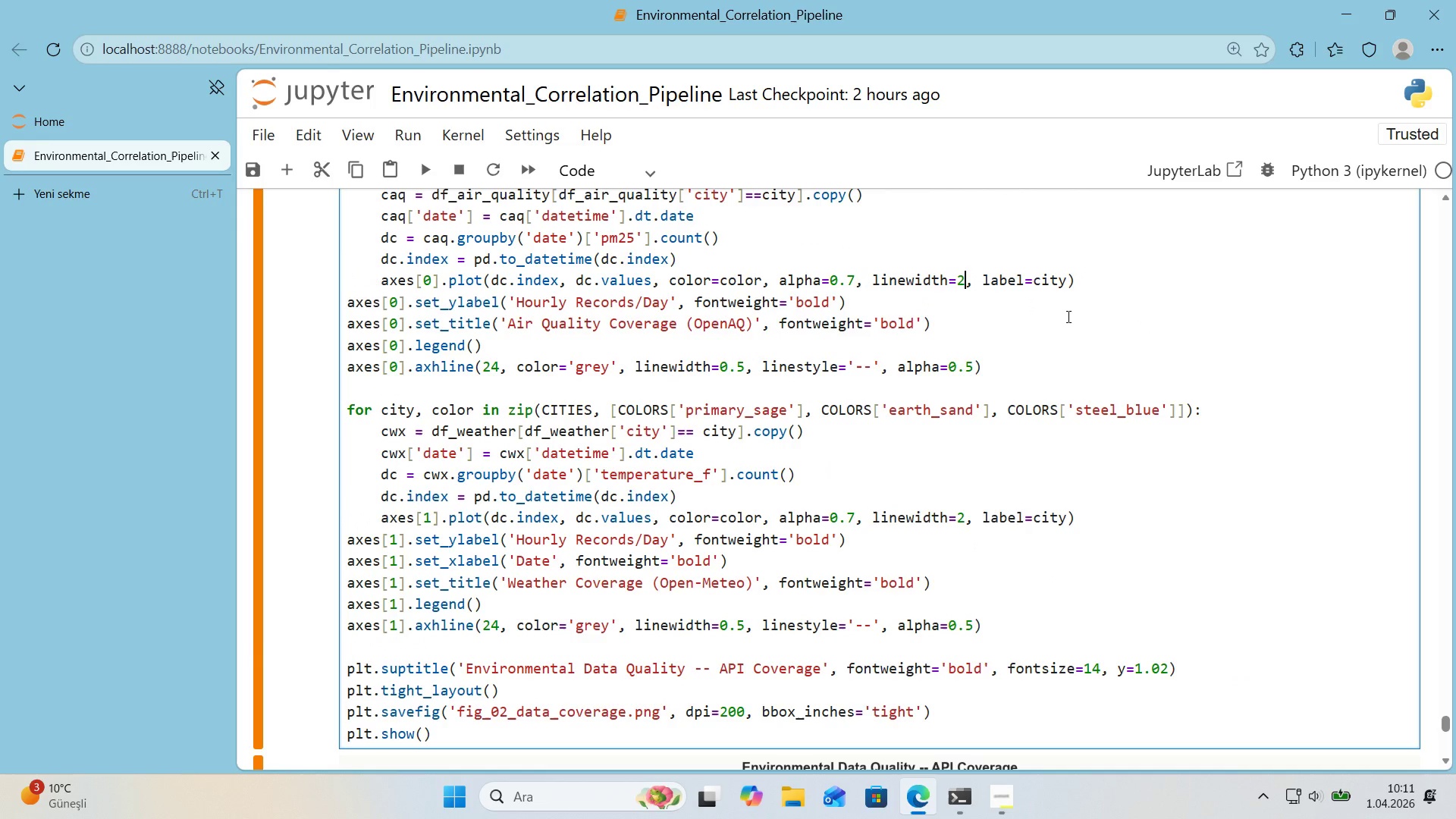 
key(Shift+Enter)
 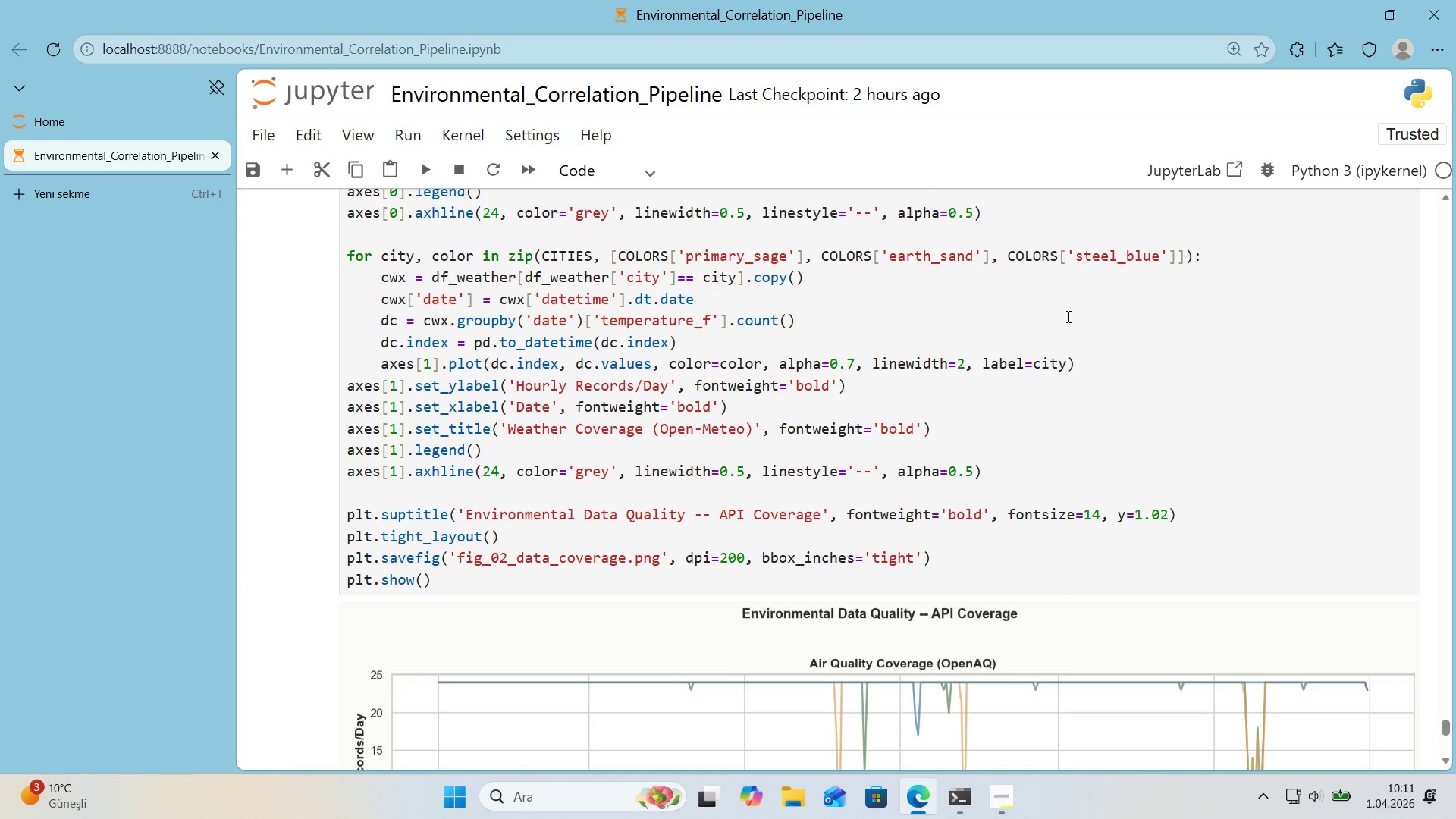 
scroll: coordinate [1060, 316], scroll_direction: down, amount: 1.0
 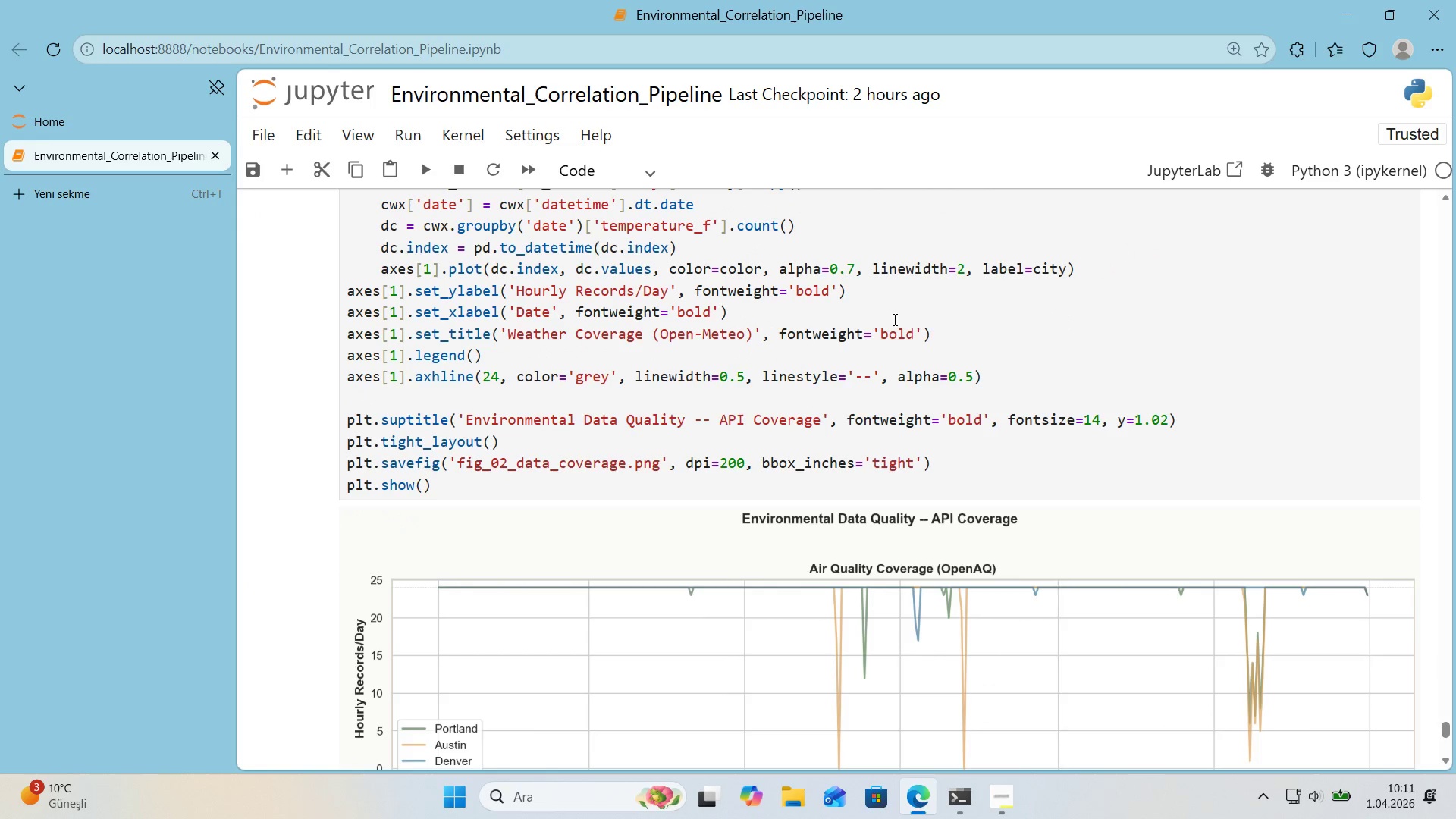 
left_click([96, 127])
 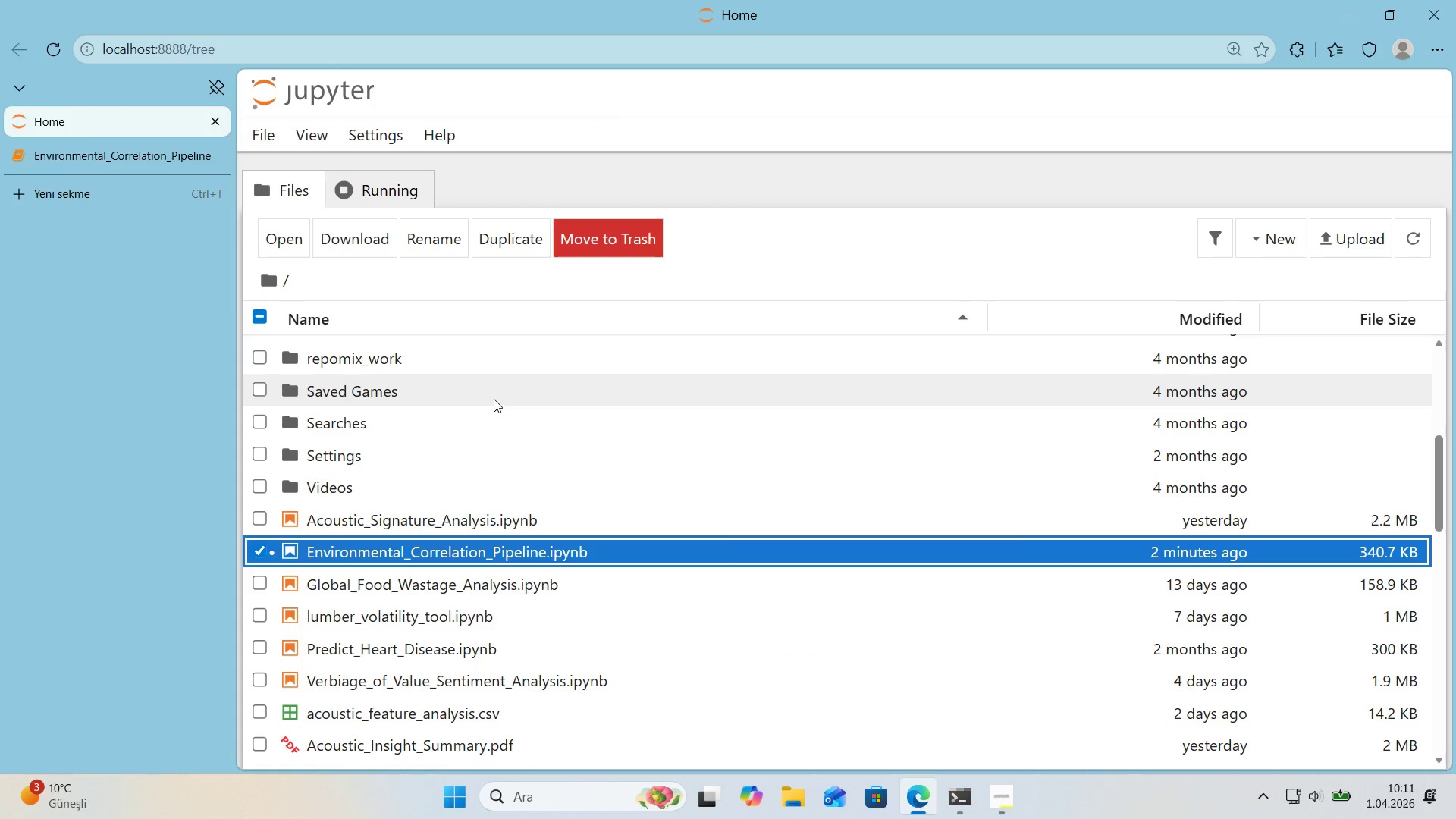 
scroll: coordinate [494, 399], scroll_direction: down, amount: 7.0
 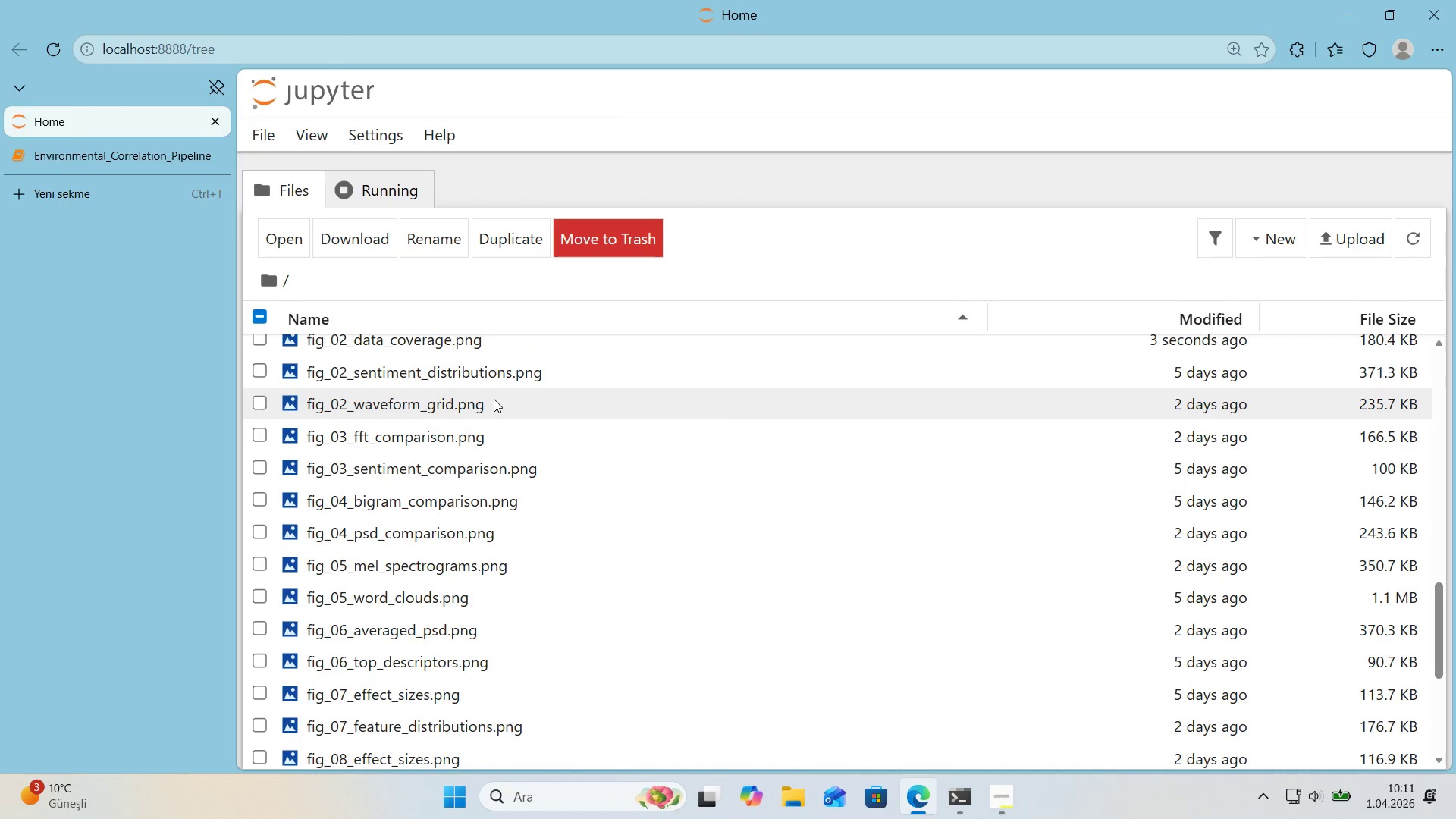 
scroll: coordinate [490, 399], scroll_direction: up, amount: 4.0
 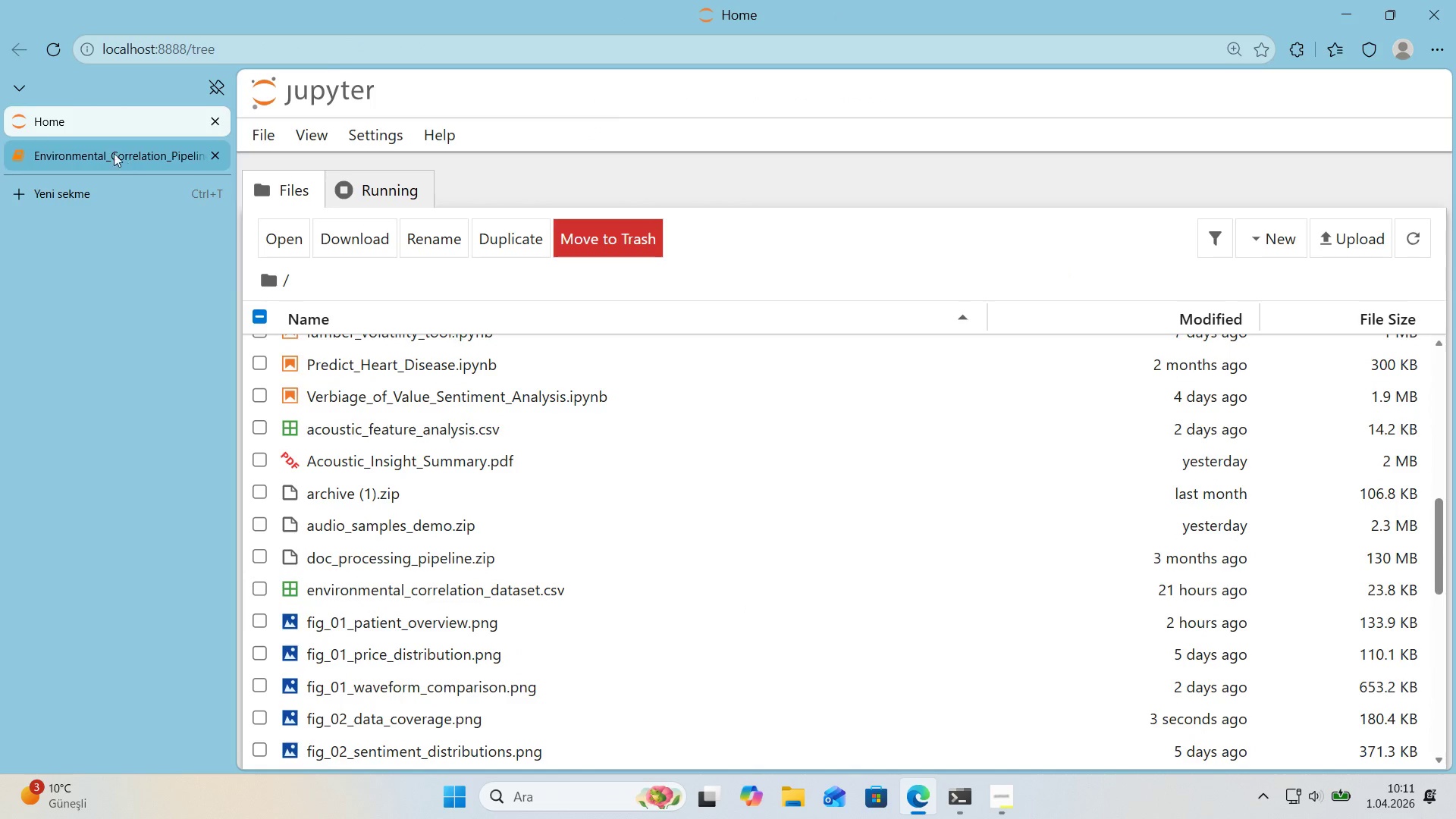 
left_click([106, 145])
 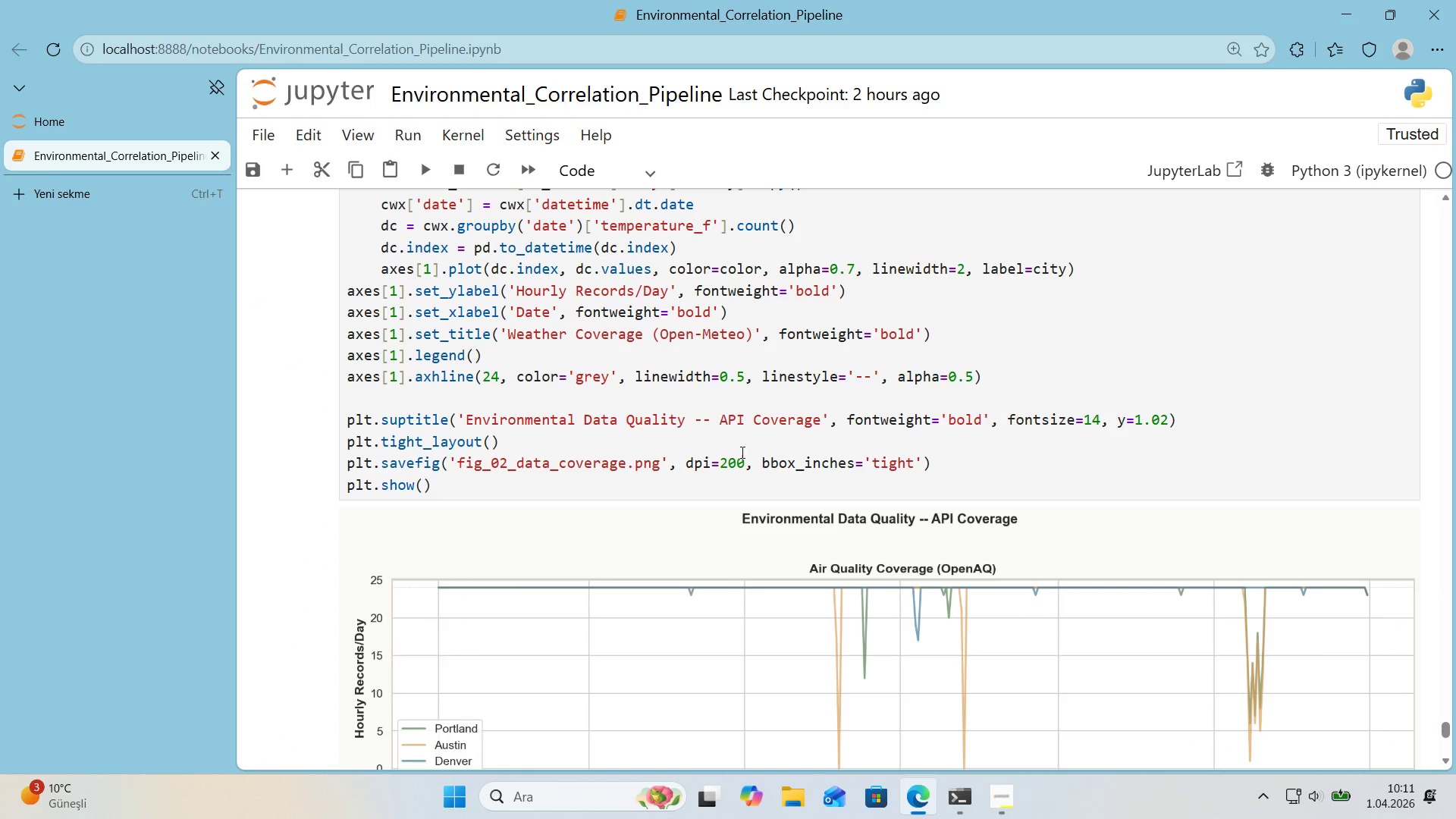 
scroll: coordinate [693, 428], scroll_direction: down, amount: 4.0
 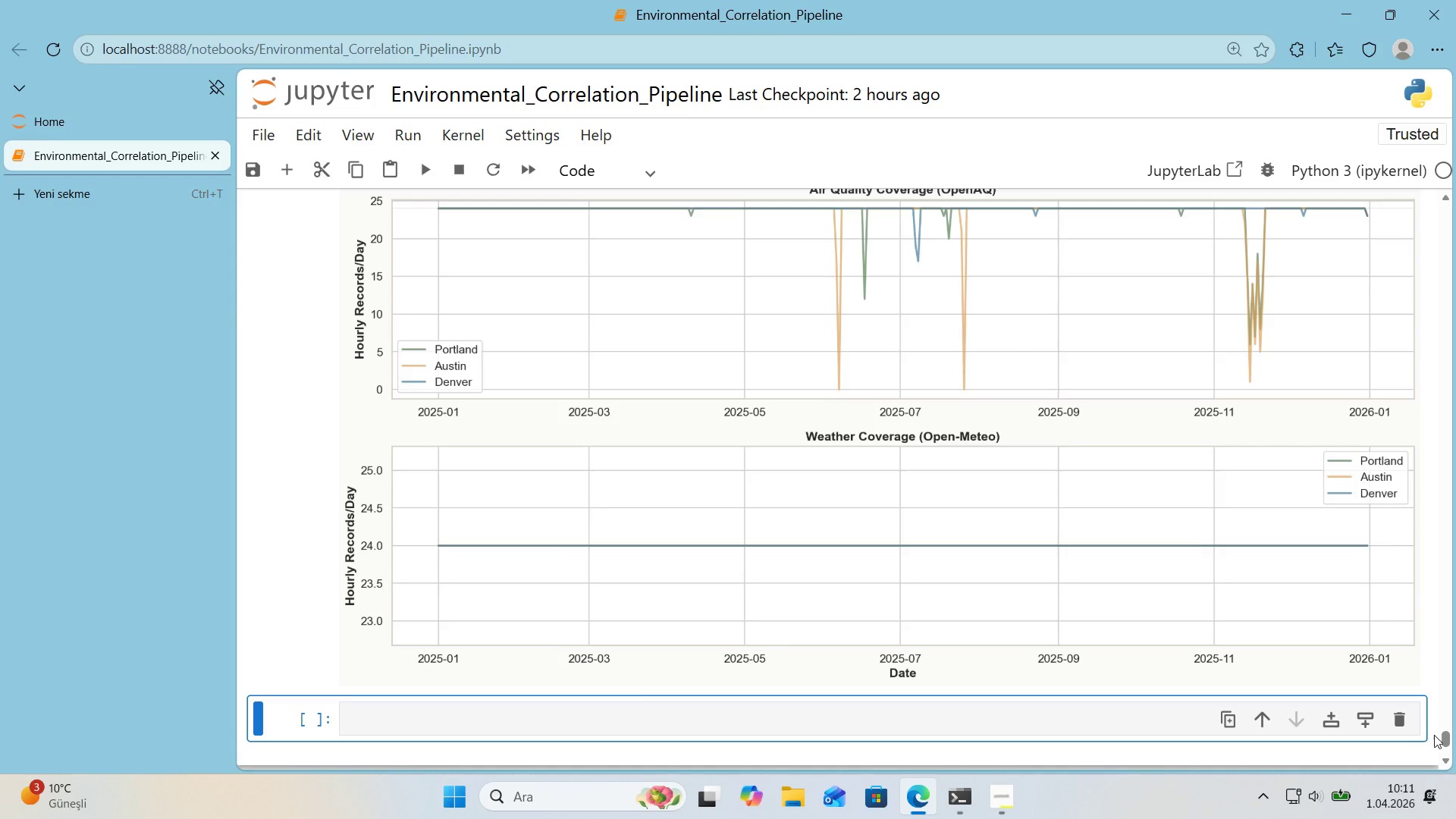 
left_click_drag(start_coordinate=[1442, 736], to_coordinate=[1445, 735])
 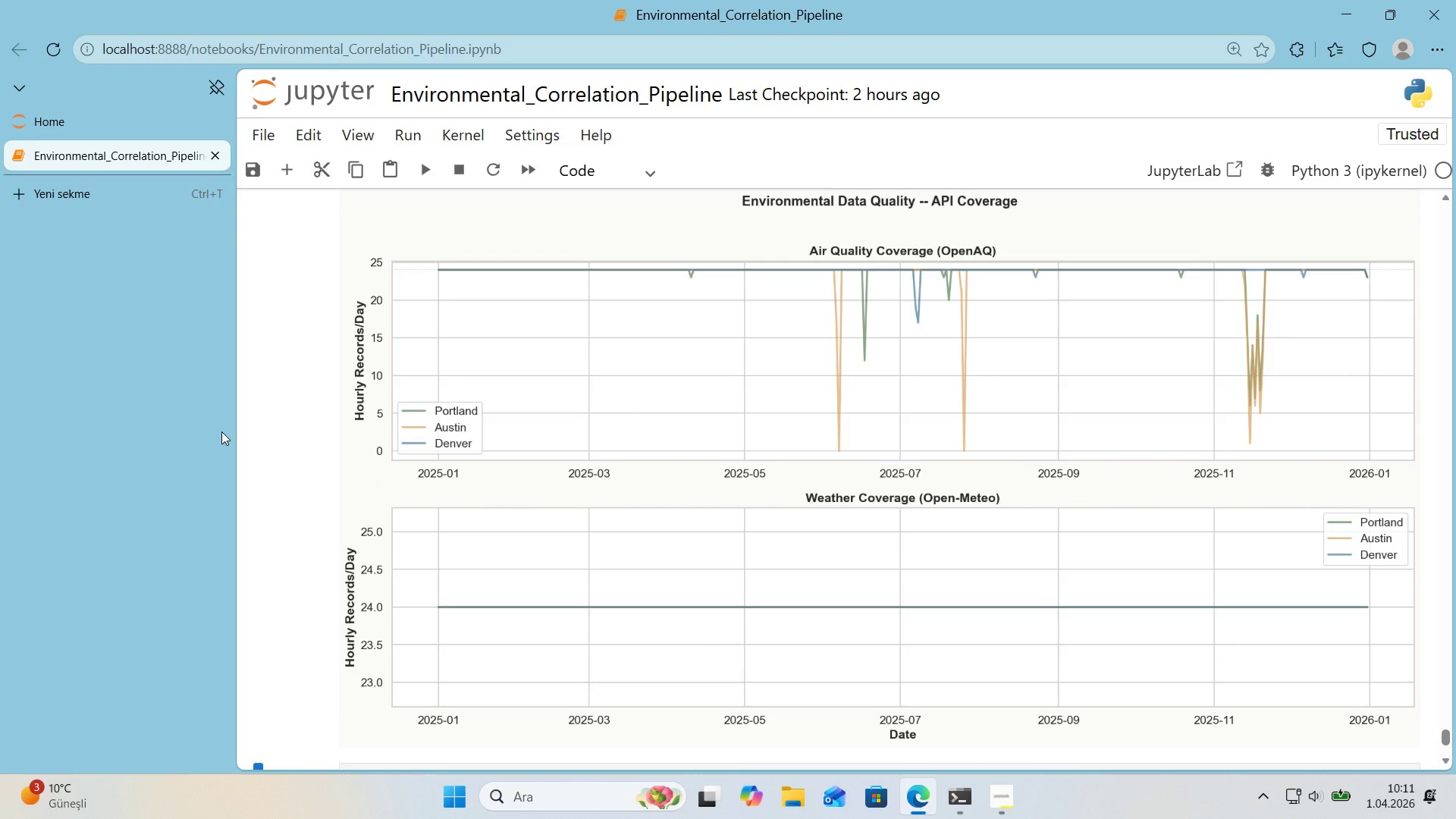 
wait(7.89)
 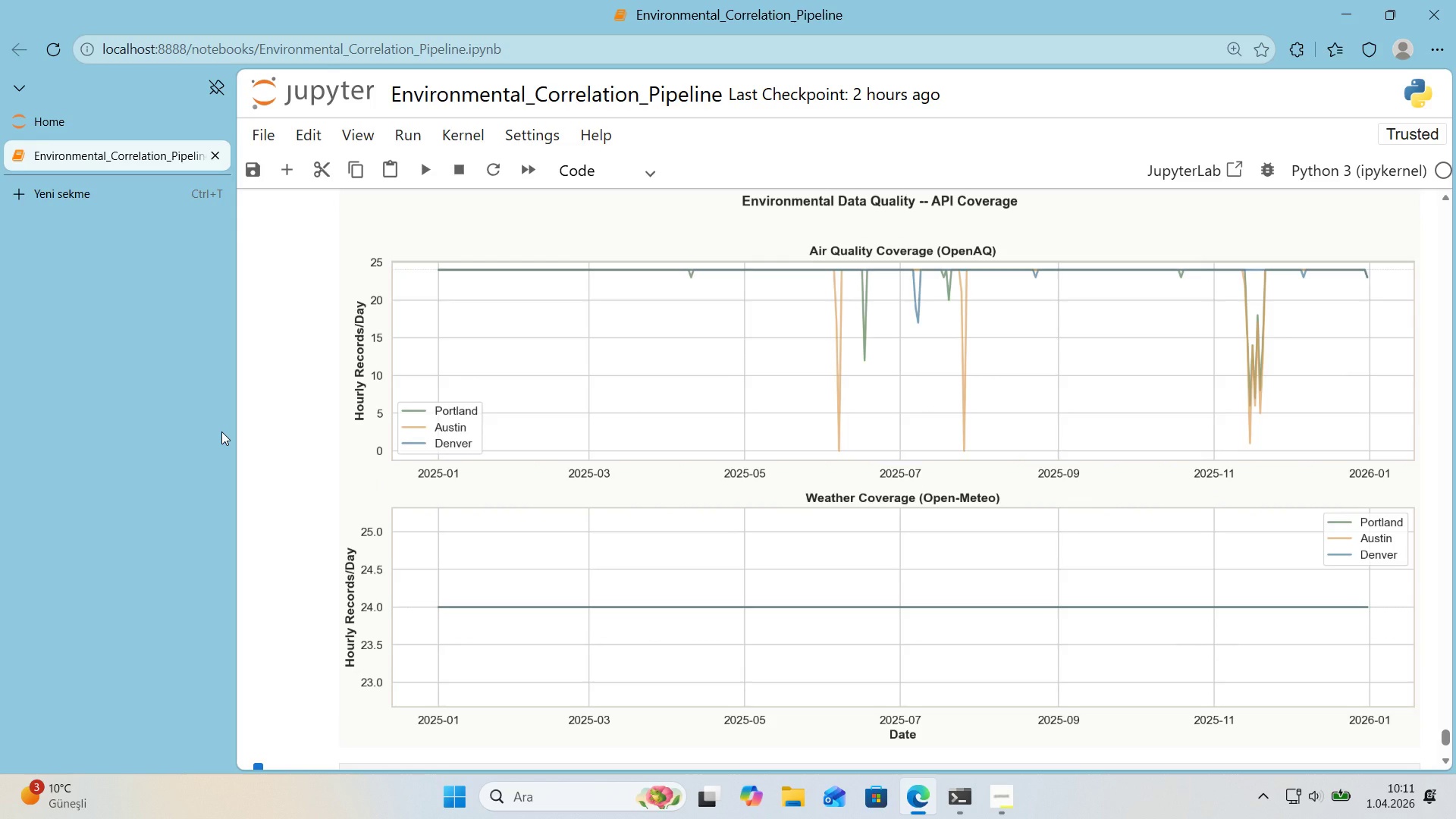 
scroll: coordinate [585, 366], scroll_direction: up, amount: 6.0
 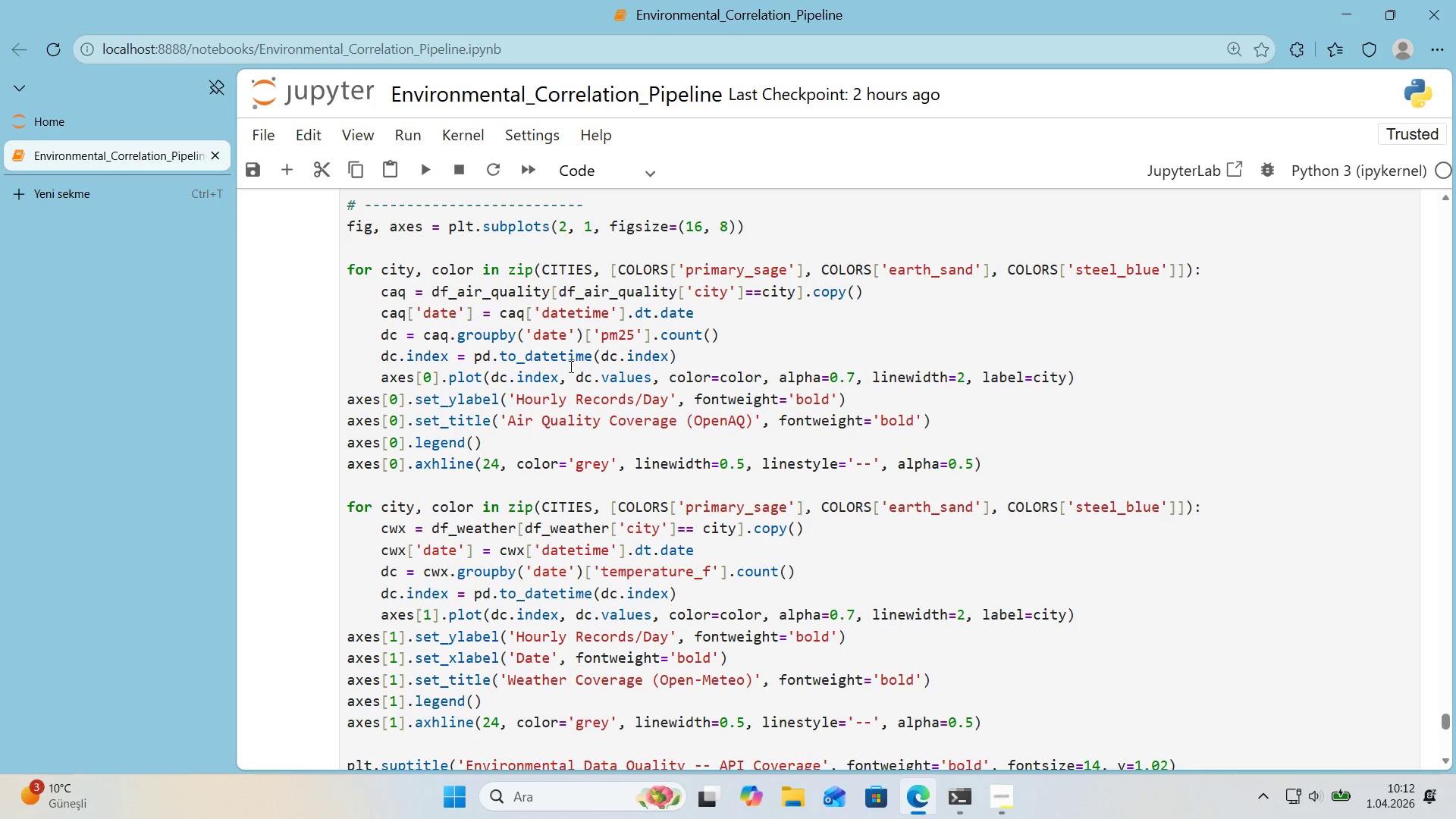 
scroll: coordinate [569, 366], scroll_direction: down, amount: 2.0
 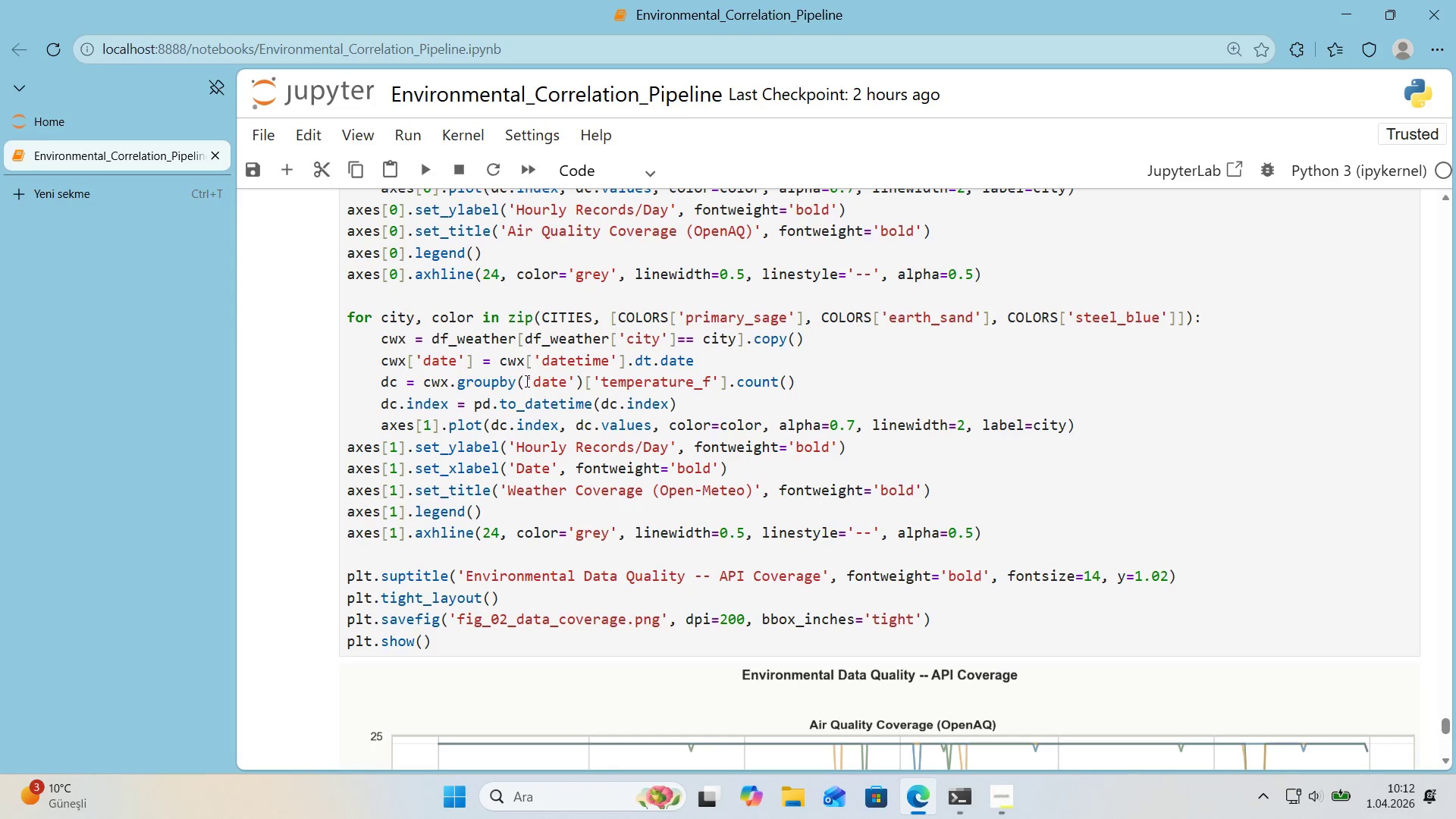 
wait(17.46)
 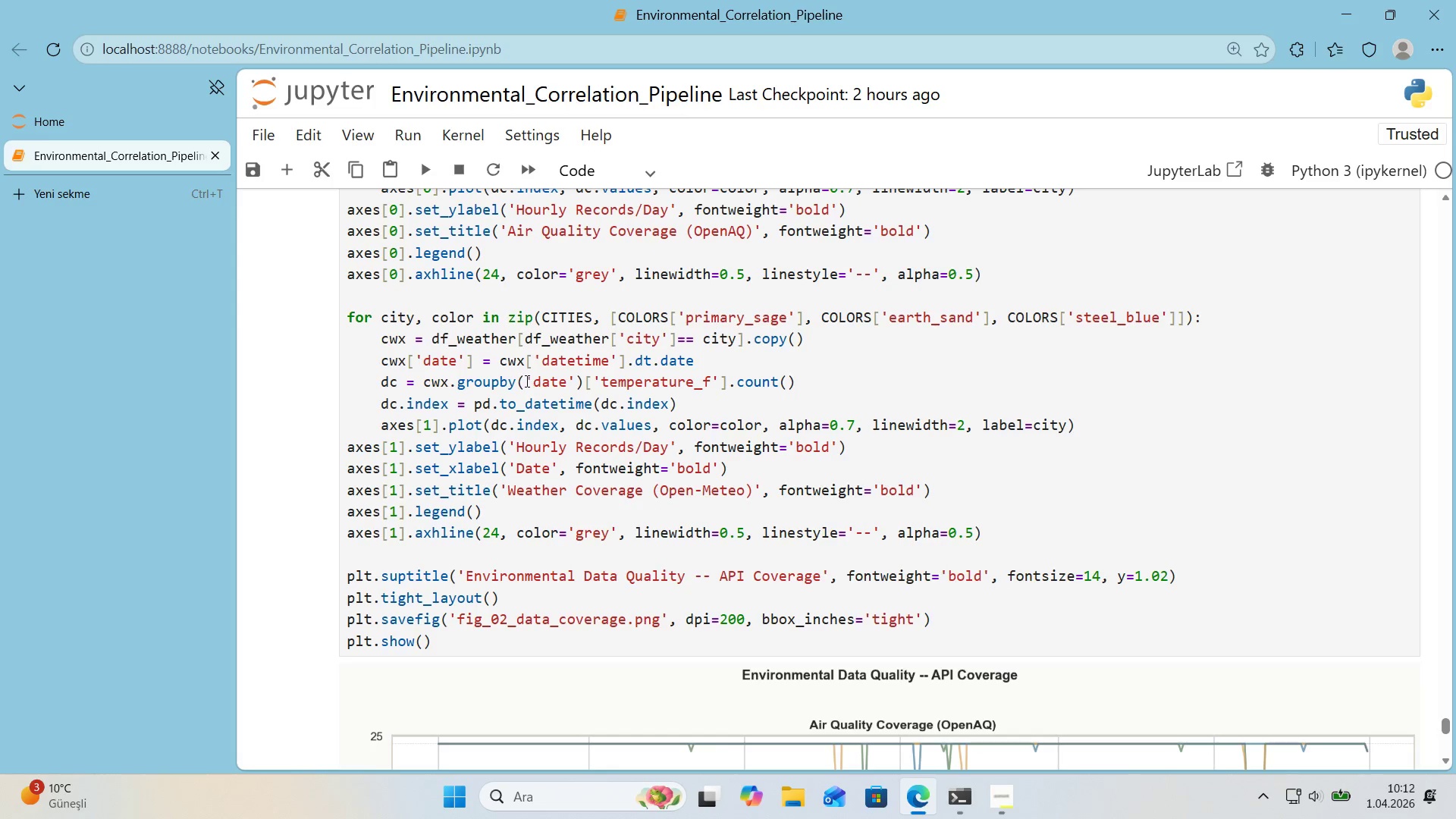 
left_click_drag(start_coordinate=[740, 531], to_coordinate=[663, 530])
 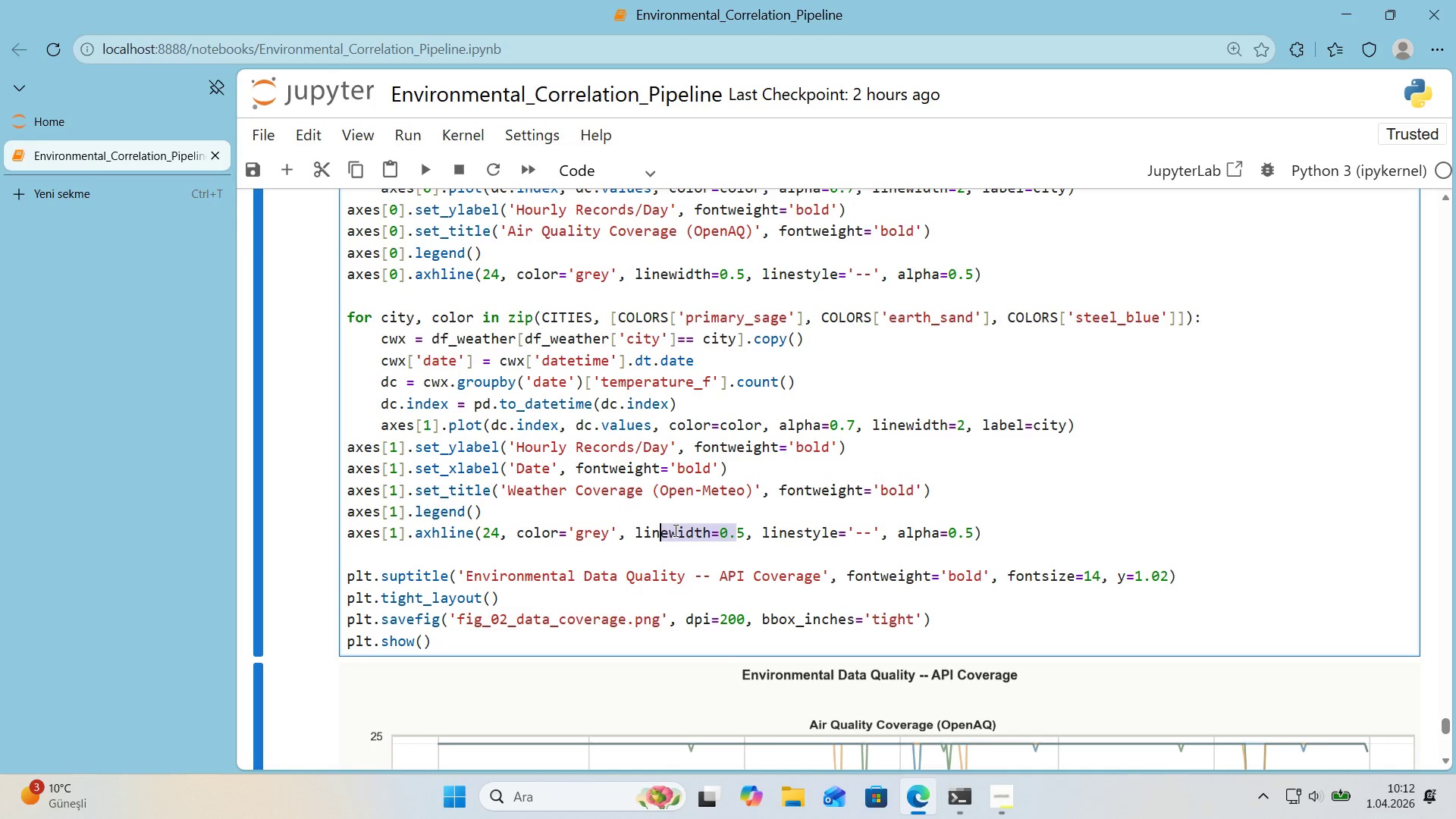 
left_click([696, 531])
 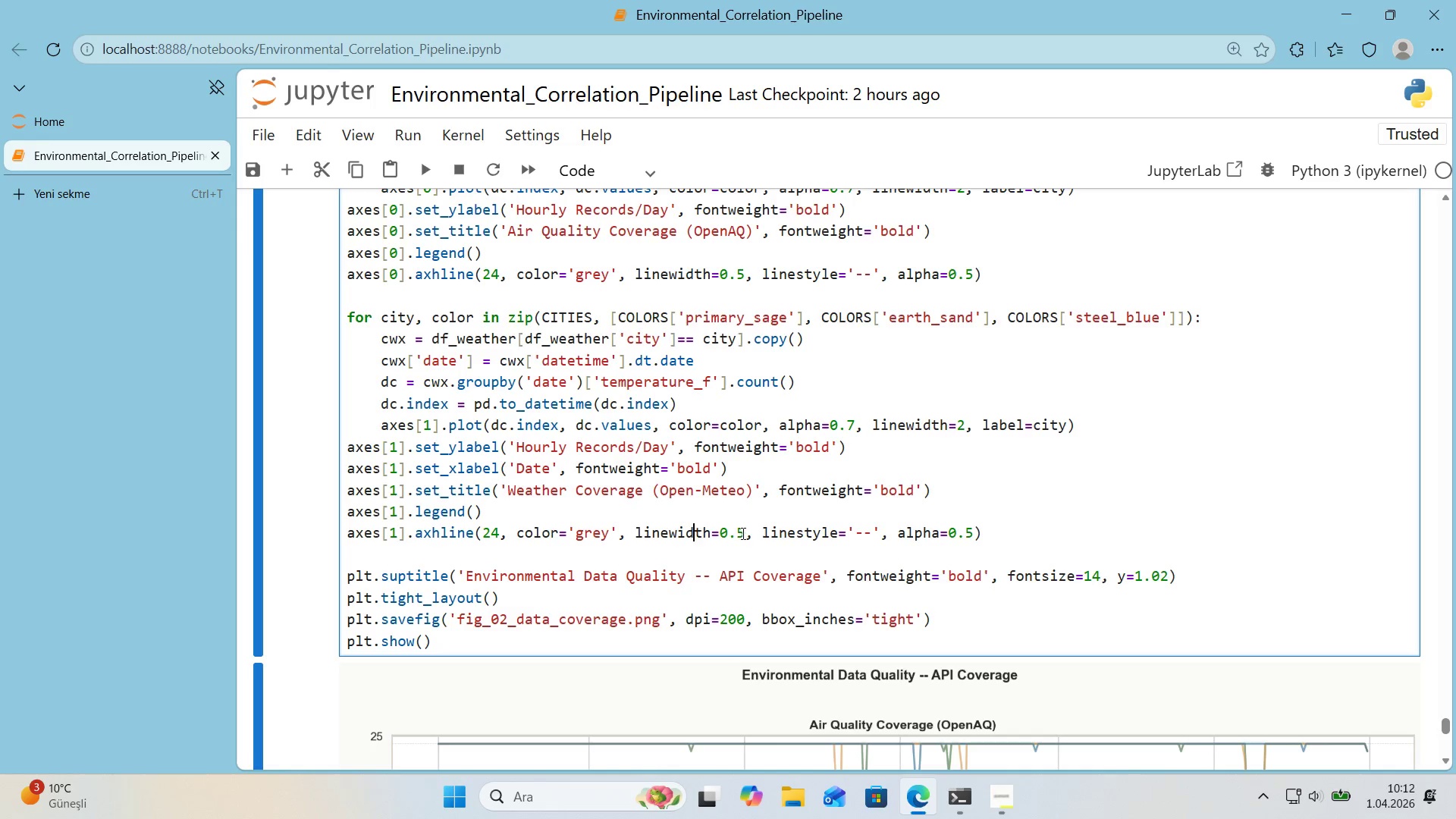 
left_click_drag(start_coordinate=[743, 532], to_coordinate=[635, 526])
 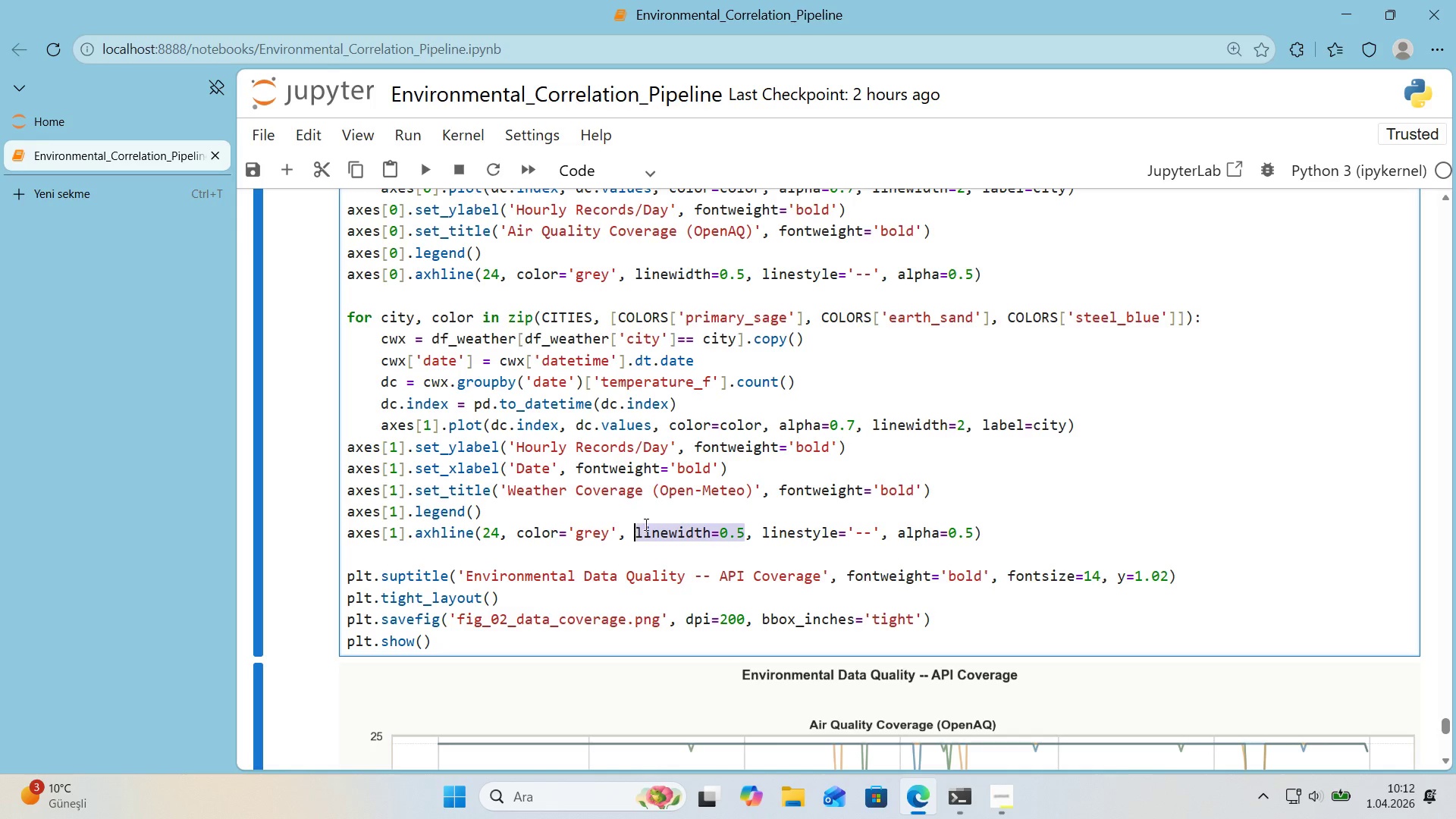 
key(Control+ControlLeft)
 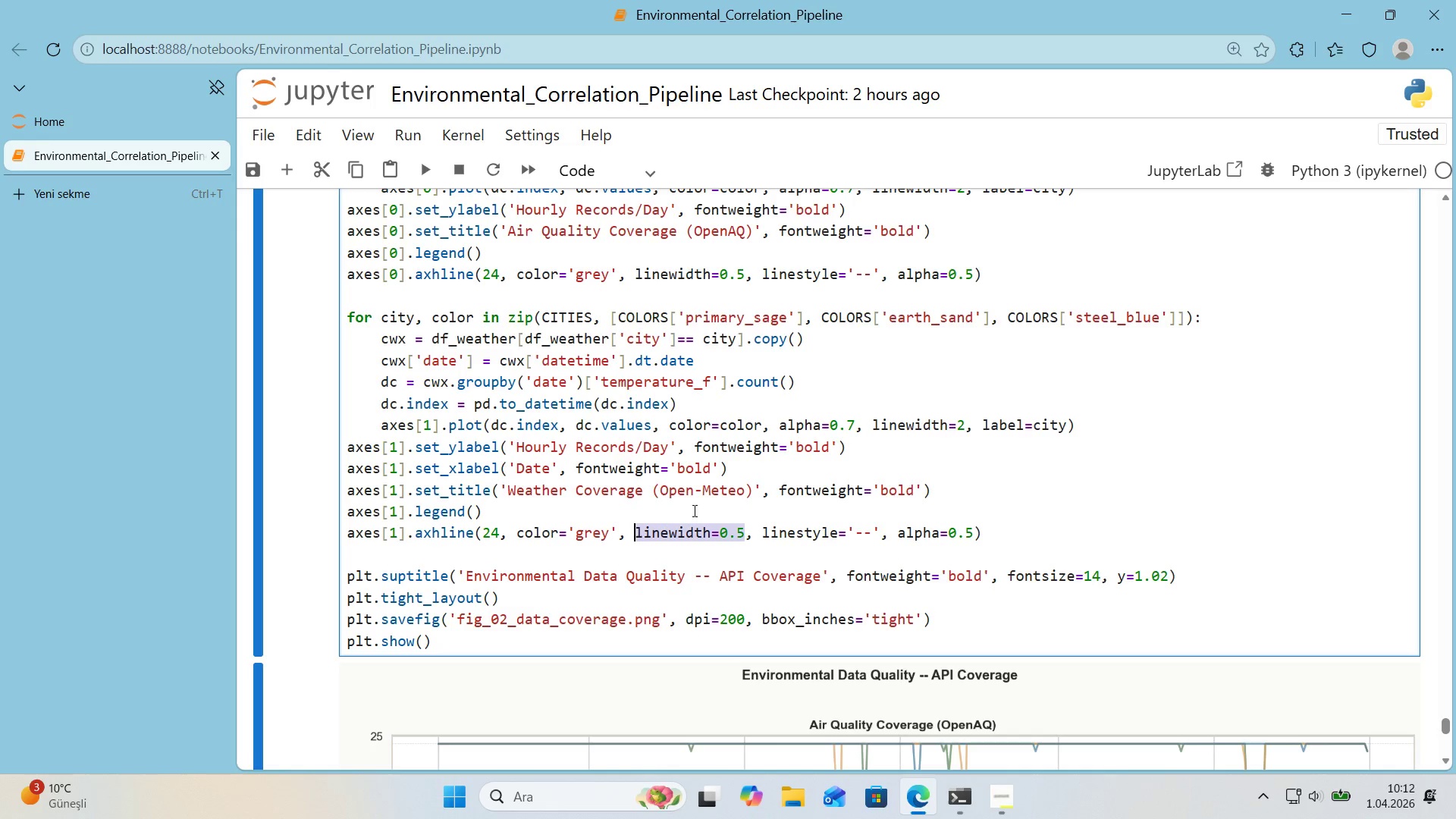 
key(Control+C)
 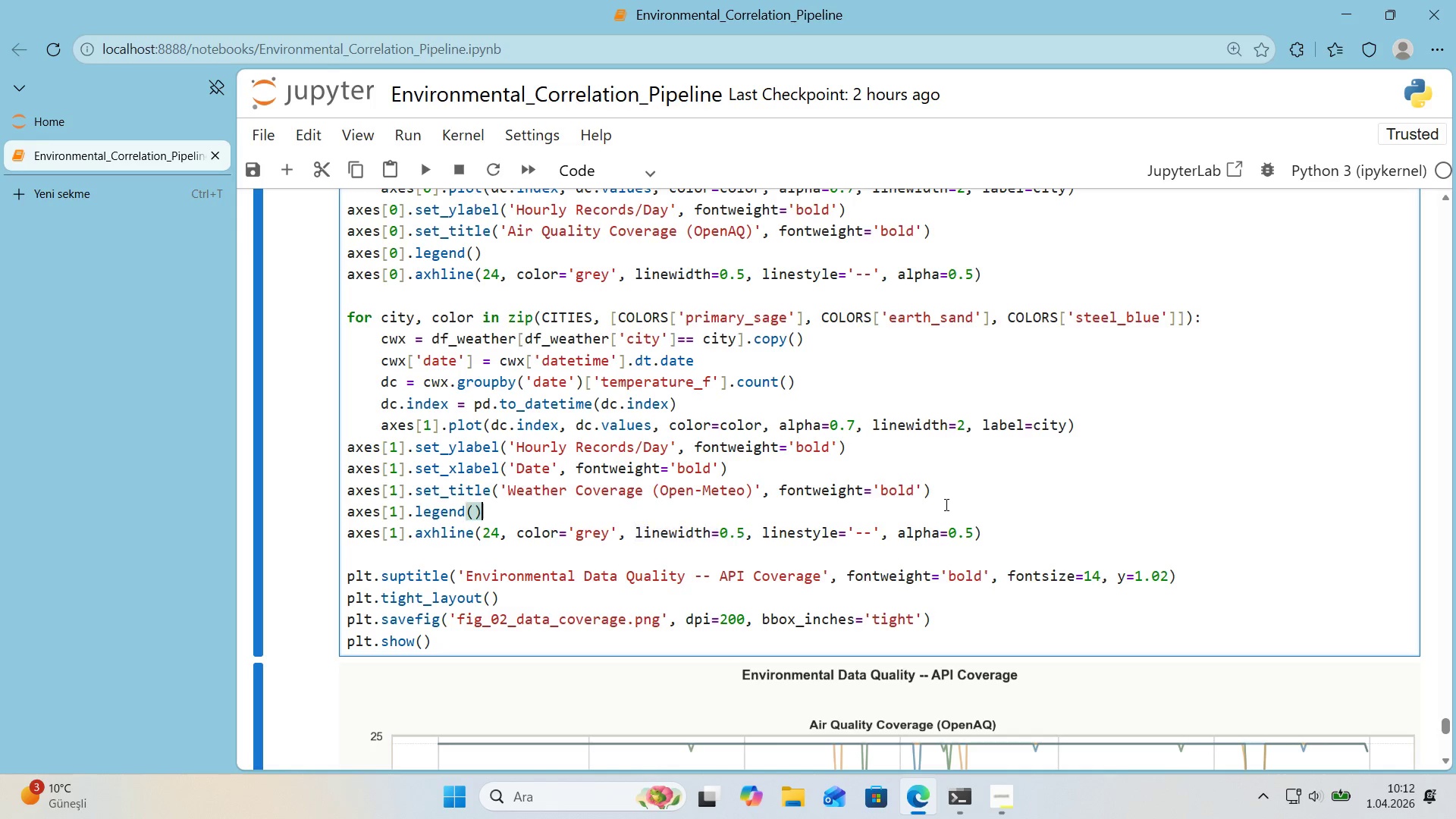 
key(Control+ControlLeft)
 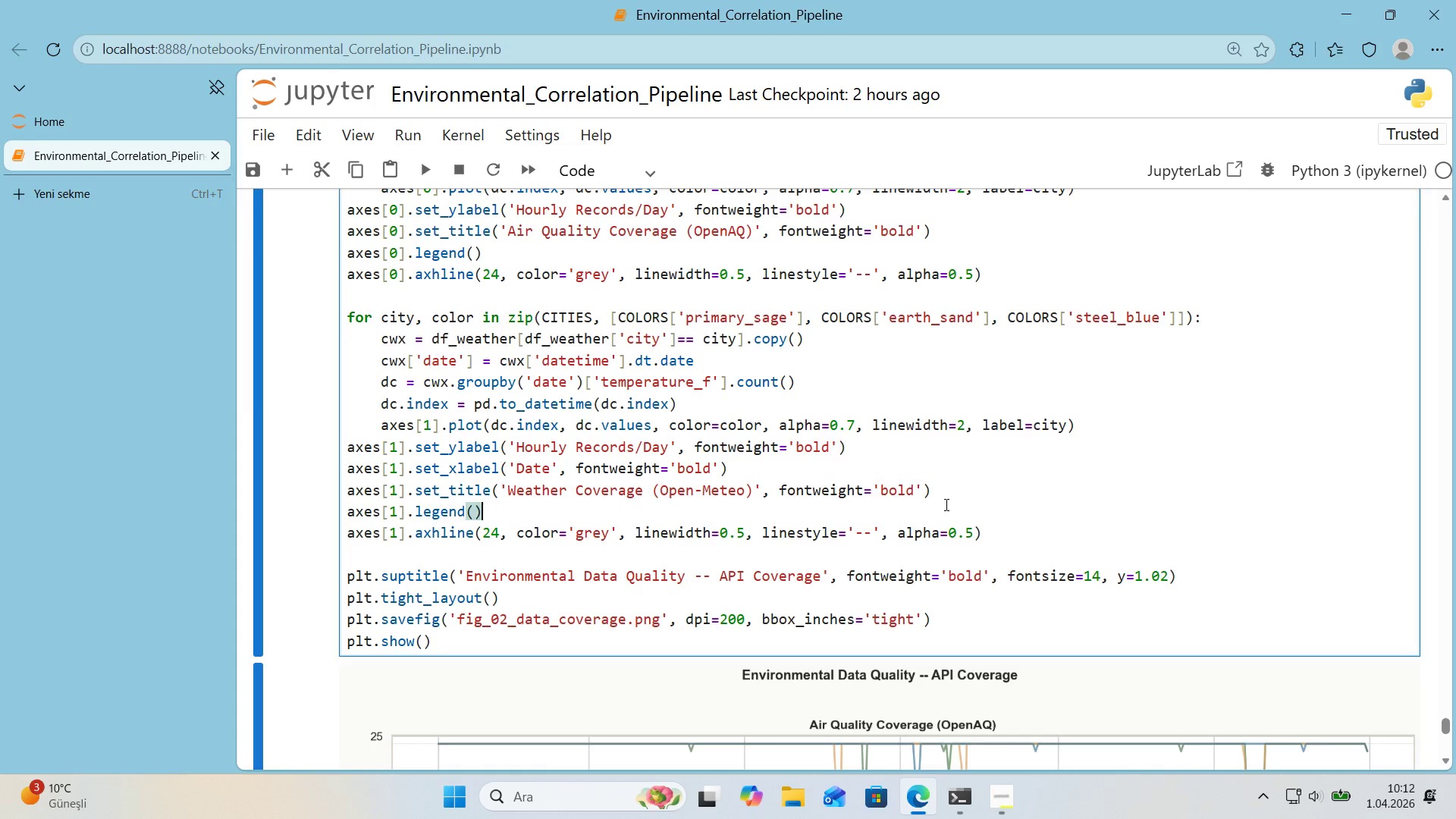 
key(Control+F)
 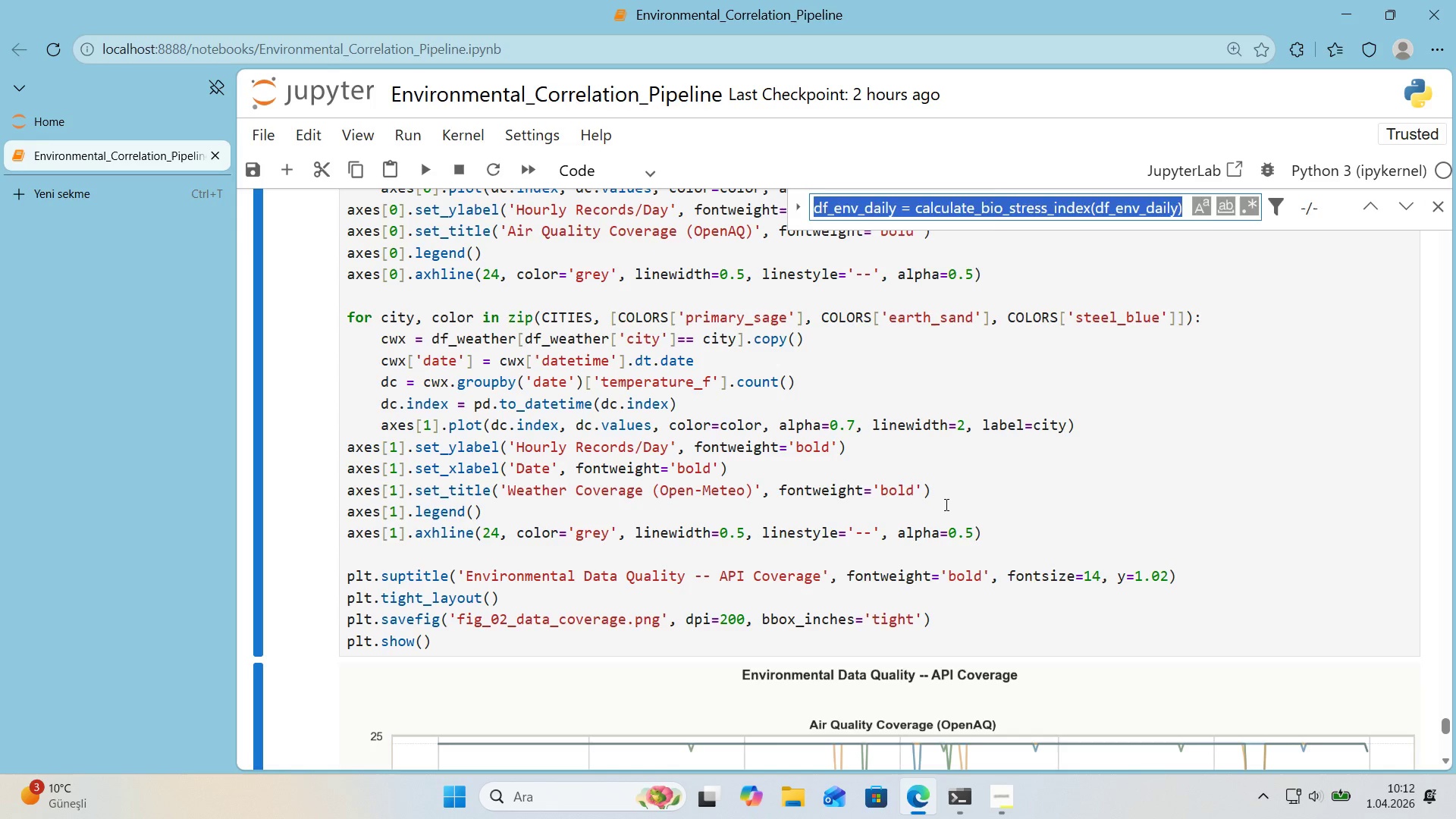 
key(Control+ControlLeft)
 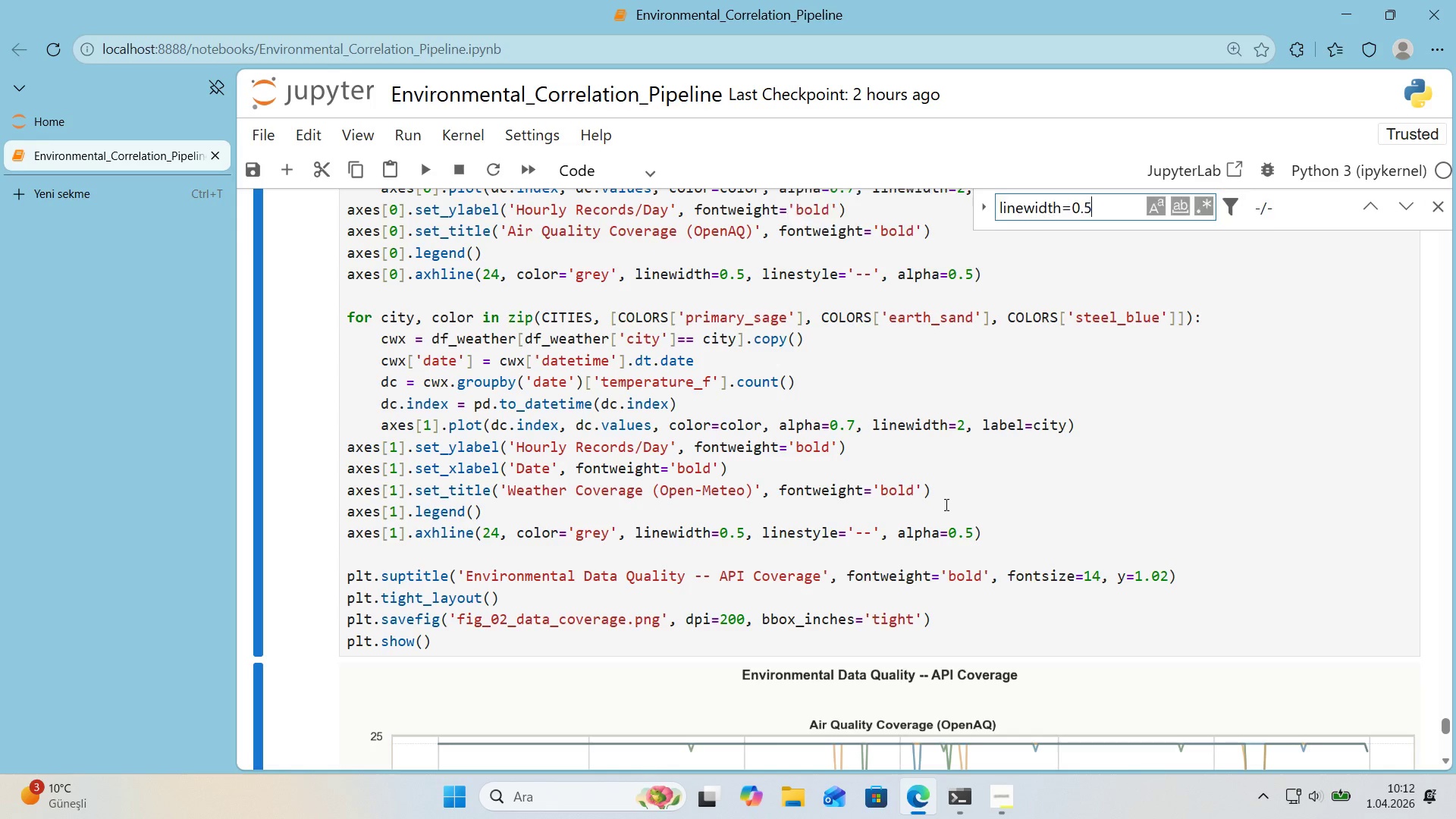 
key(Control+V)
 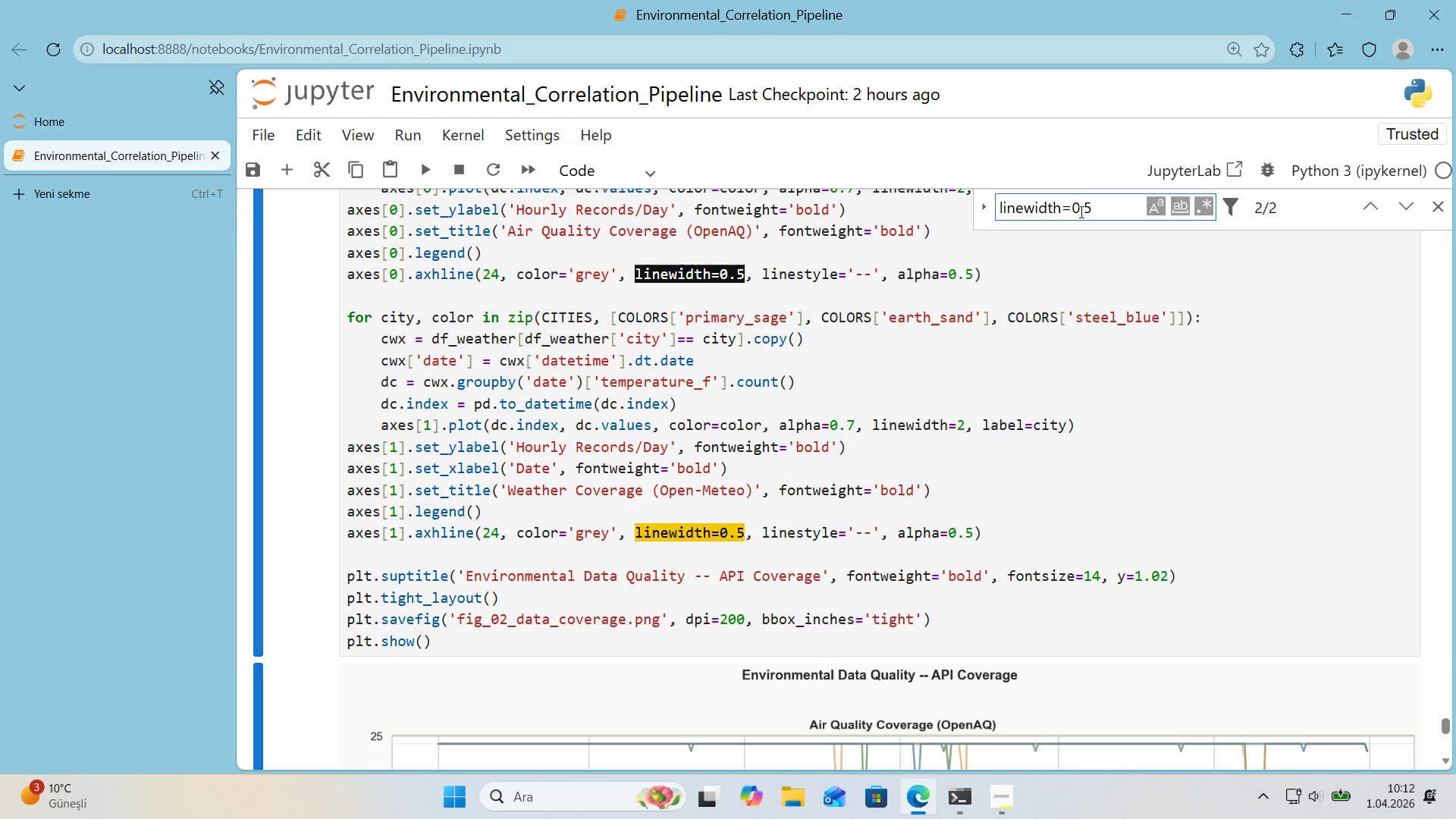 
left_click_drag(start_coordinate=[1097, 214], to_coordinate=[1087, 216])
 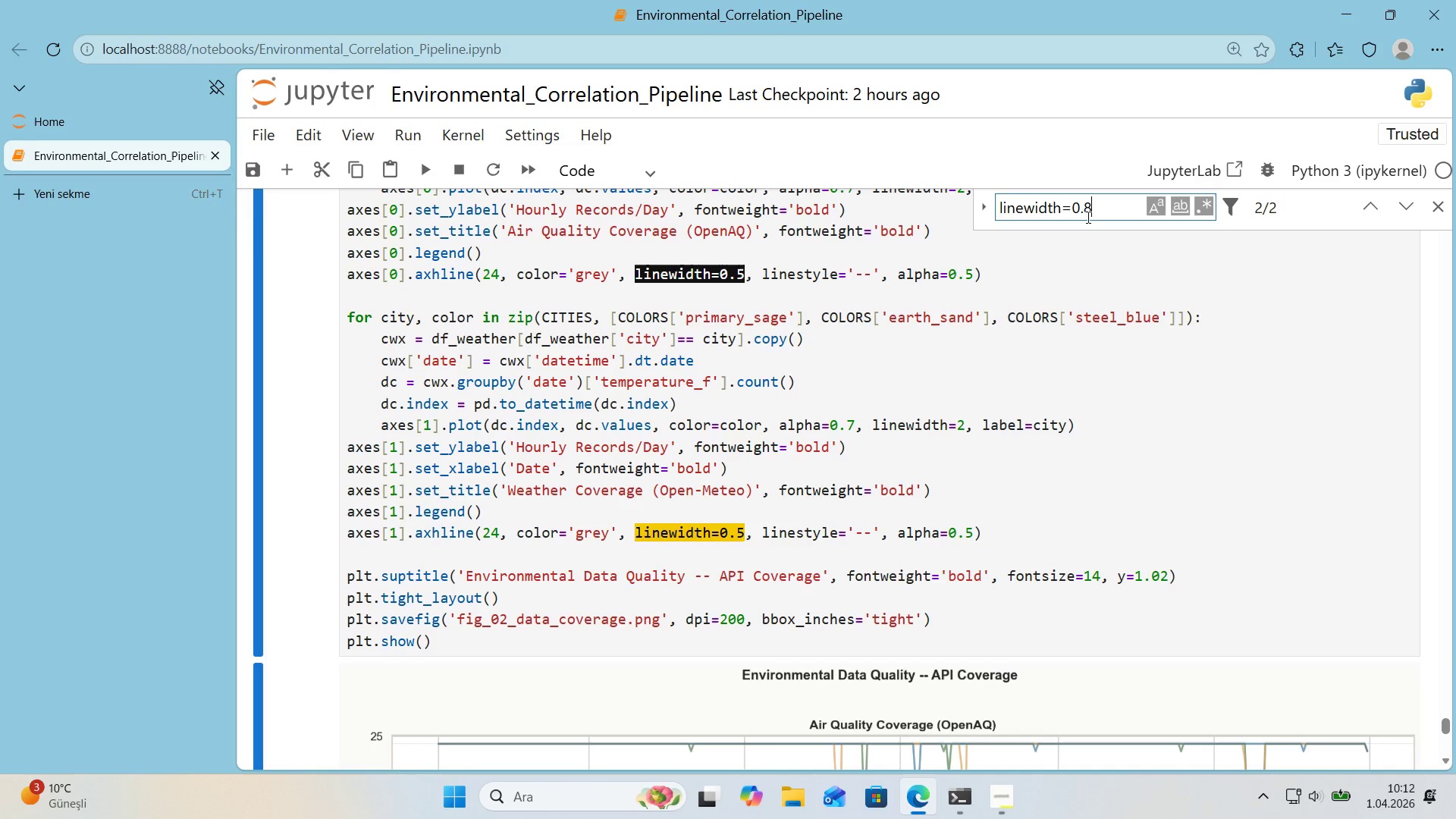 
key(Numpad8)
 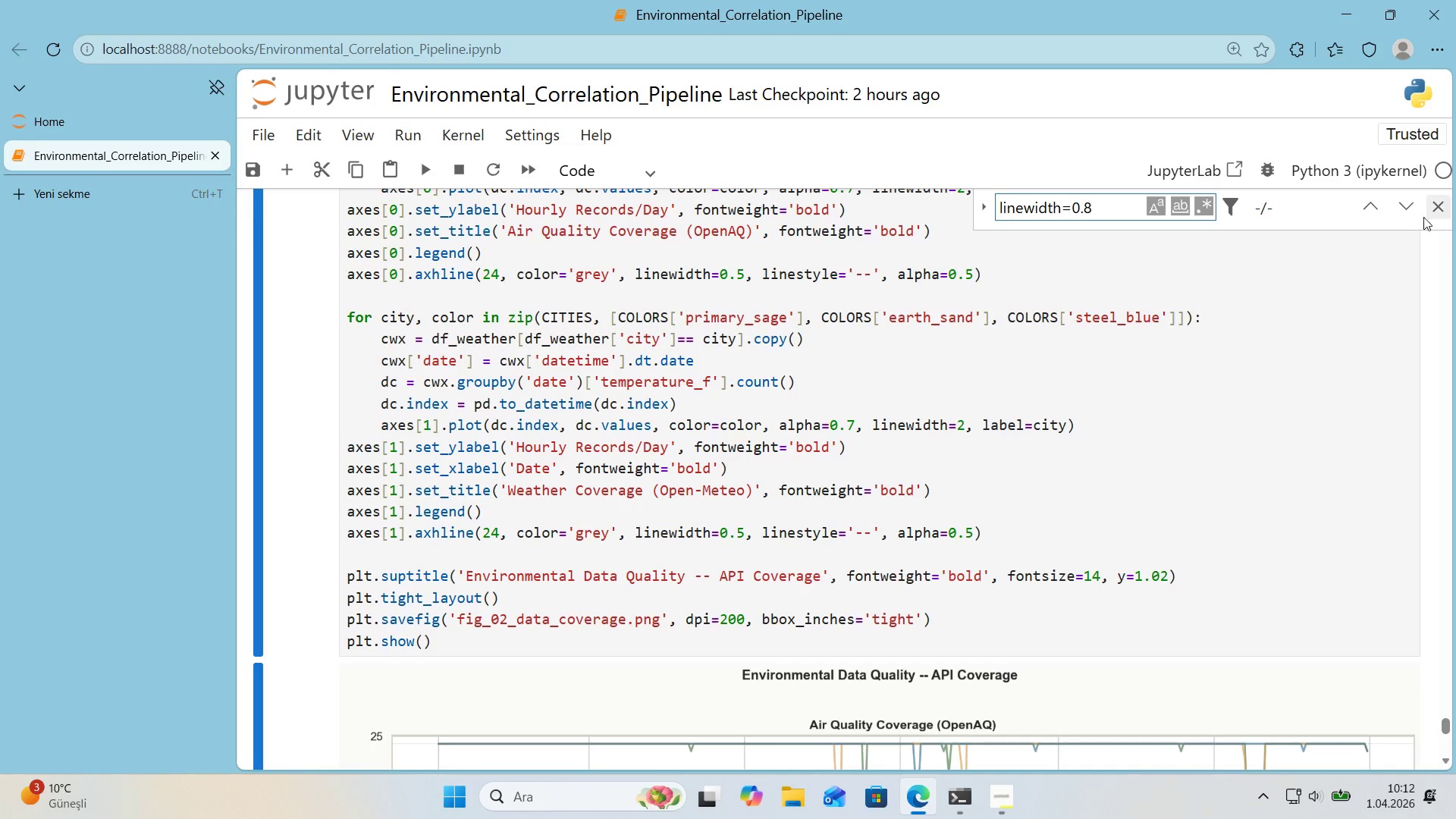 
left_click([1373, 214])
 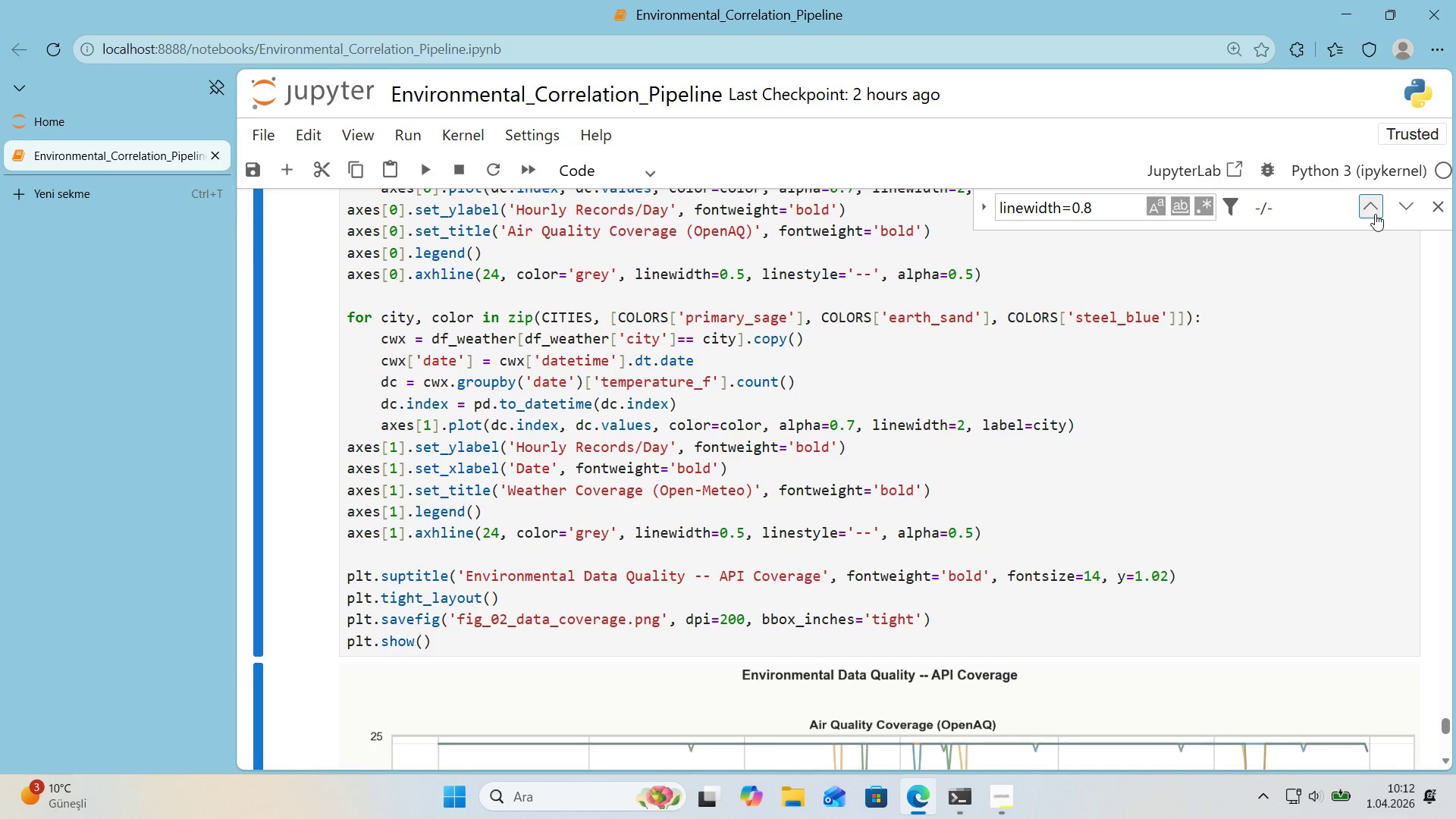 
left_click([1375, 214])
 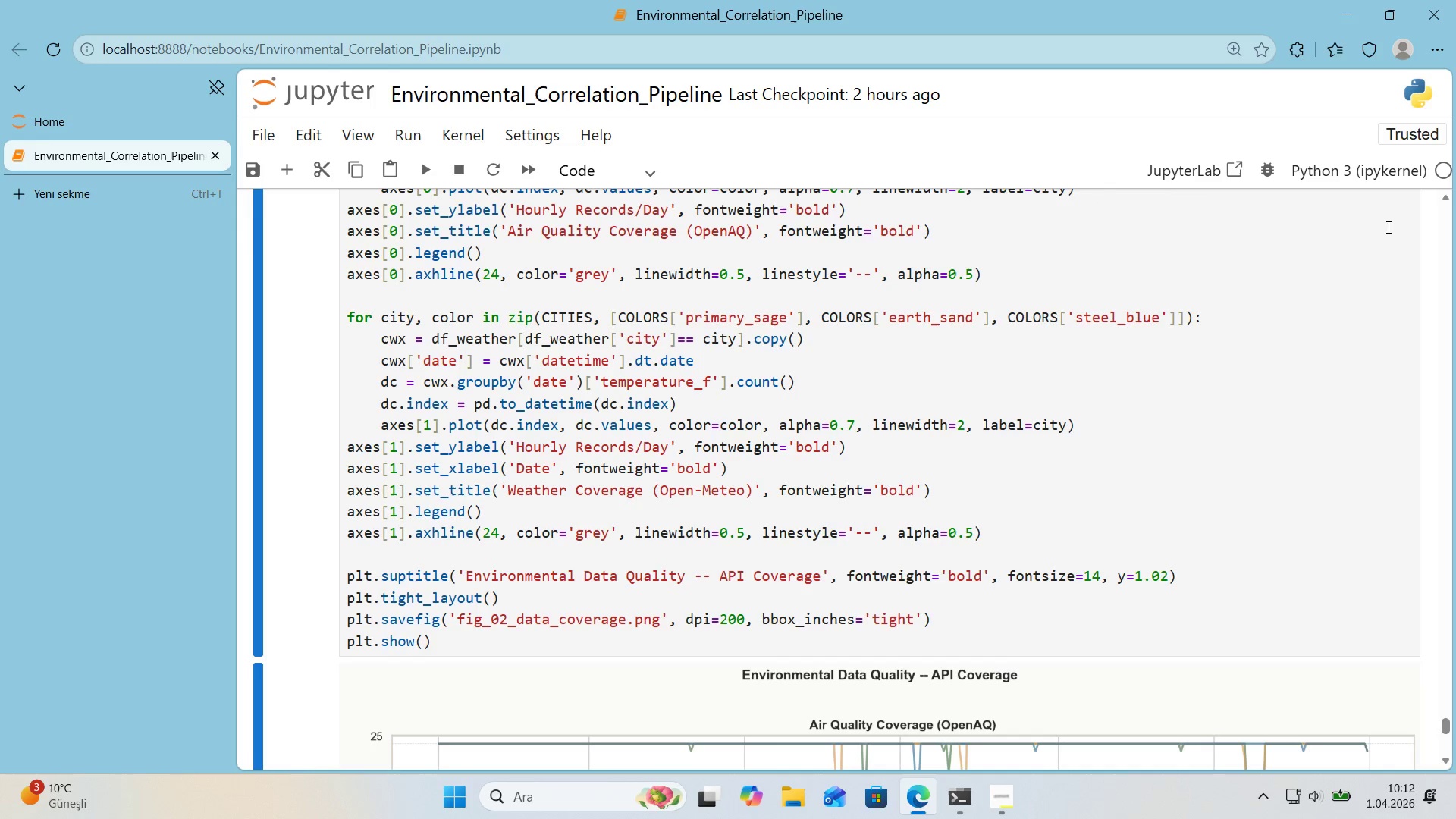 
left_click([1174, 376])
 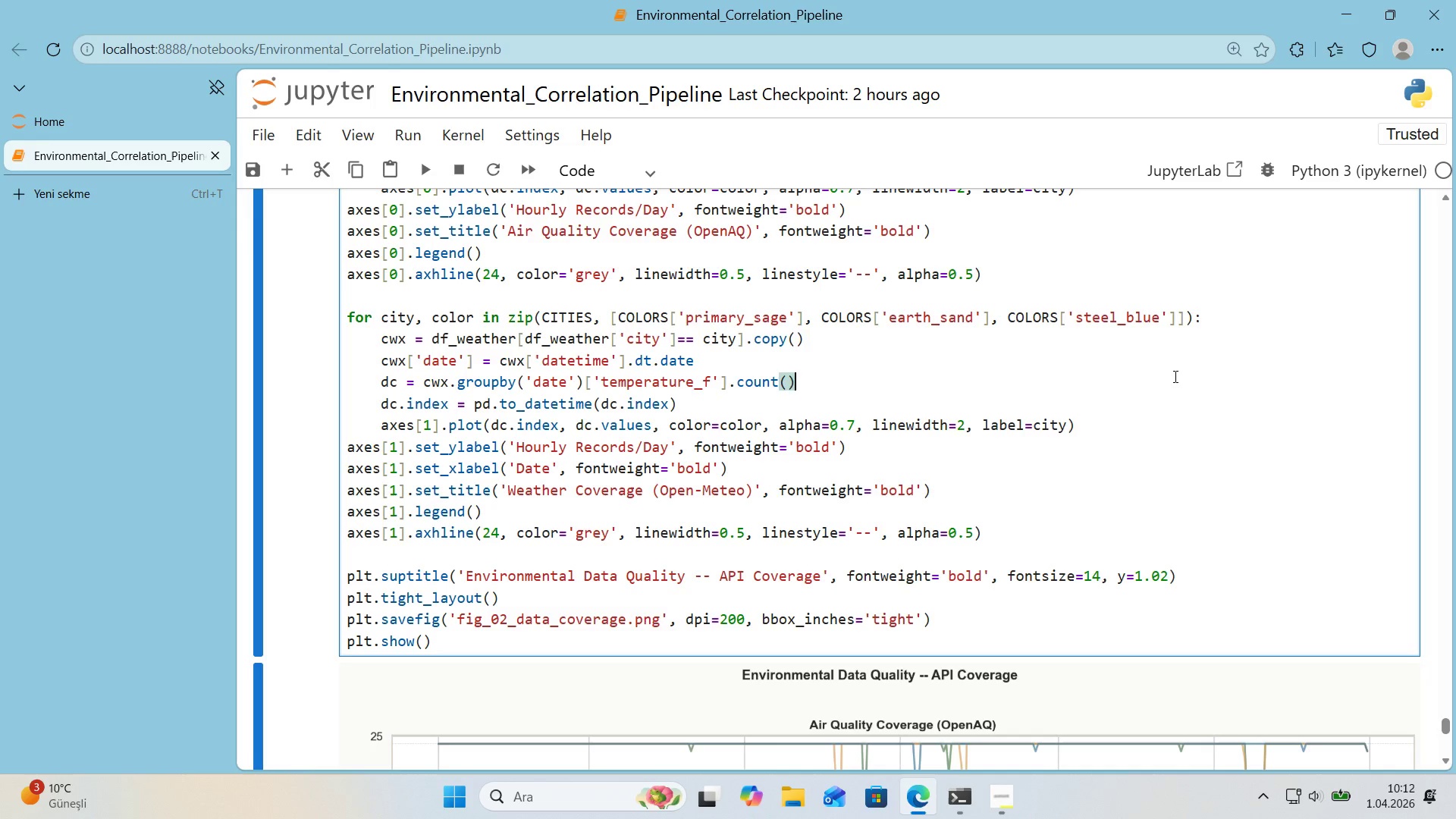 
wait(29.44)
 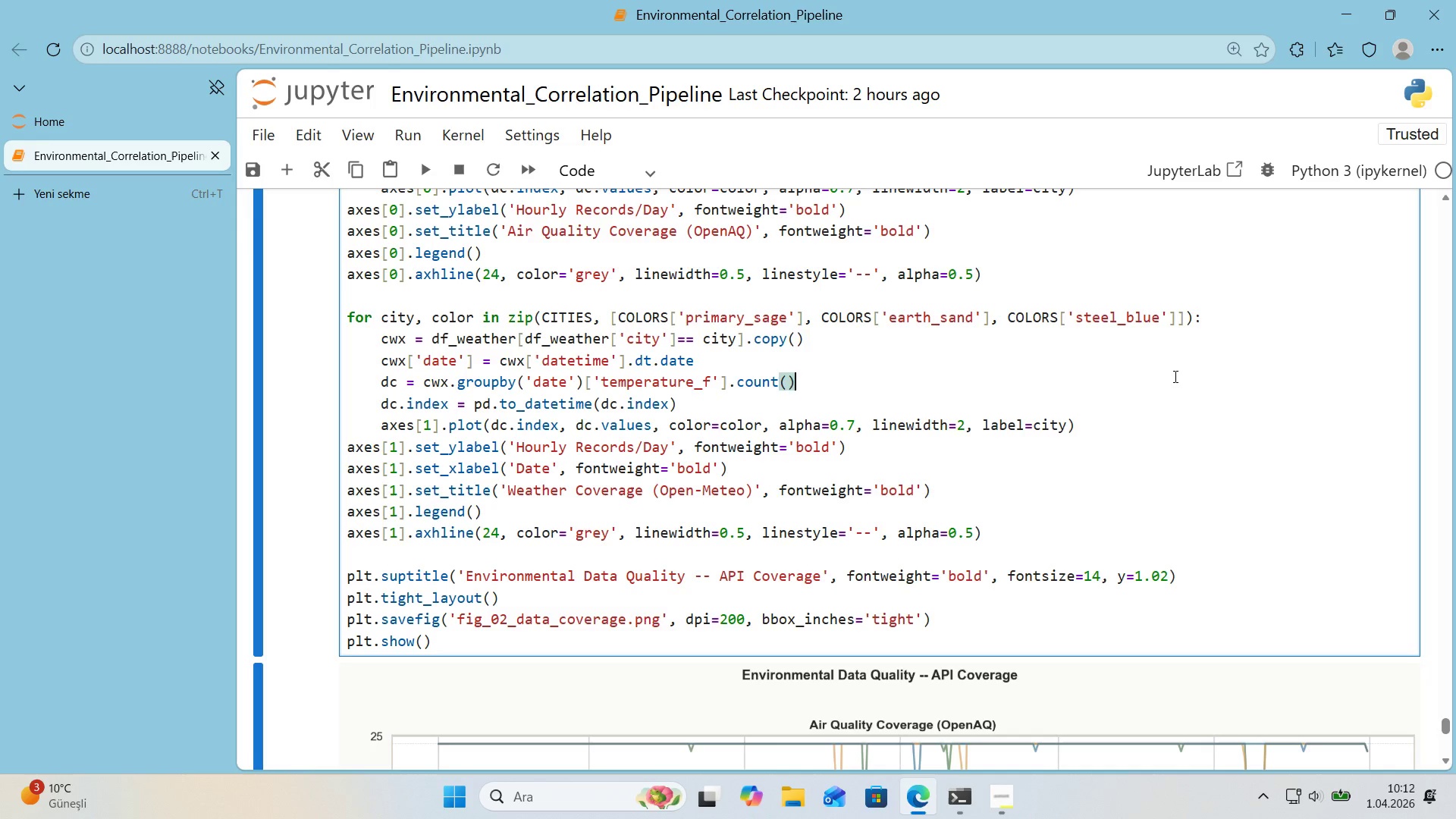 
scroll: coordinate [763, 394], scroll_direction: down, amount: 3.0
 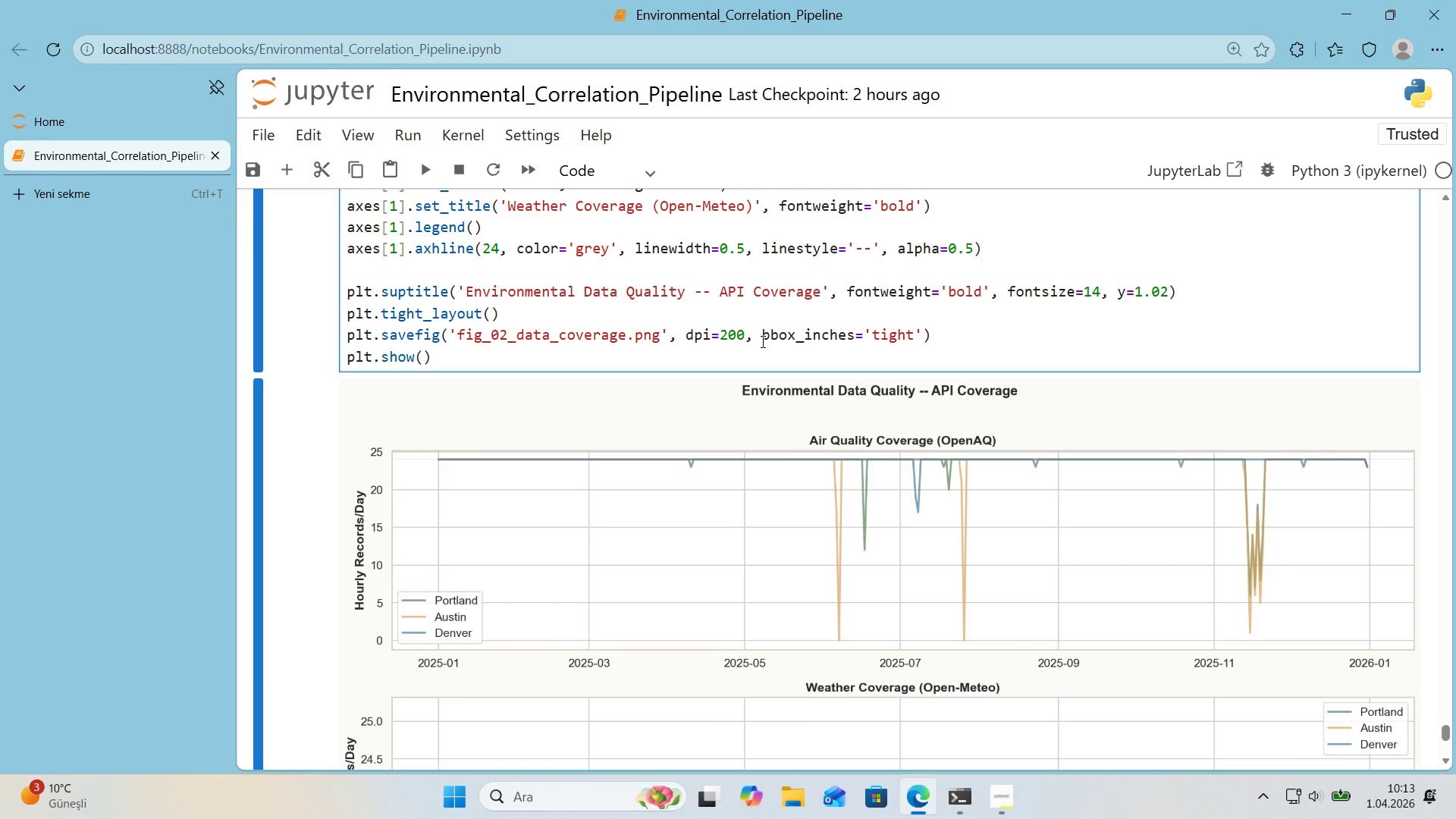 
wait(5.7)
 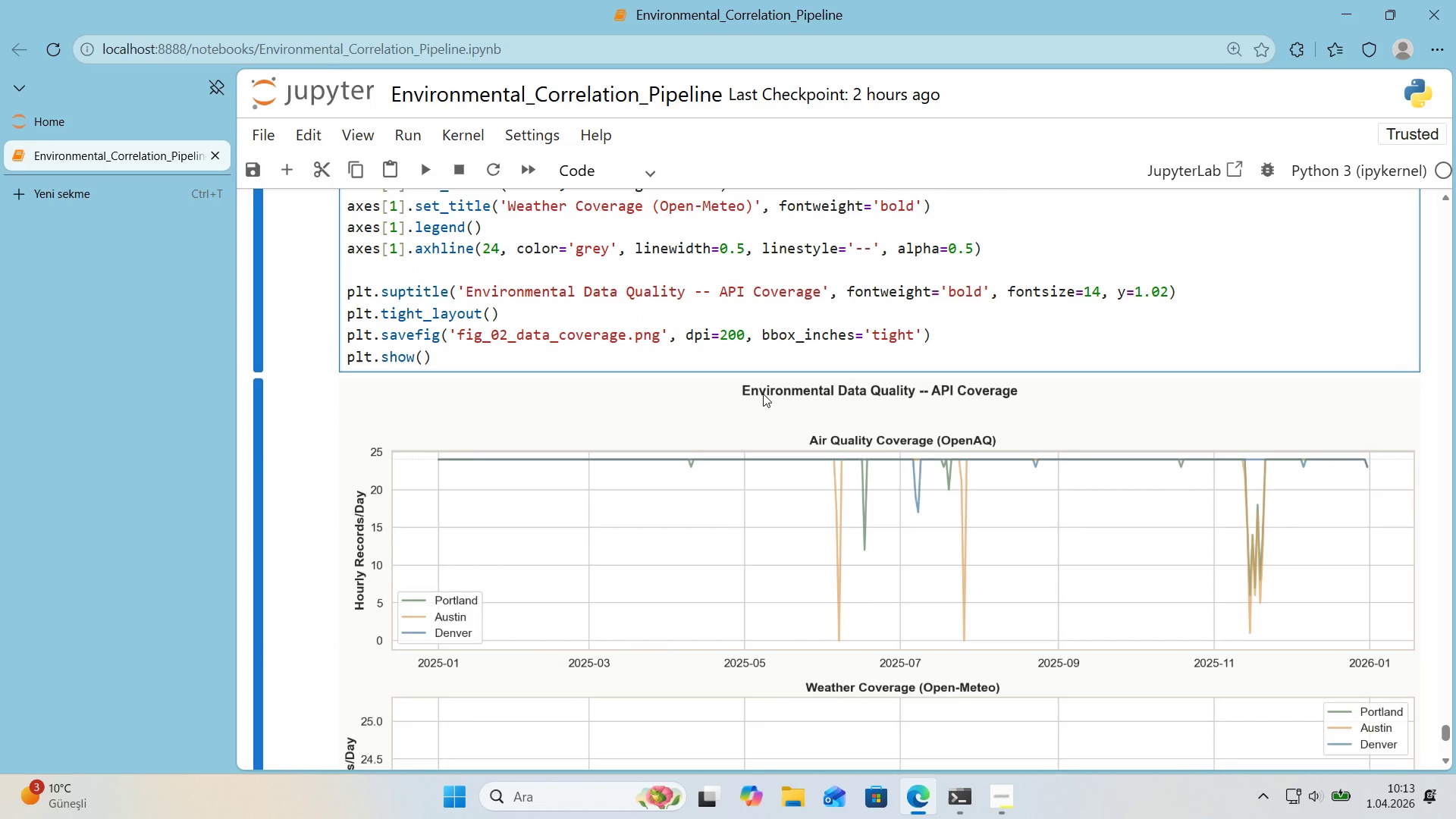 
scroll: coordinate [749, 340], scroll_direction: down, amount: 1.0
 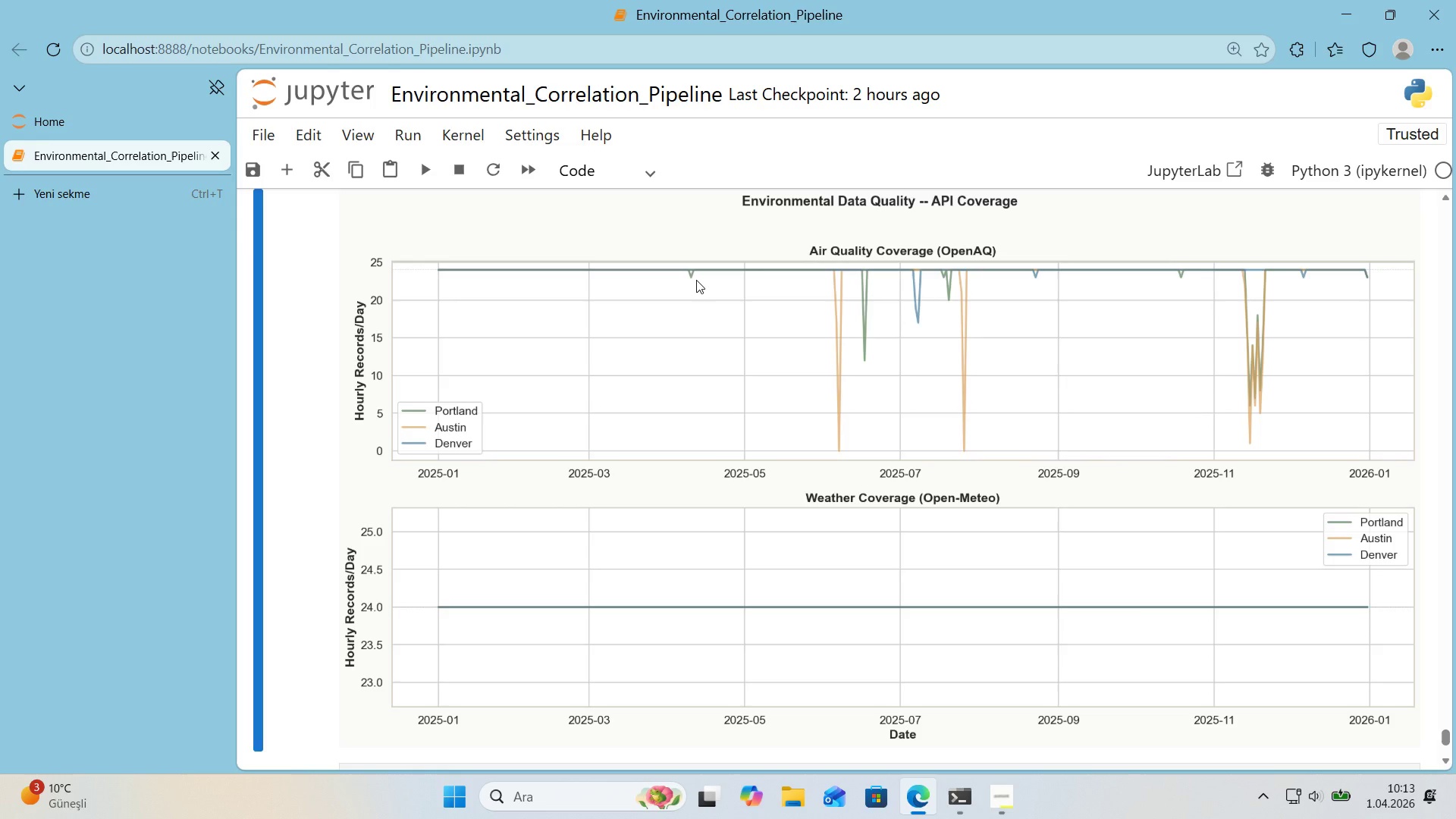 
wait(43.05)
 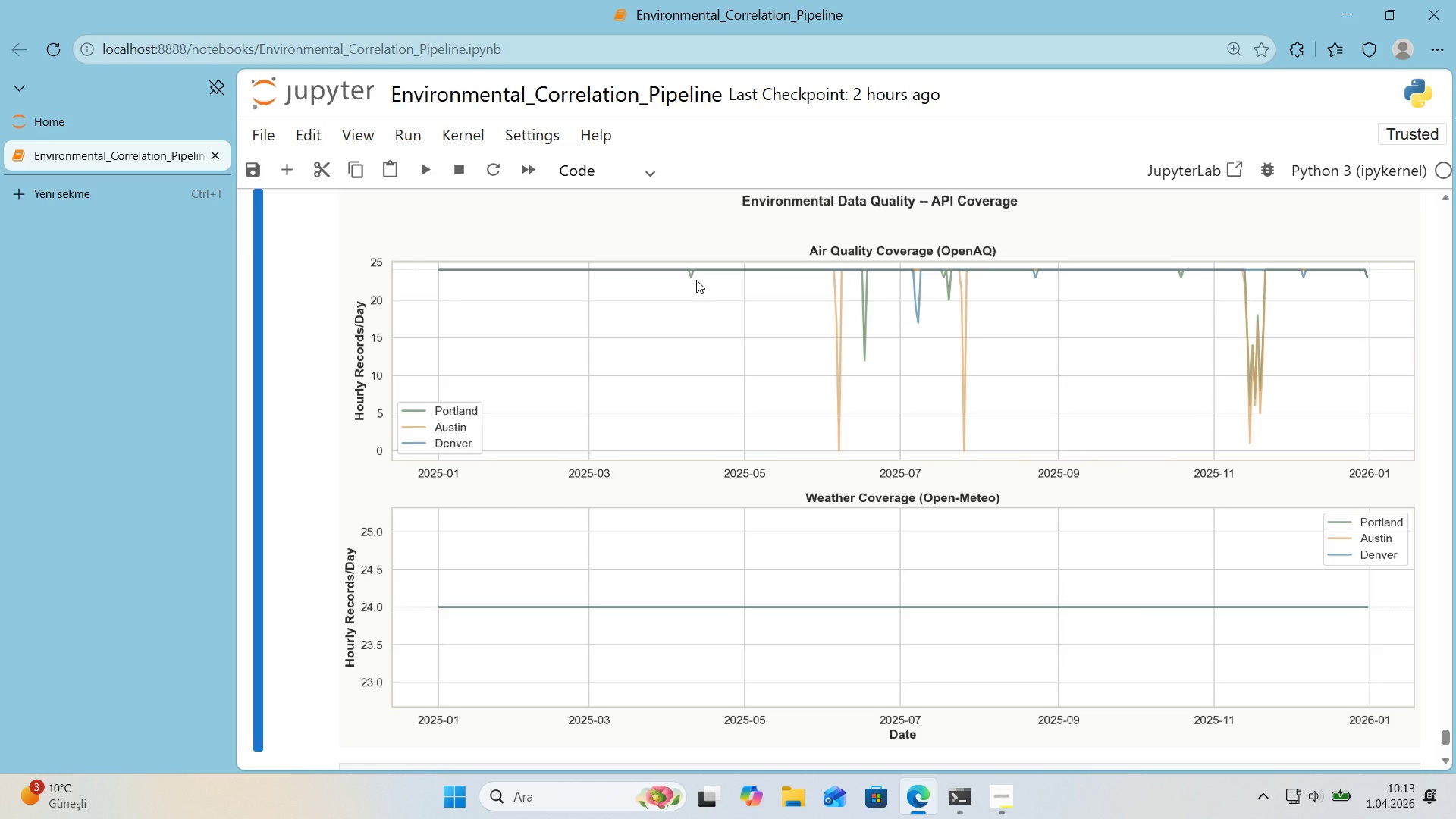 
scroll: coordinate [773, 289], scroll_direction: down, amount: 1.0
 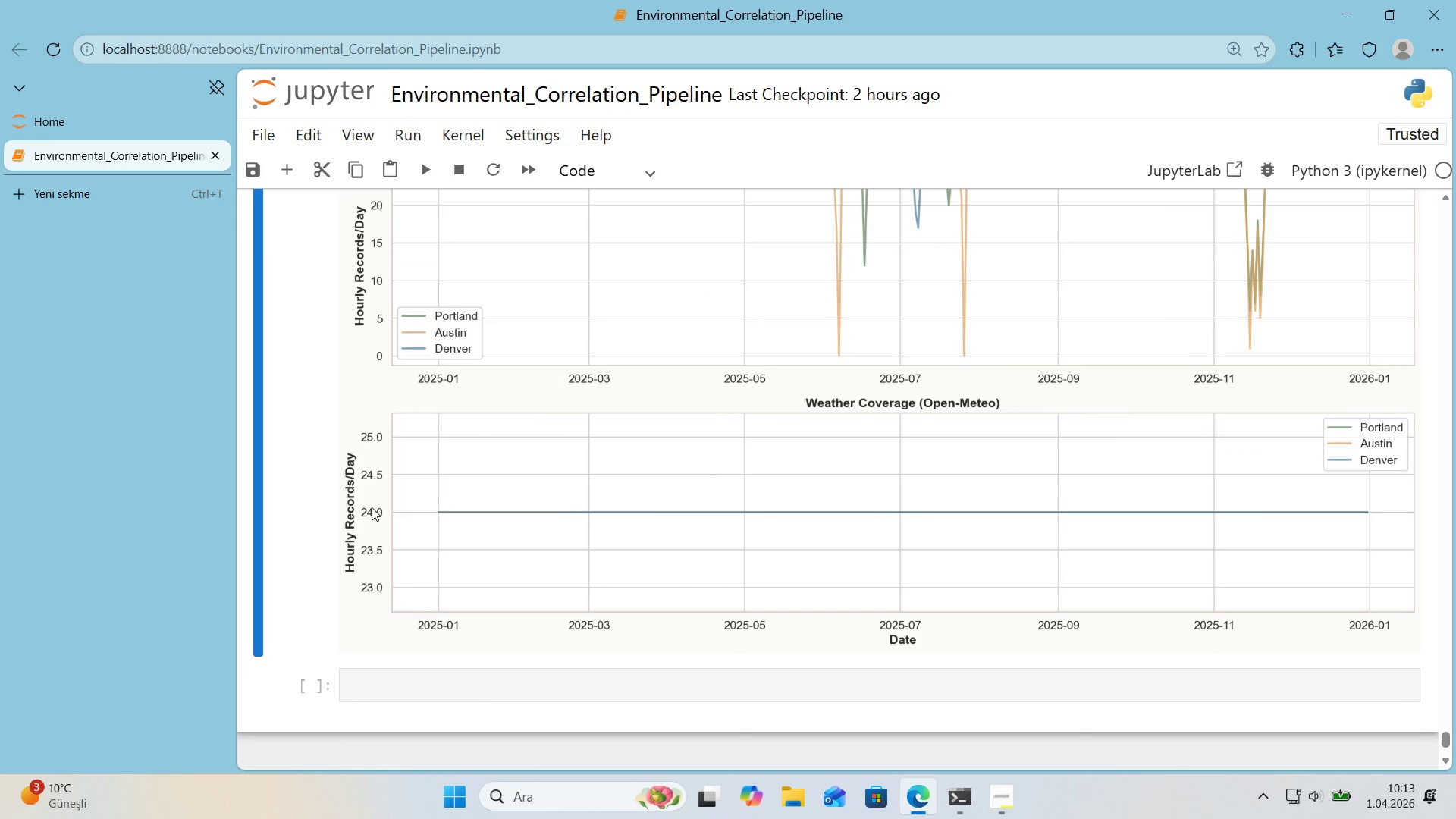 
scroll: coordinate [372, 498], scroll_direction: up, amount: 1.0
 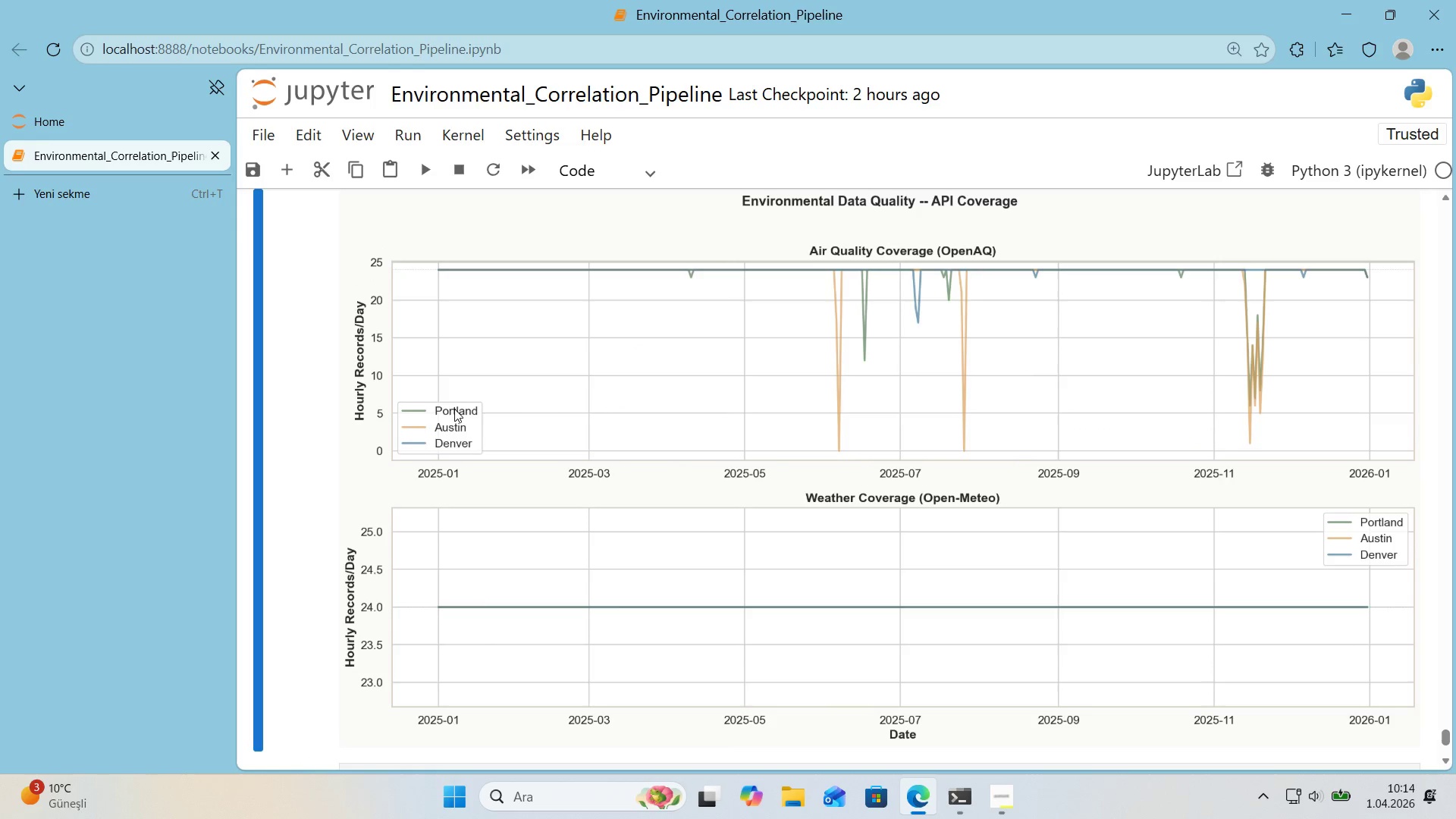 
wait(6.45)
 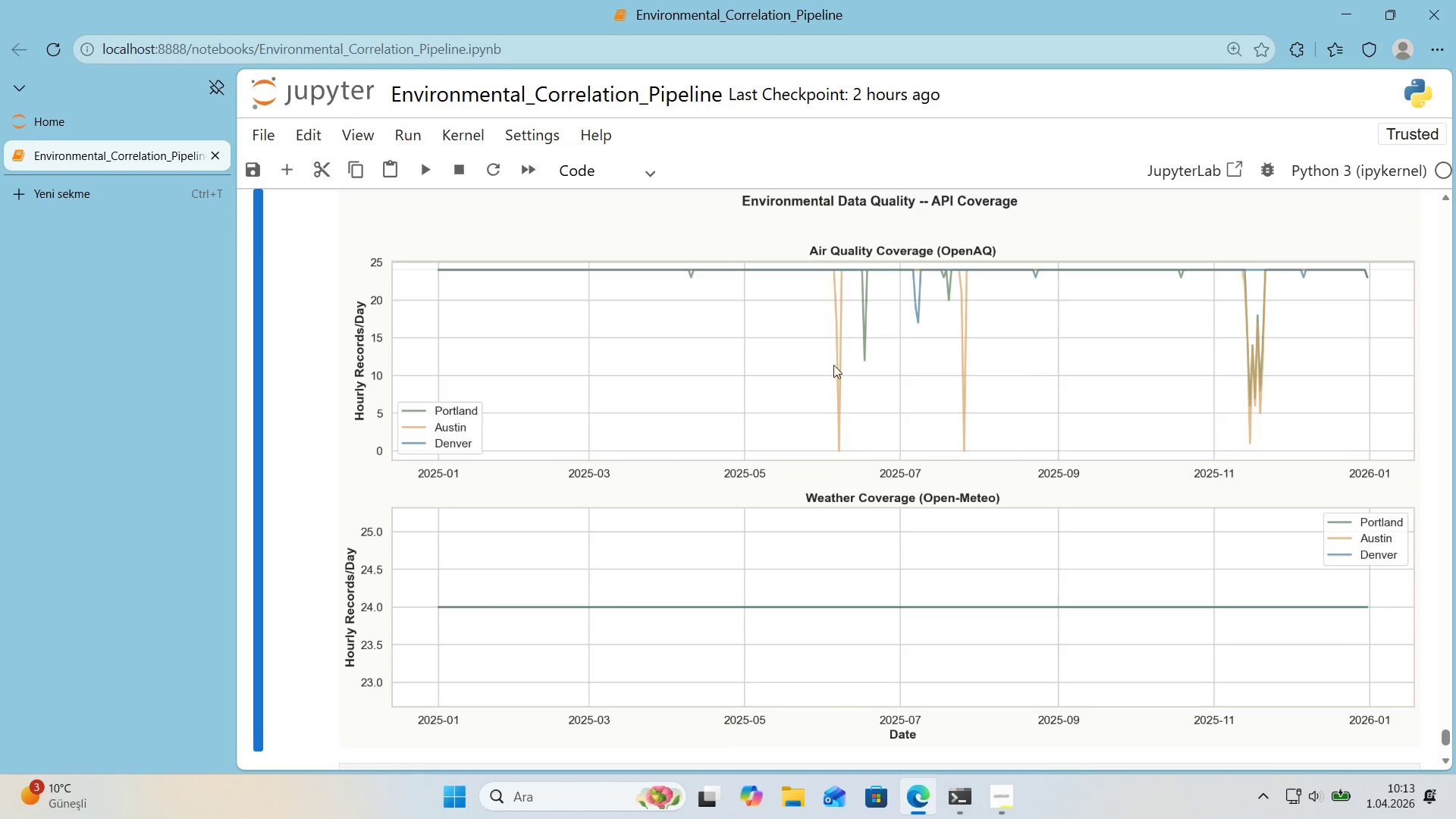 
scroll: coordinate [459, 415], scroll_direction: up, amount: 2.0
 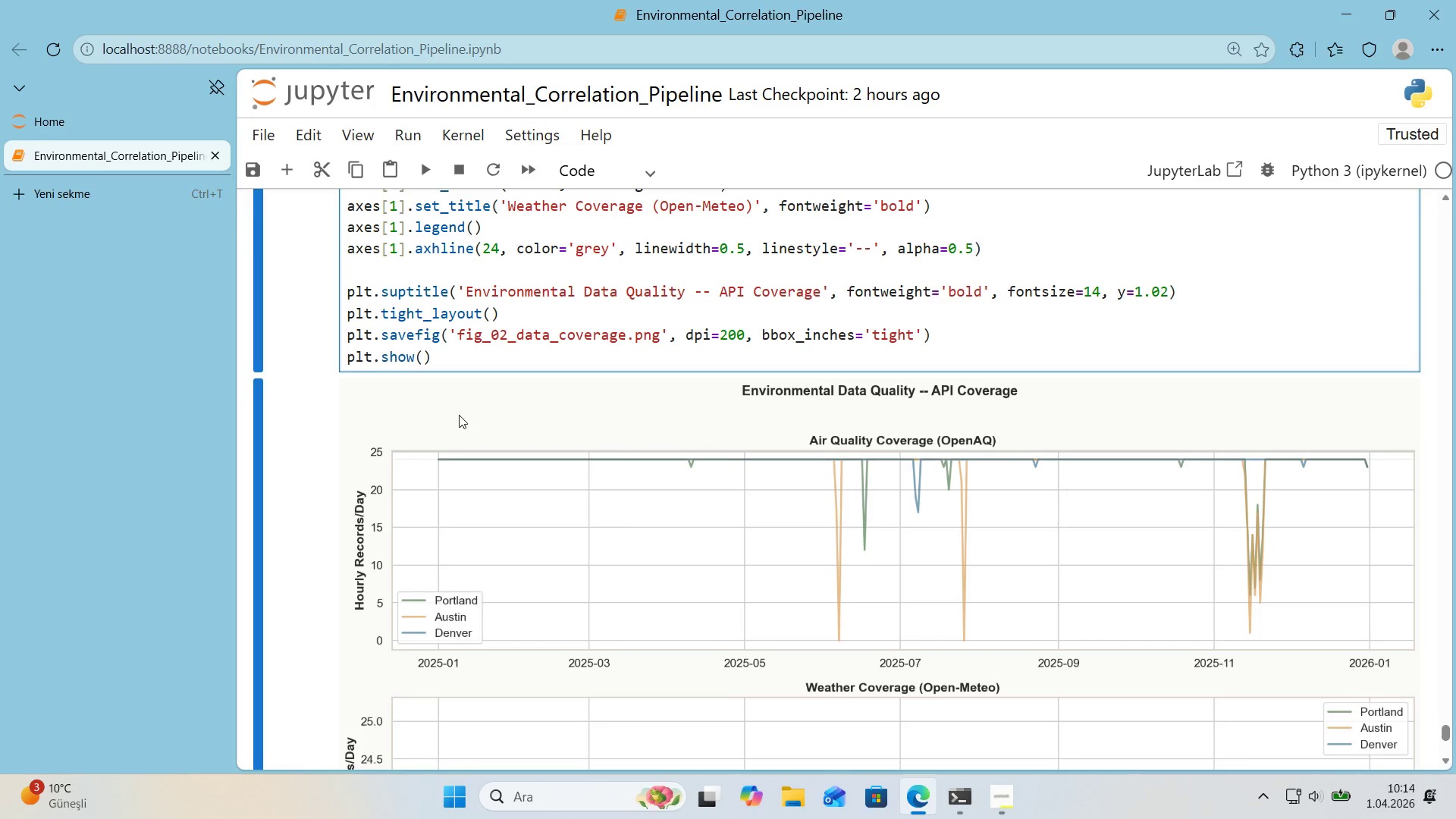 
wait(11.02)
 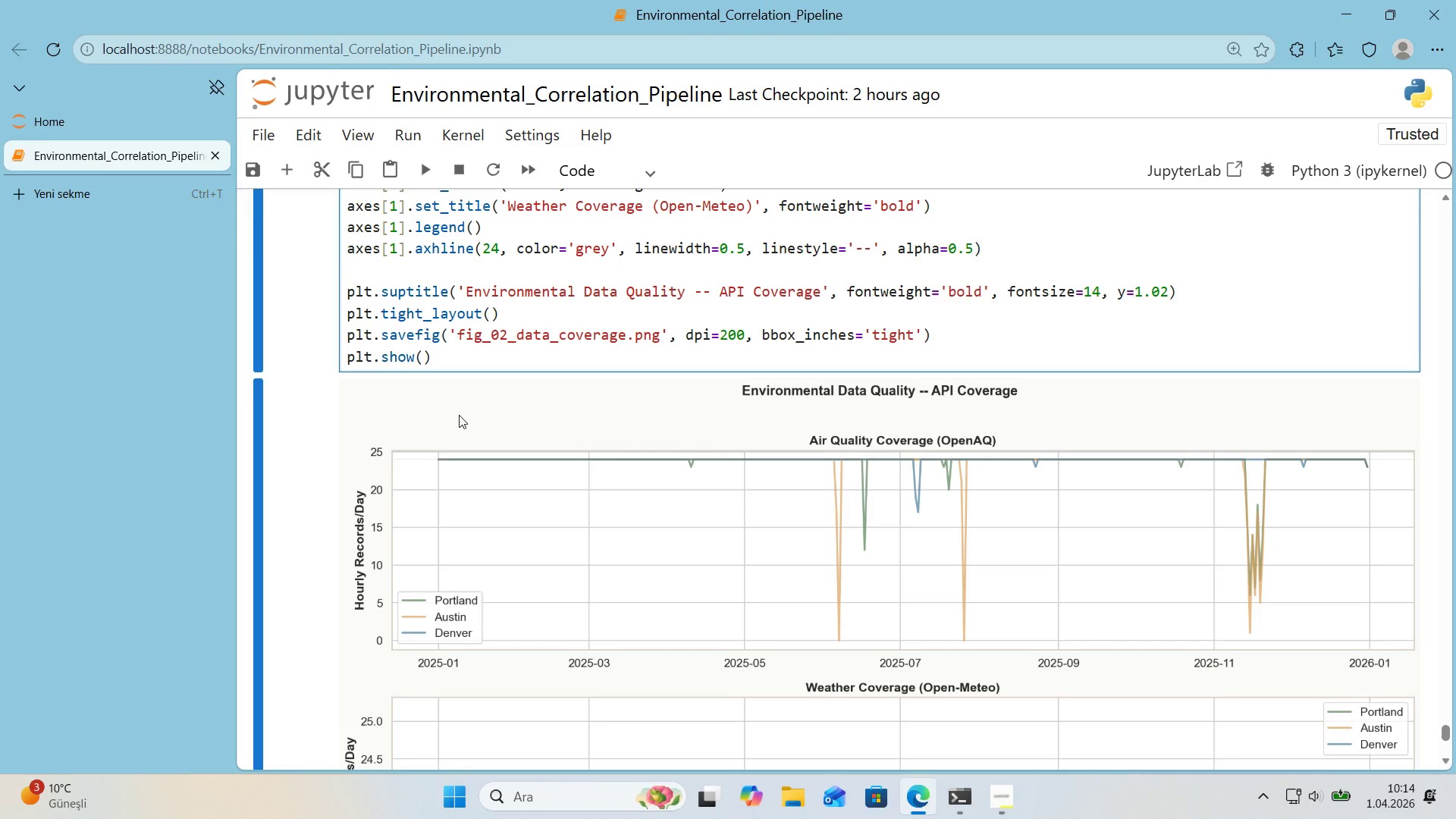 
scroll: coordinate [758, 439], scroll_direction: down, amount: 2.0
 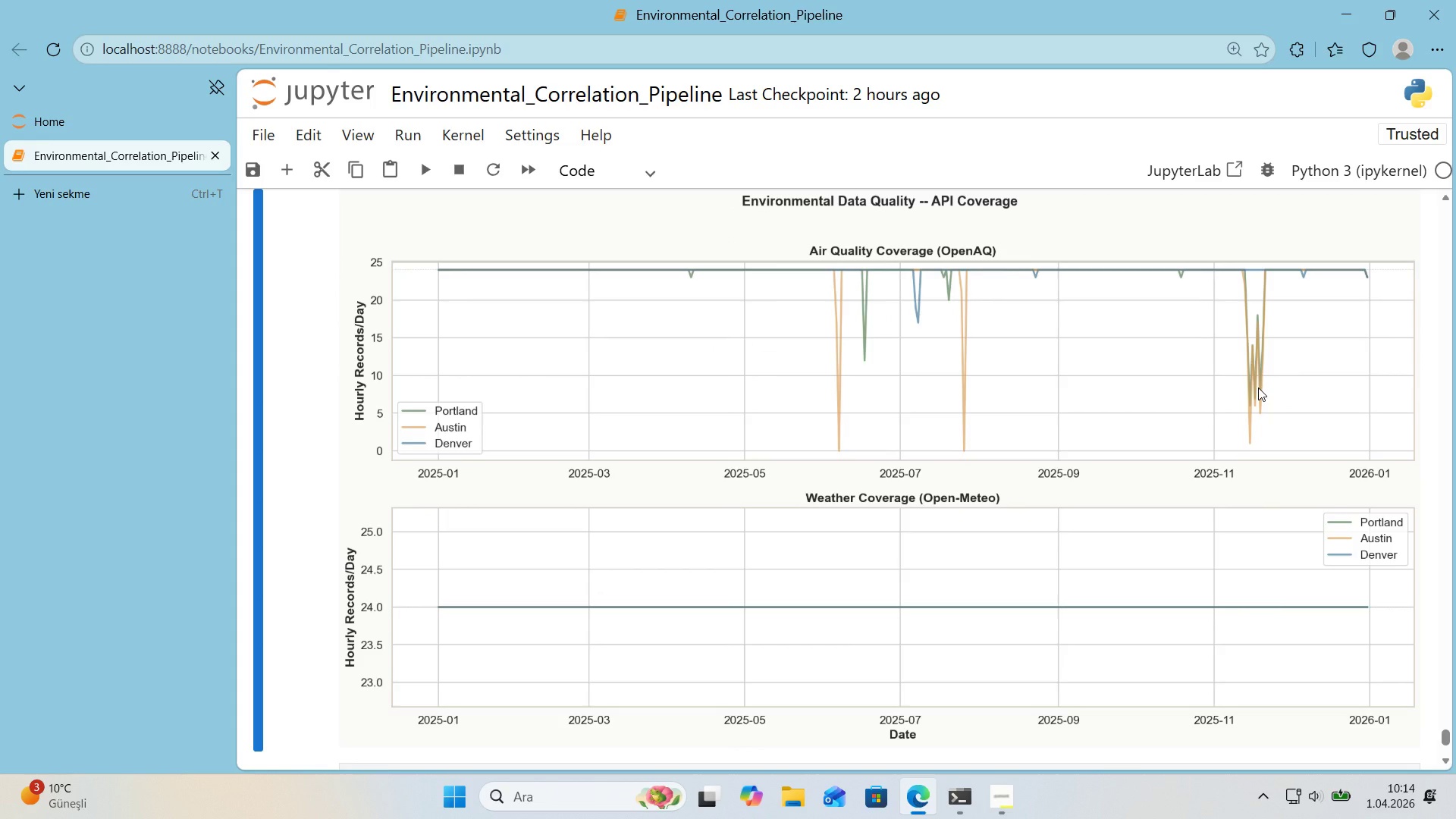 
wait(10.18)
 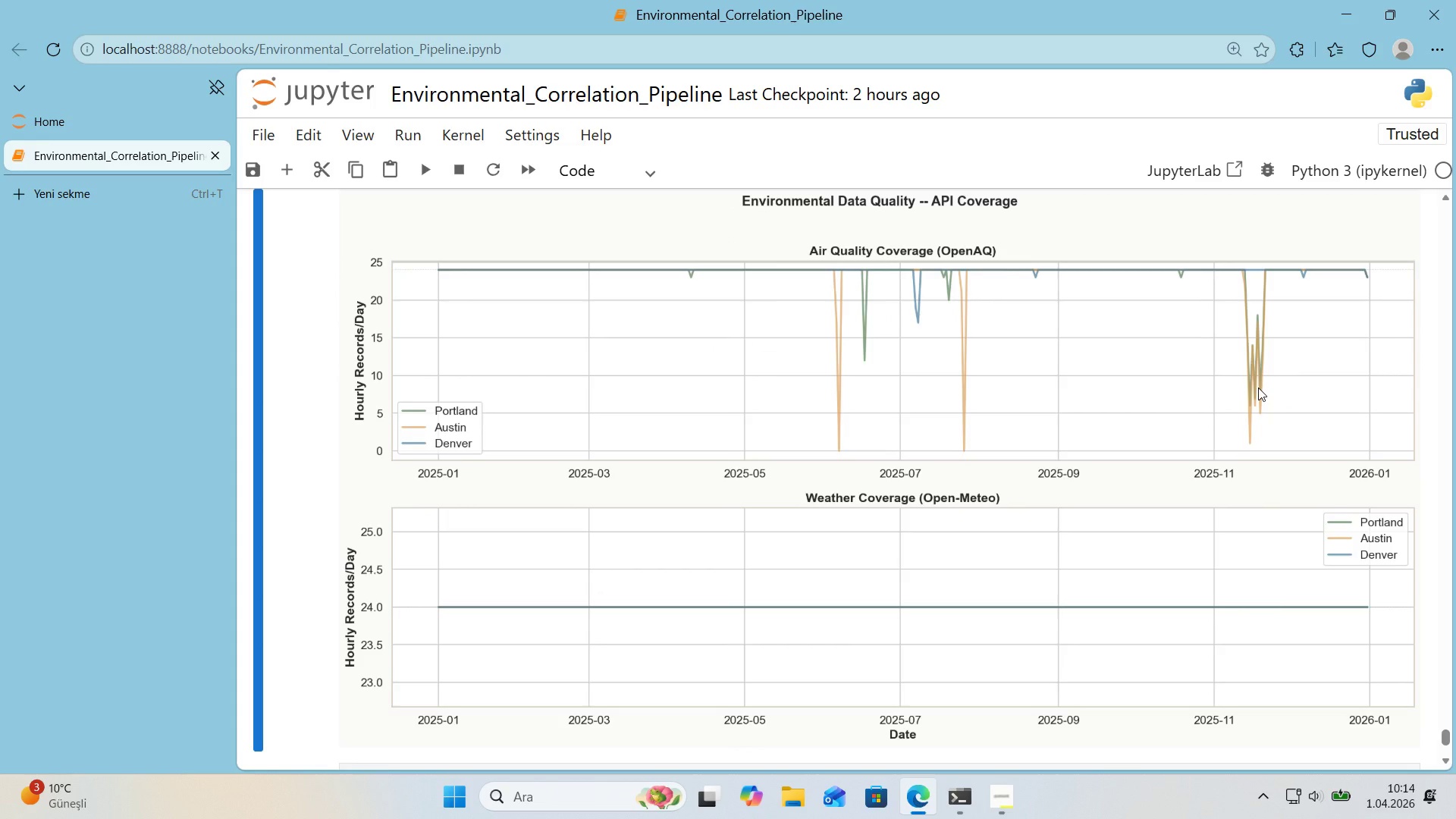 
scroll: coordinate [1245, 382], scroll_direction: up, amount: 5.0
 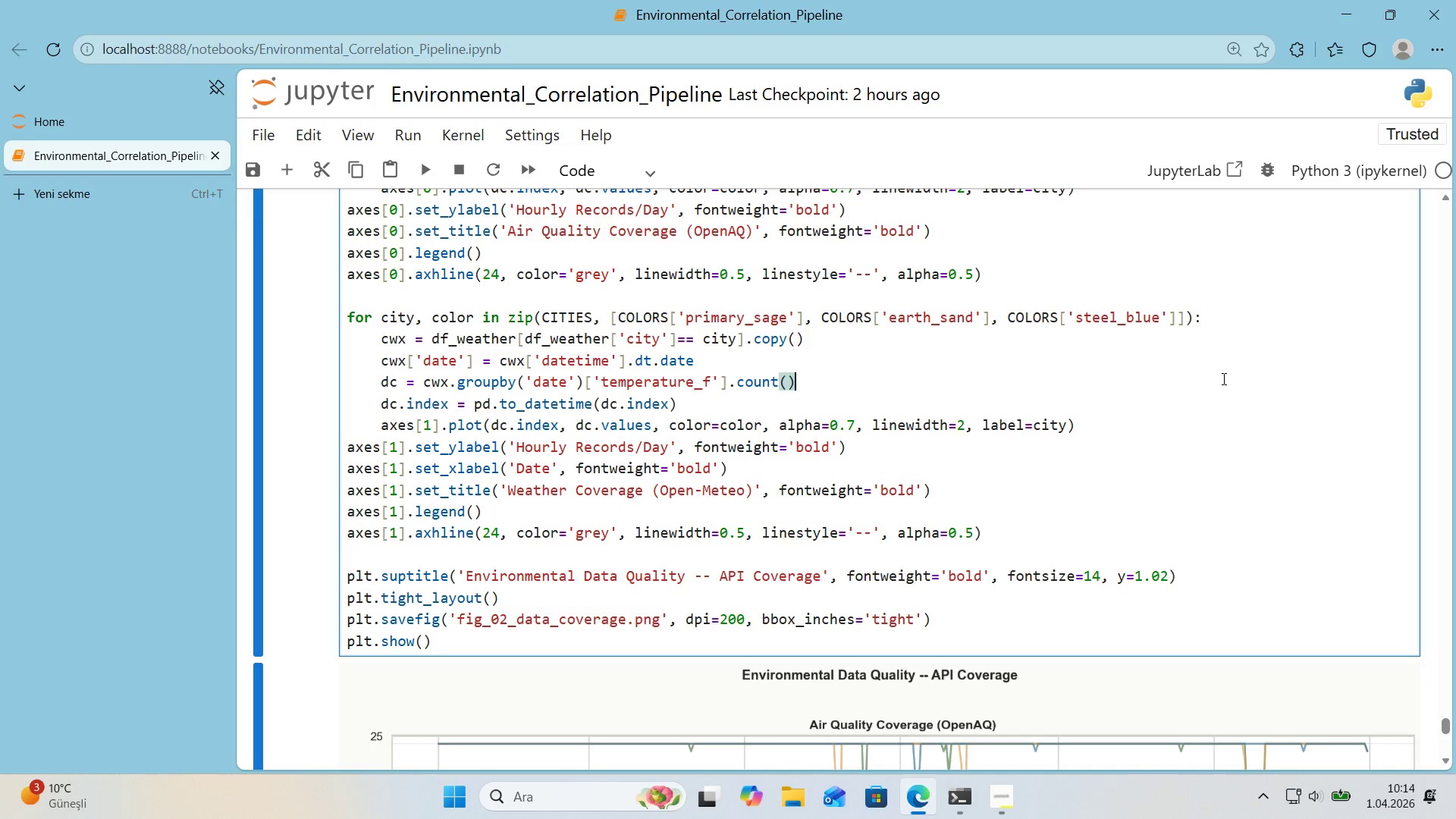 
wait(15.05)
 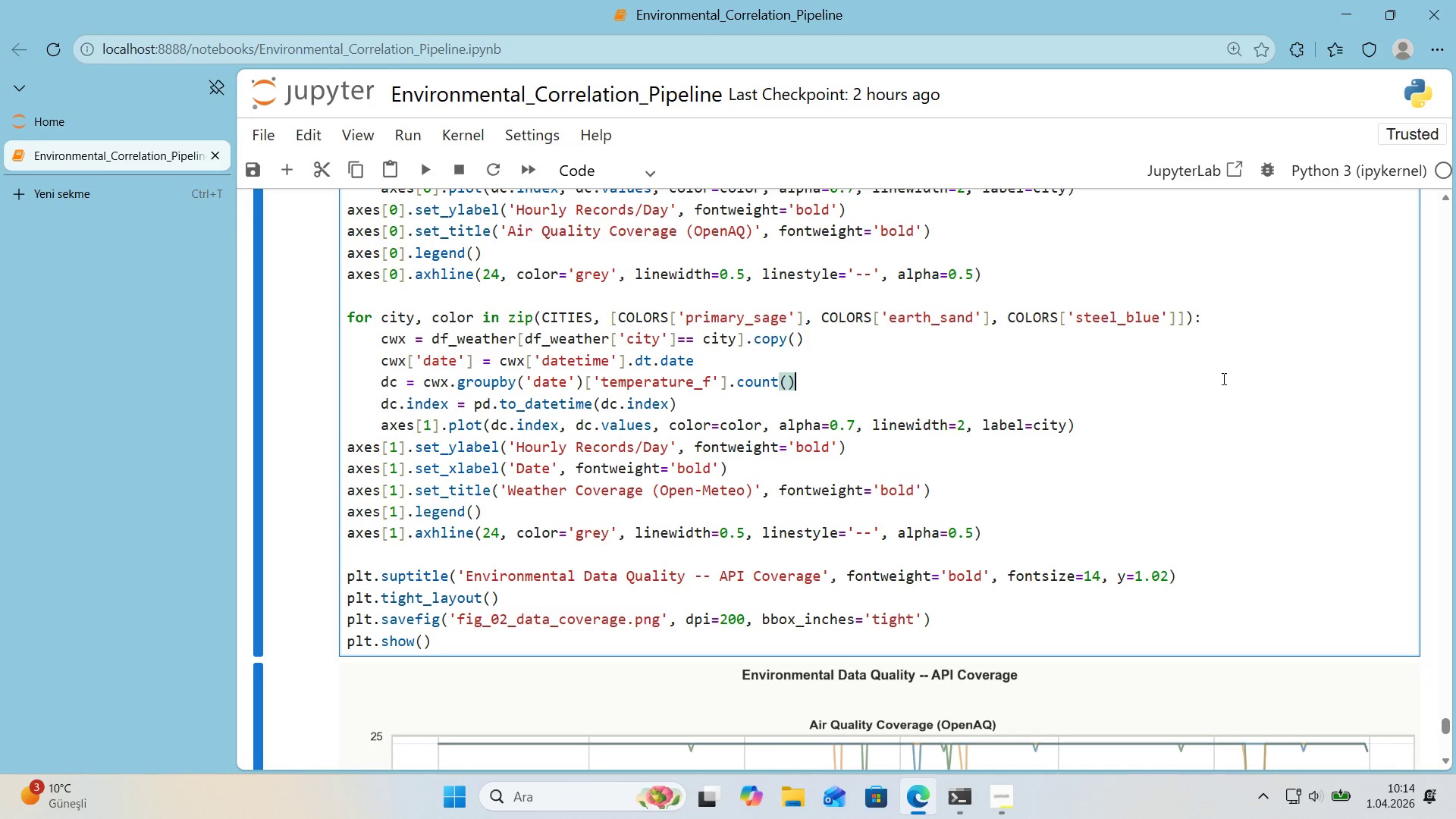 
scroll: coordinate [1218, 378], scroll_direction: up, amount: 3.0
 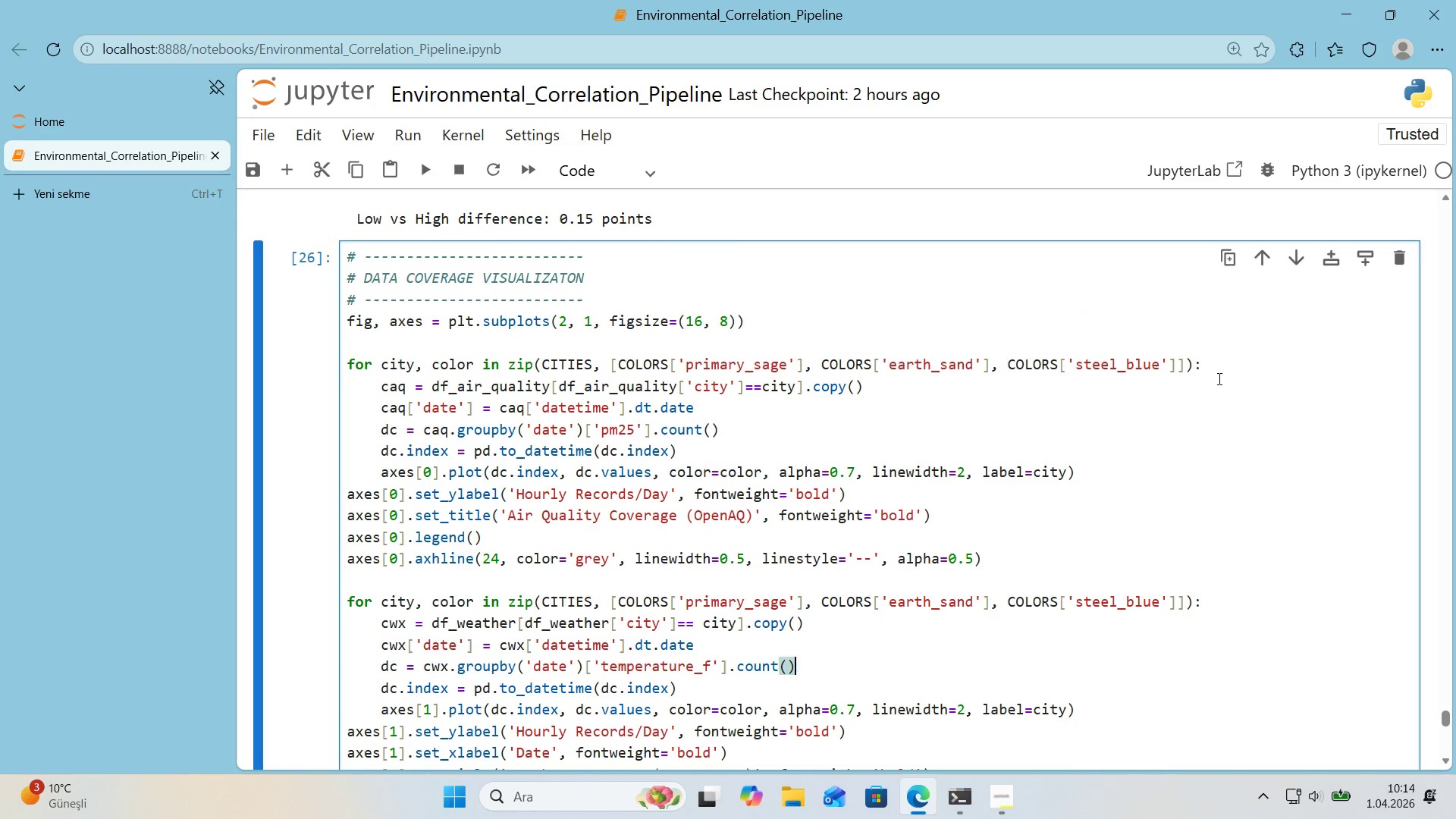 
scroll: coordinate [1218, 378], scroll_direction: down, amount: 1.0
 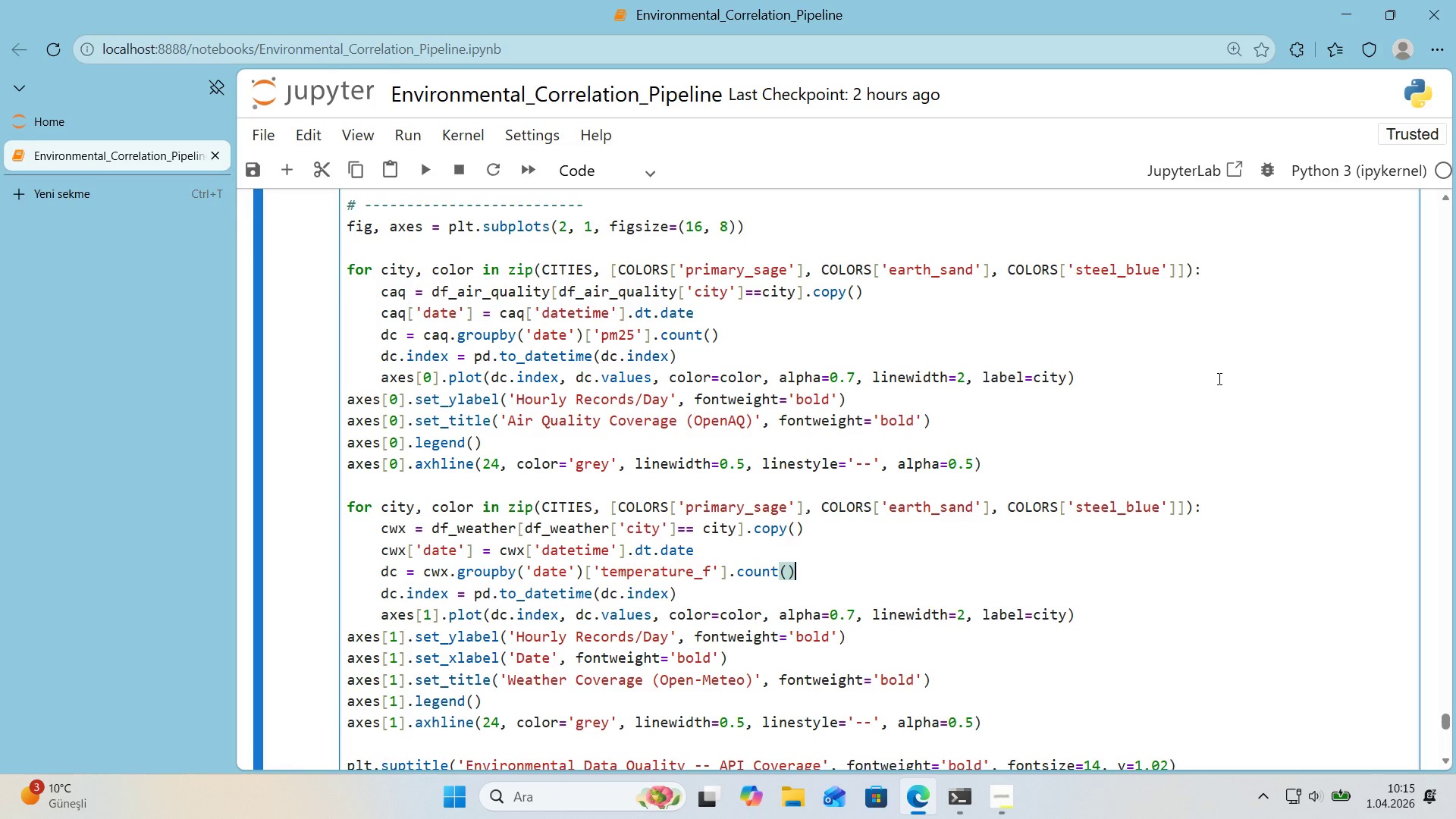 
wait(36.05)
 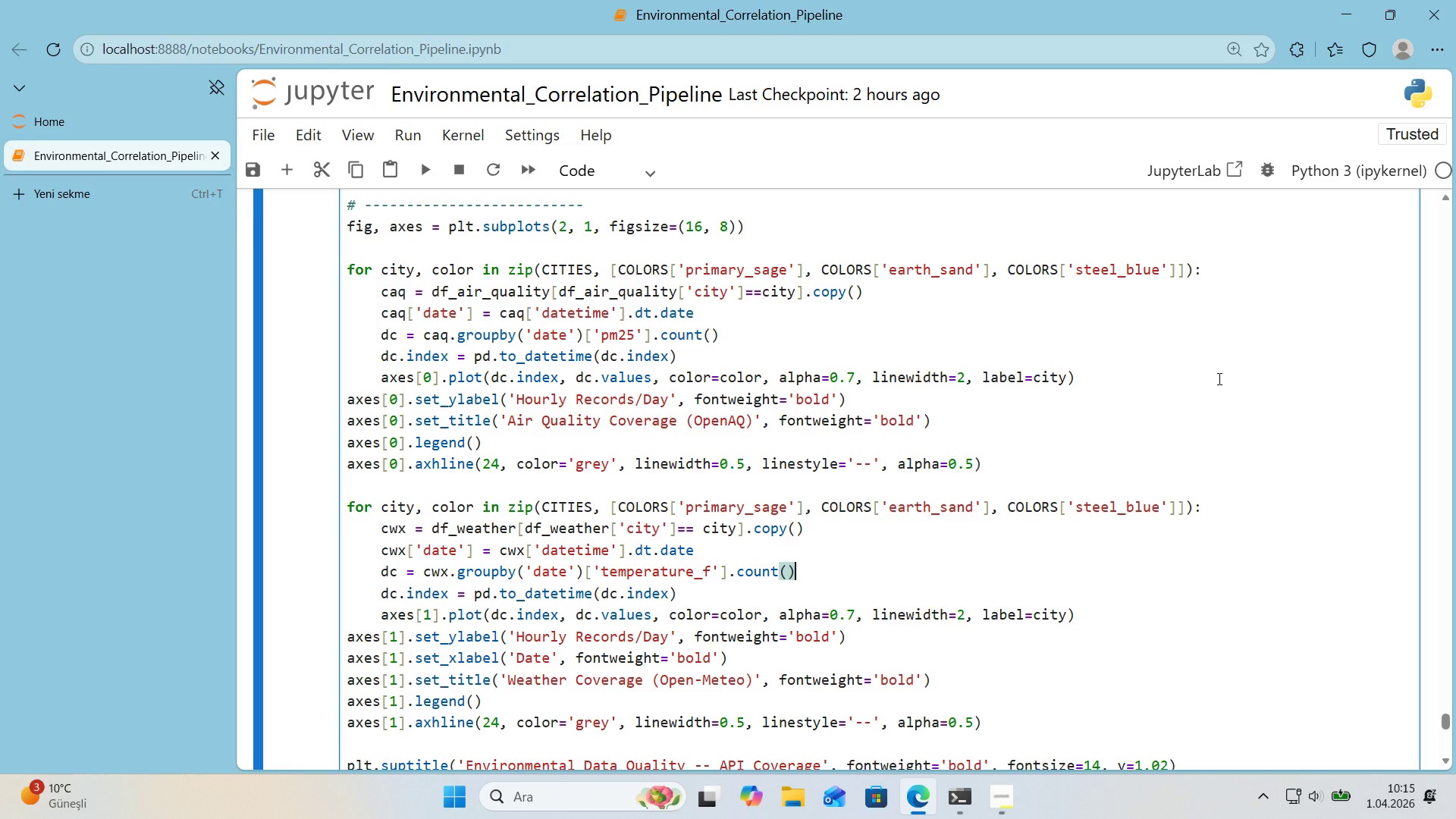 
scroll: coordinate [1147, 367], scroll_direction: up, amount: 1.0
 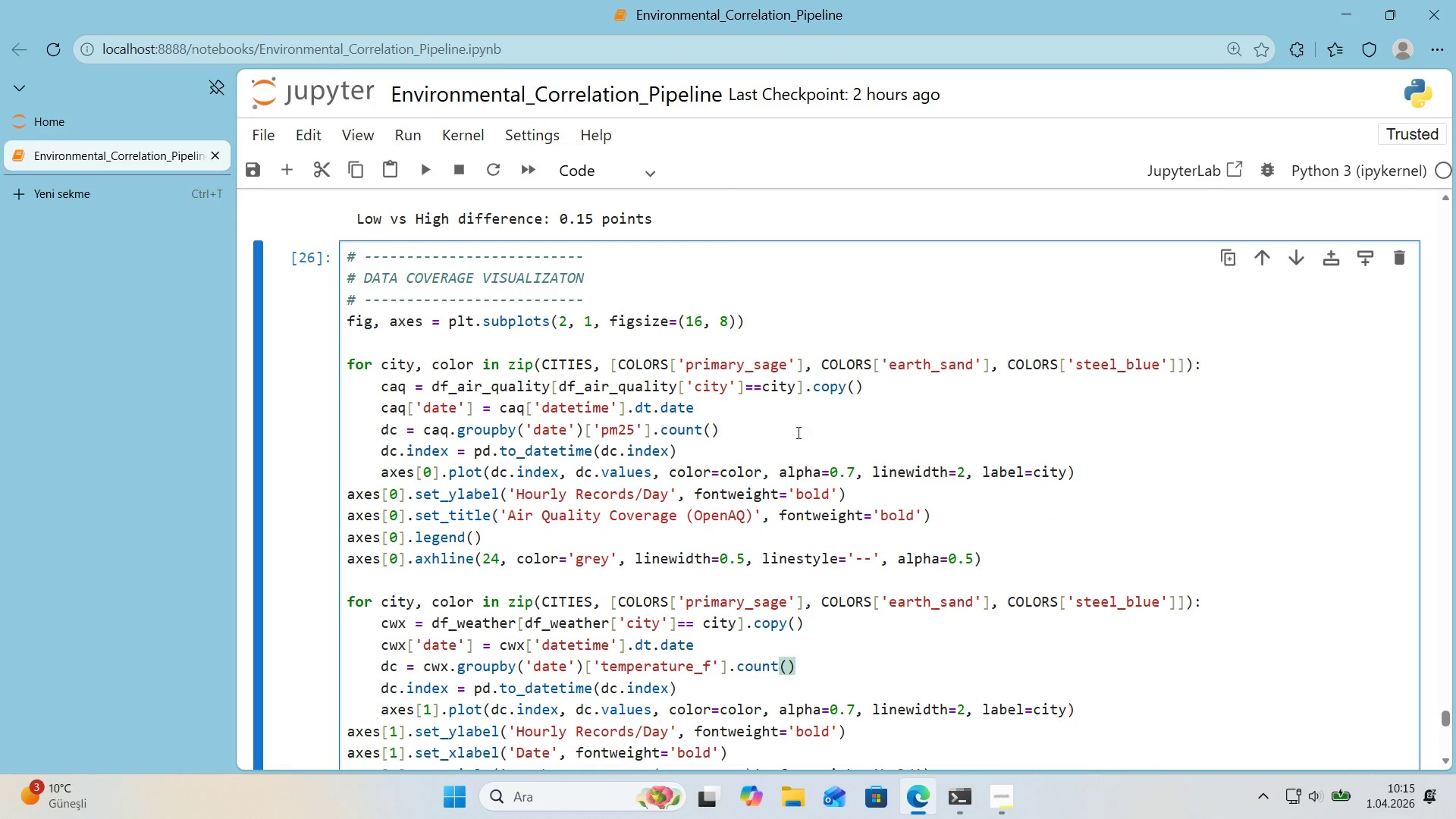 
scroll: coordinate [782, 431], scroll_direction: down, amount: 2.0
 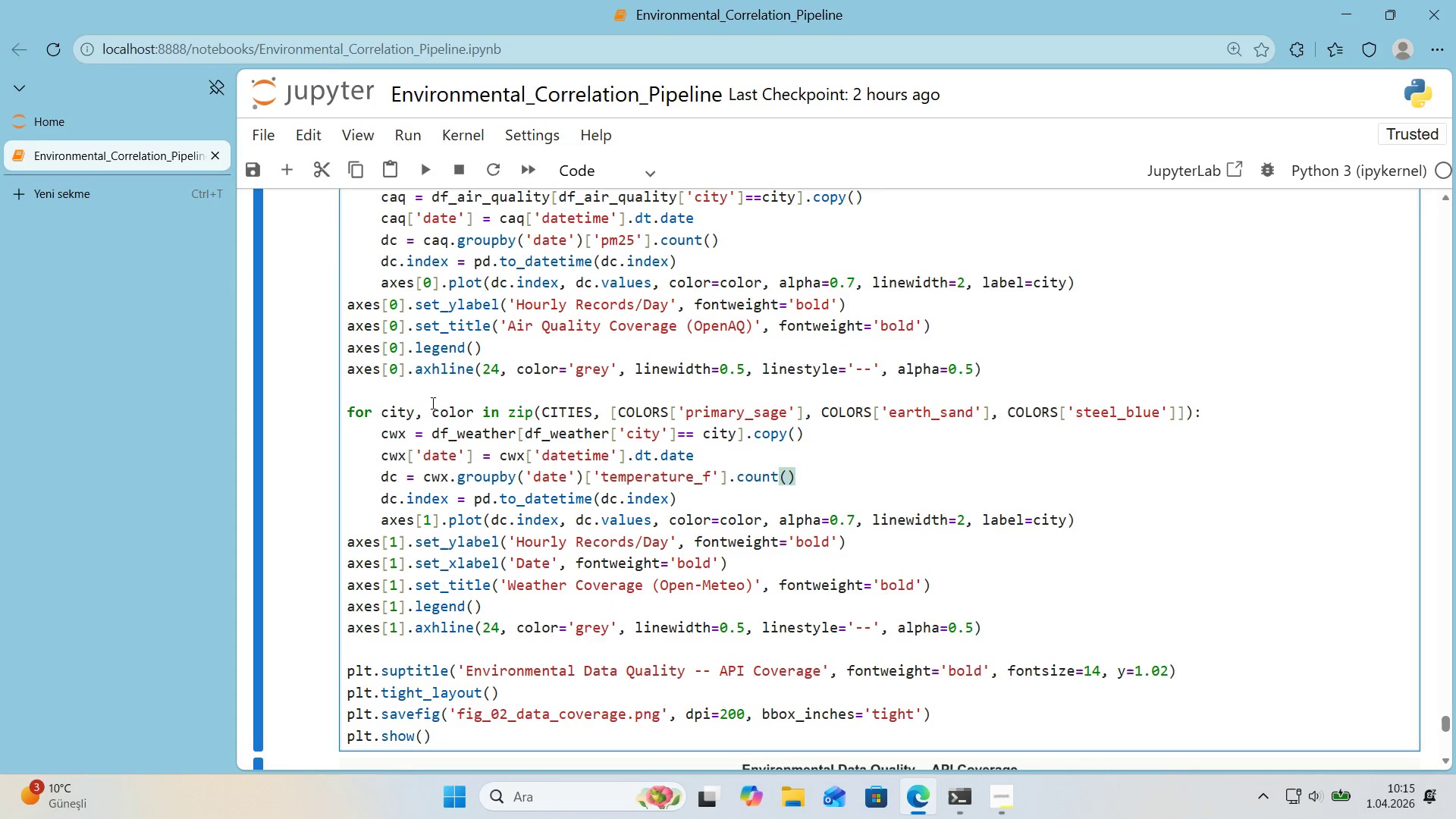 
scroll: coordinate [433, 402], scroll_direction: up, amount: 2.0
 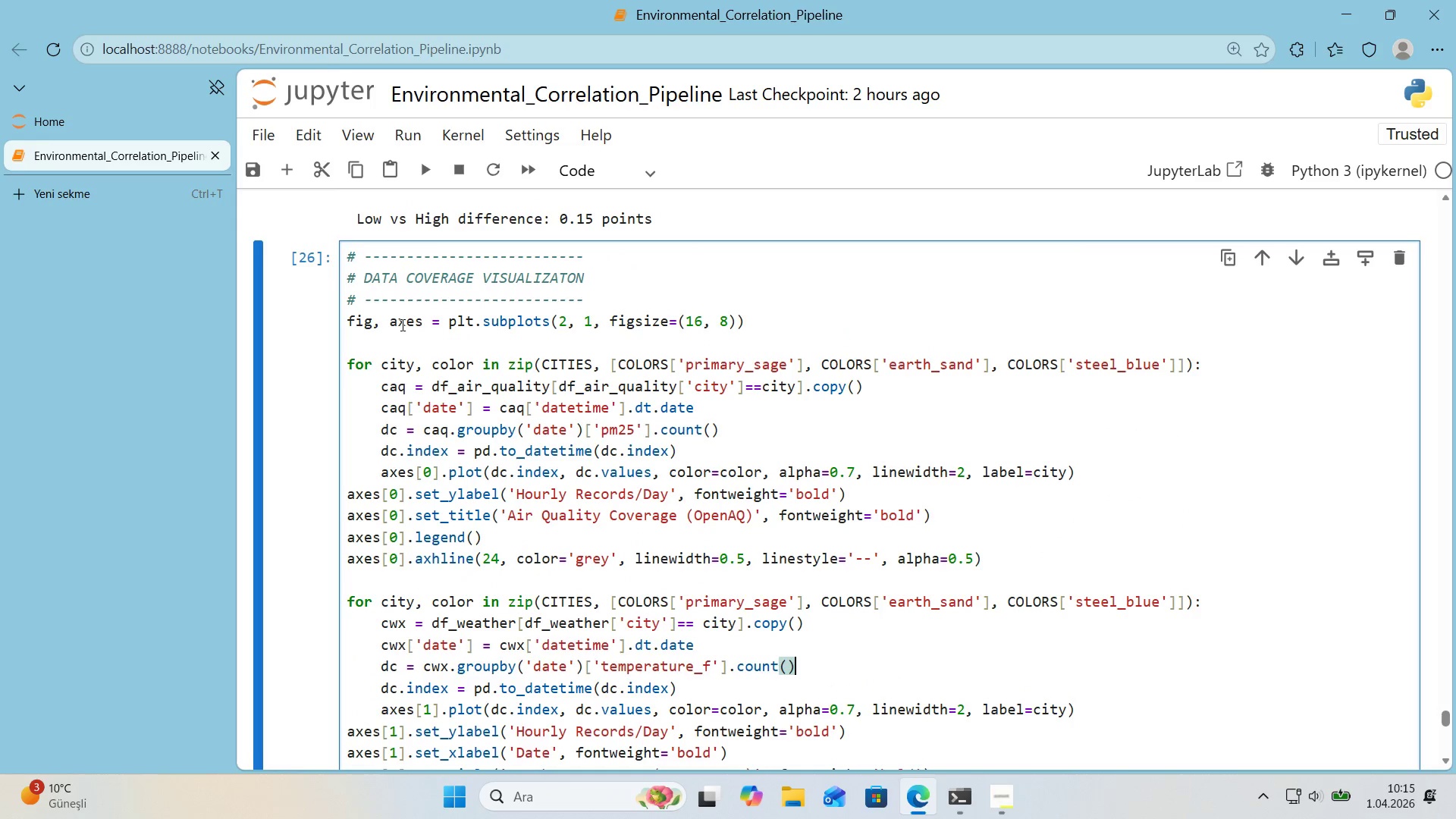 
left_click([396, 349])
 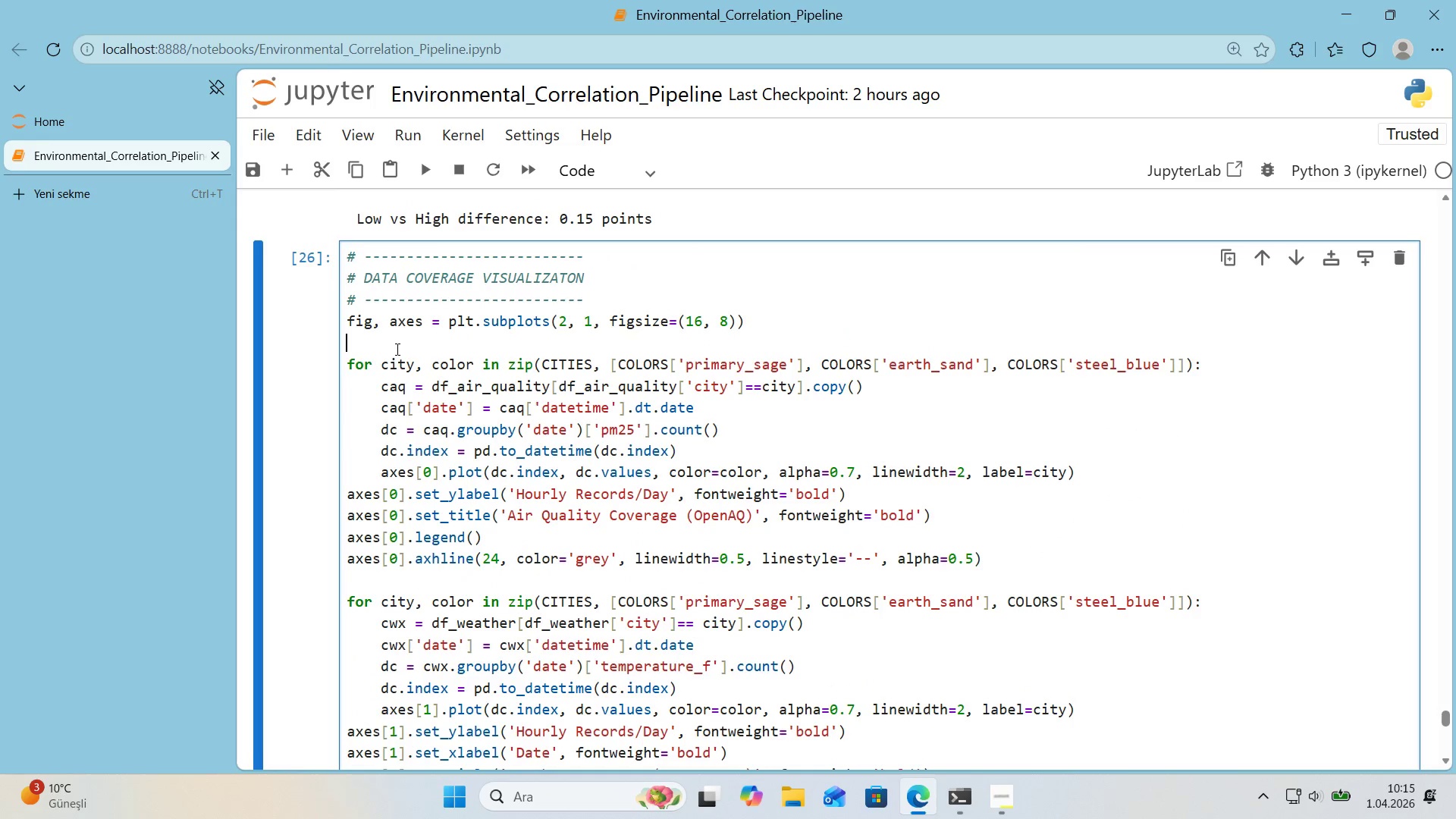 
type(styles ) )
 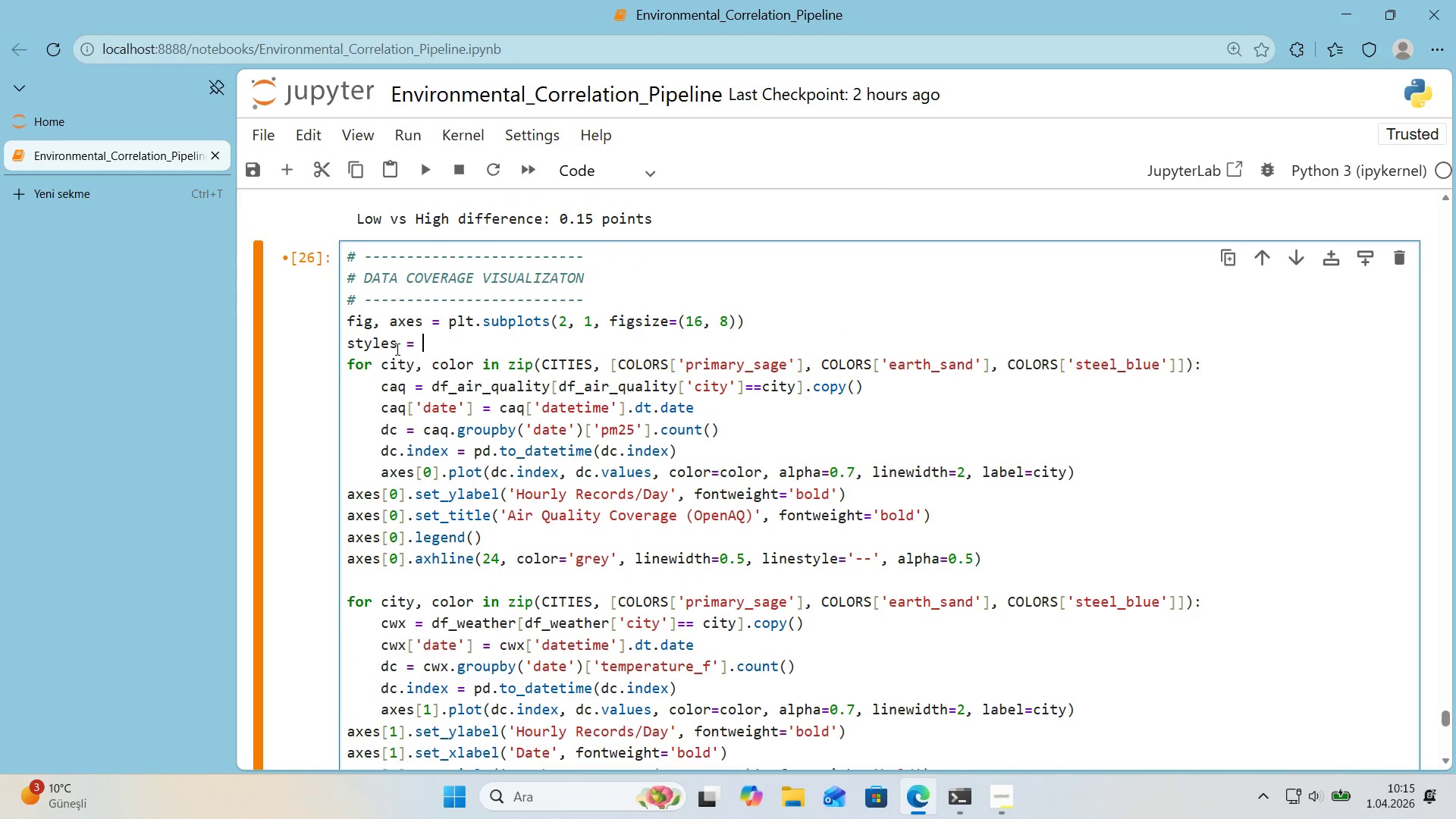 
key(Alt+Control+8)
 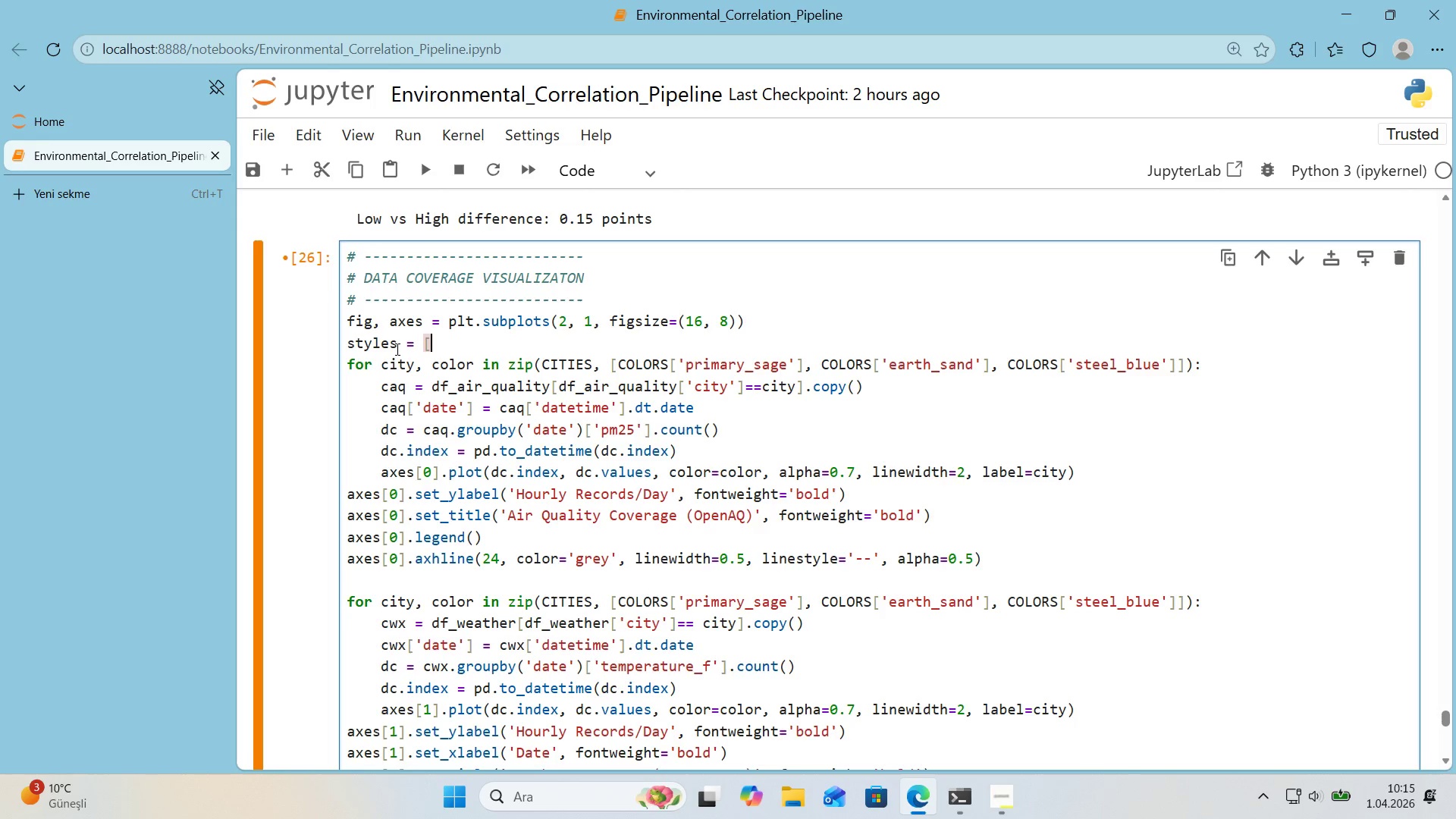 
key(Alt+Control+9)
 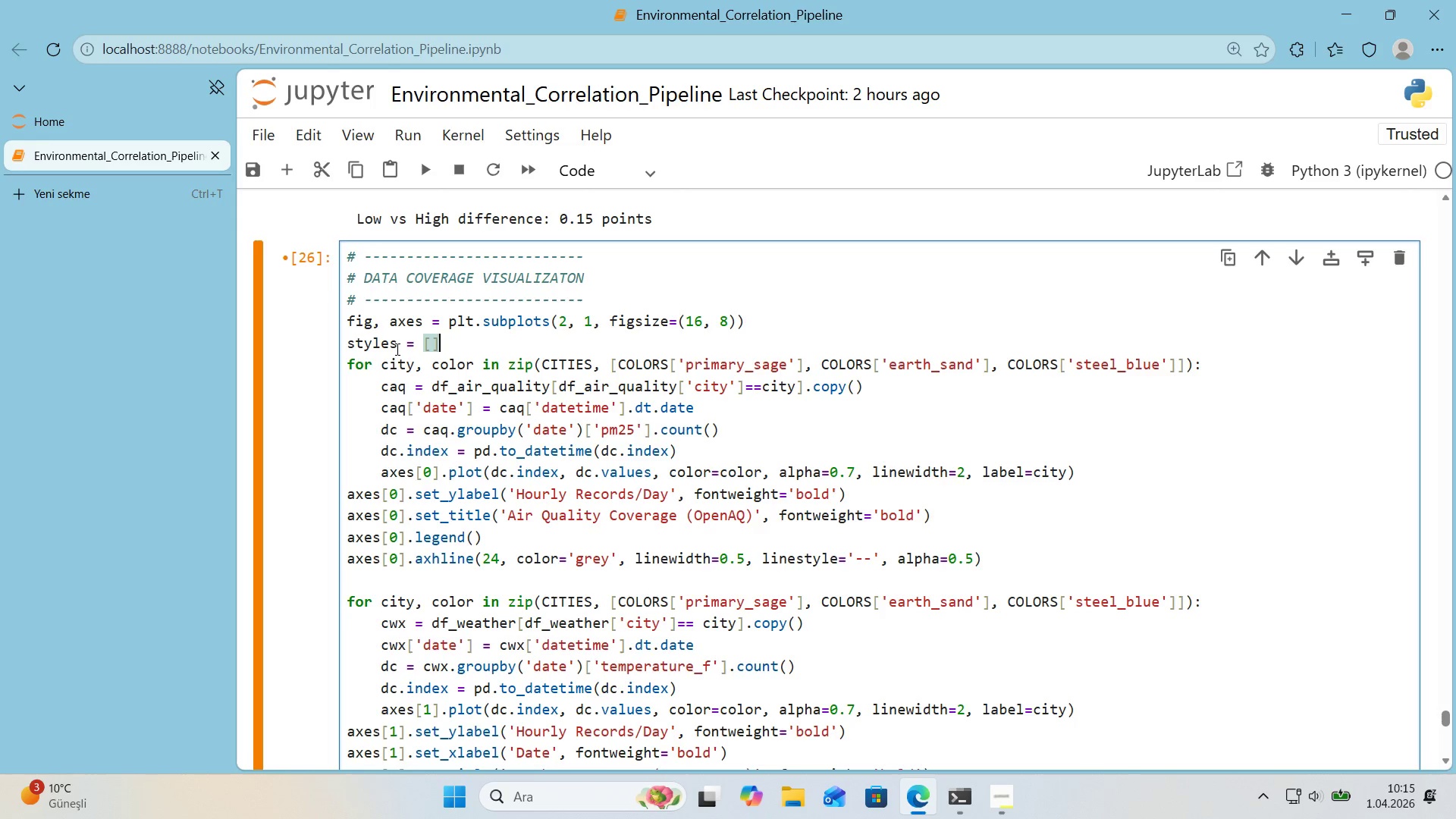 
key(ArrowLeft)
 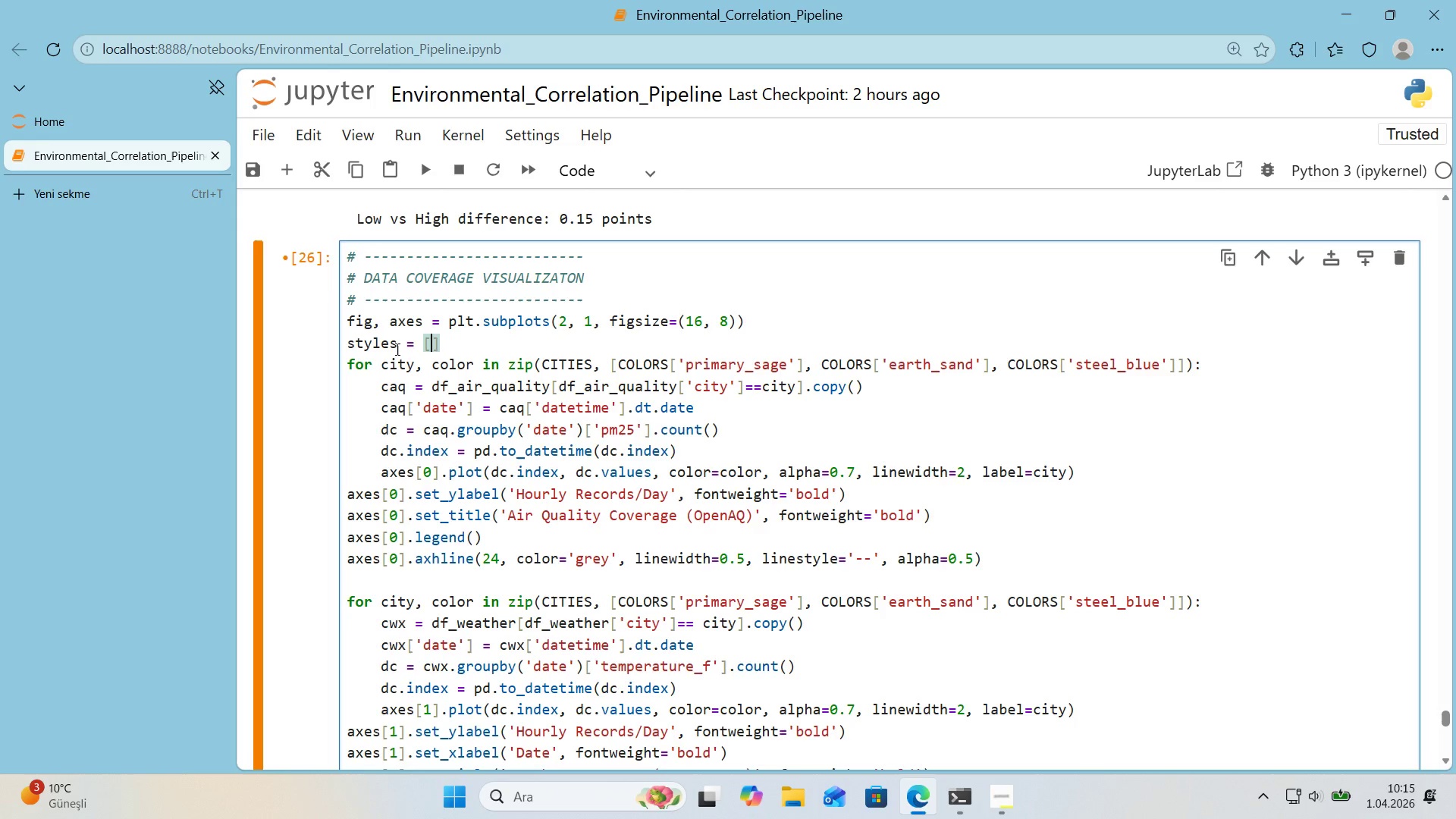 
type(@@)
 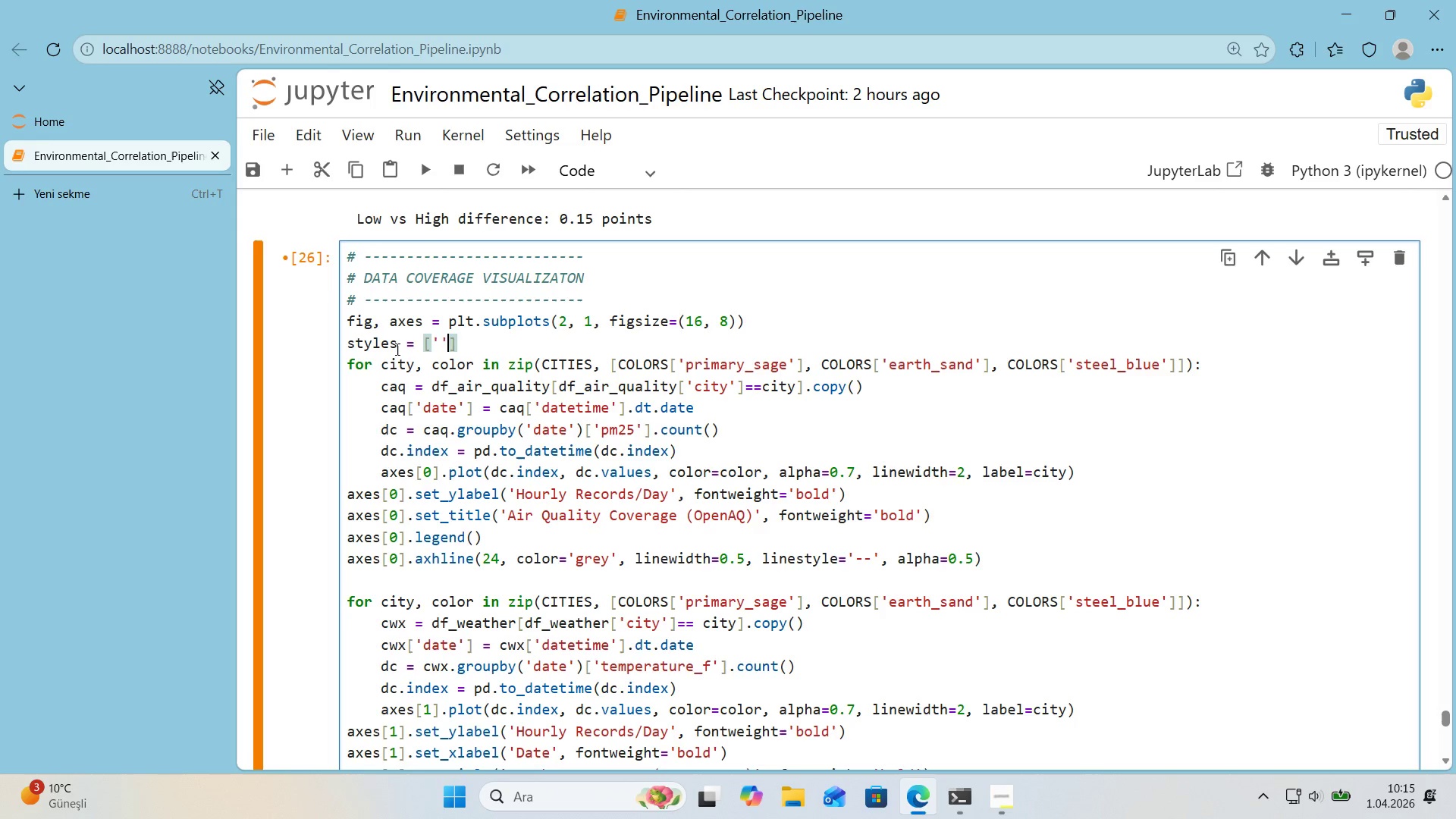 
key(ArrowLeft)
 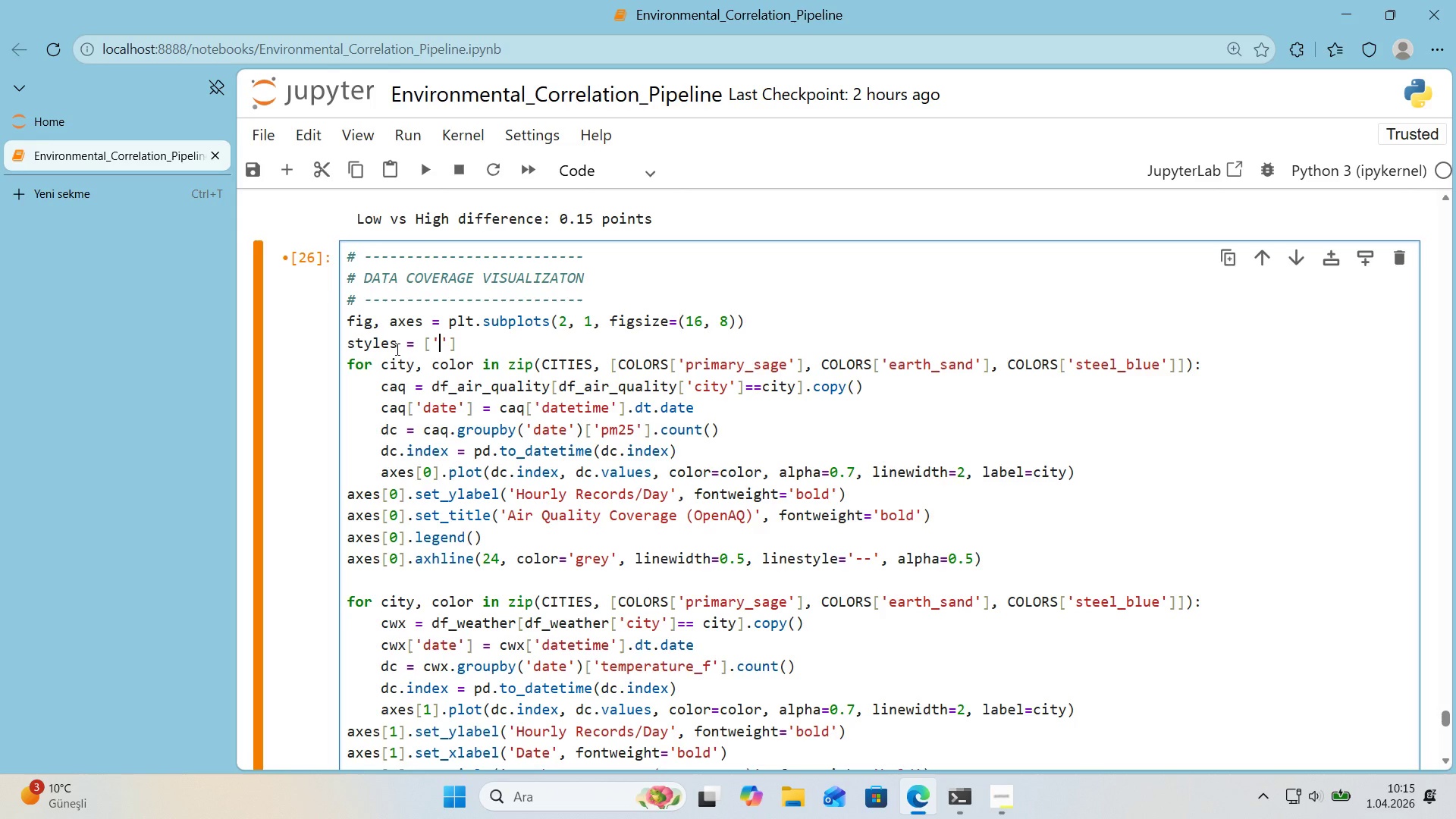 
key(NumpadSubtract)
 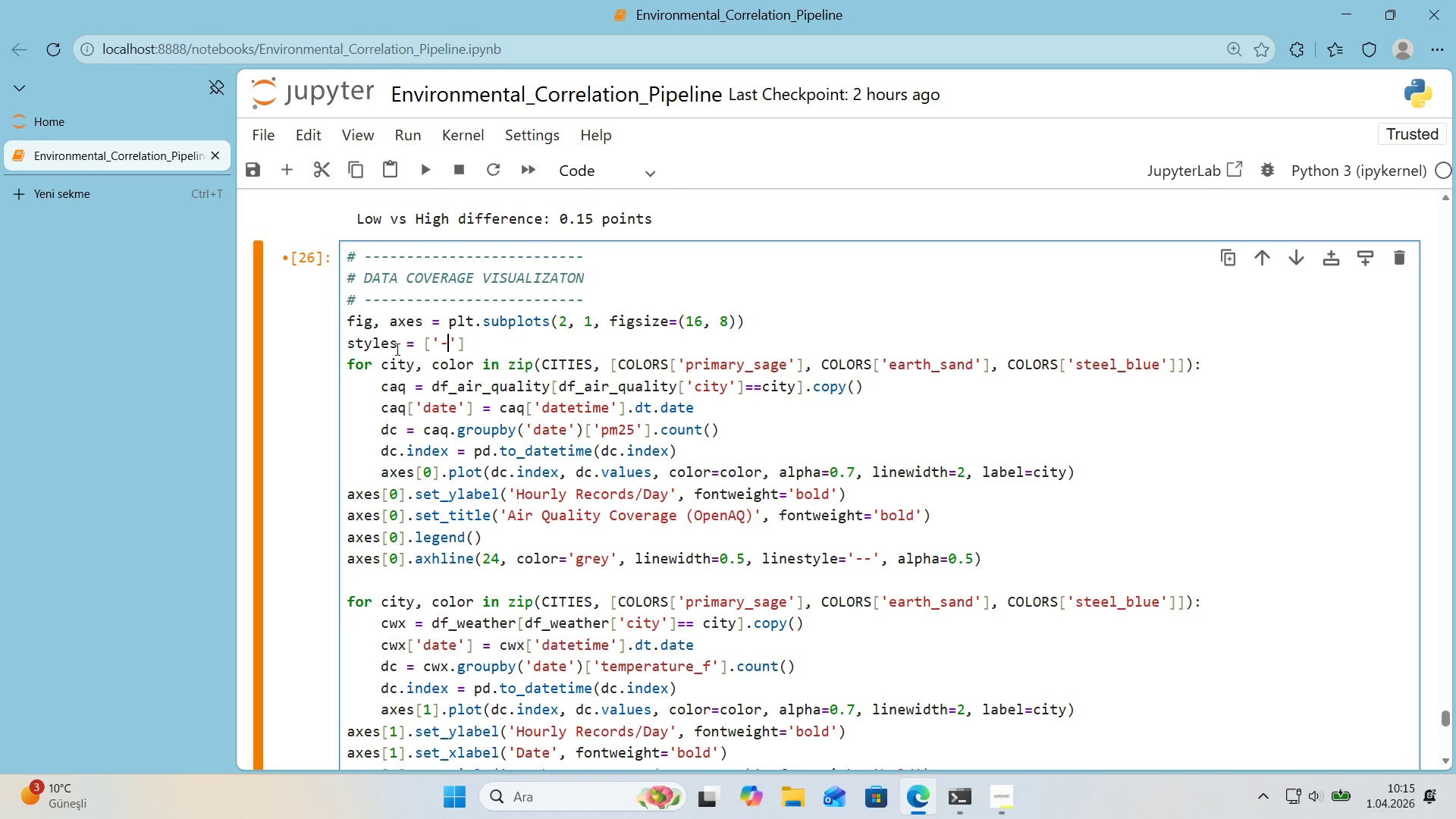 
key(ArrowRight)
 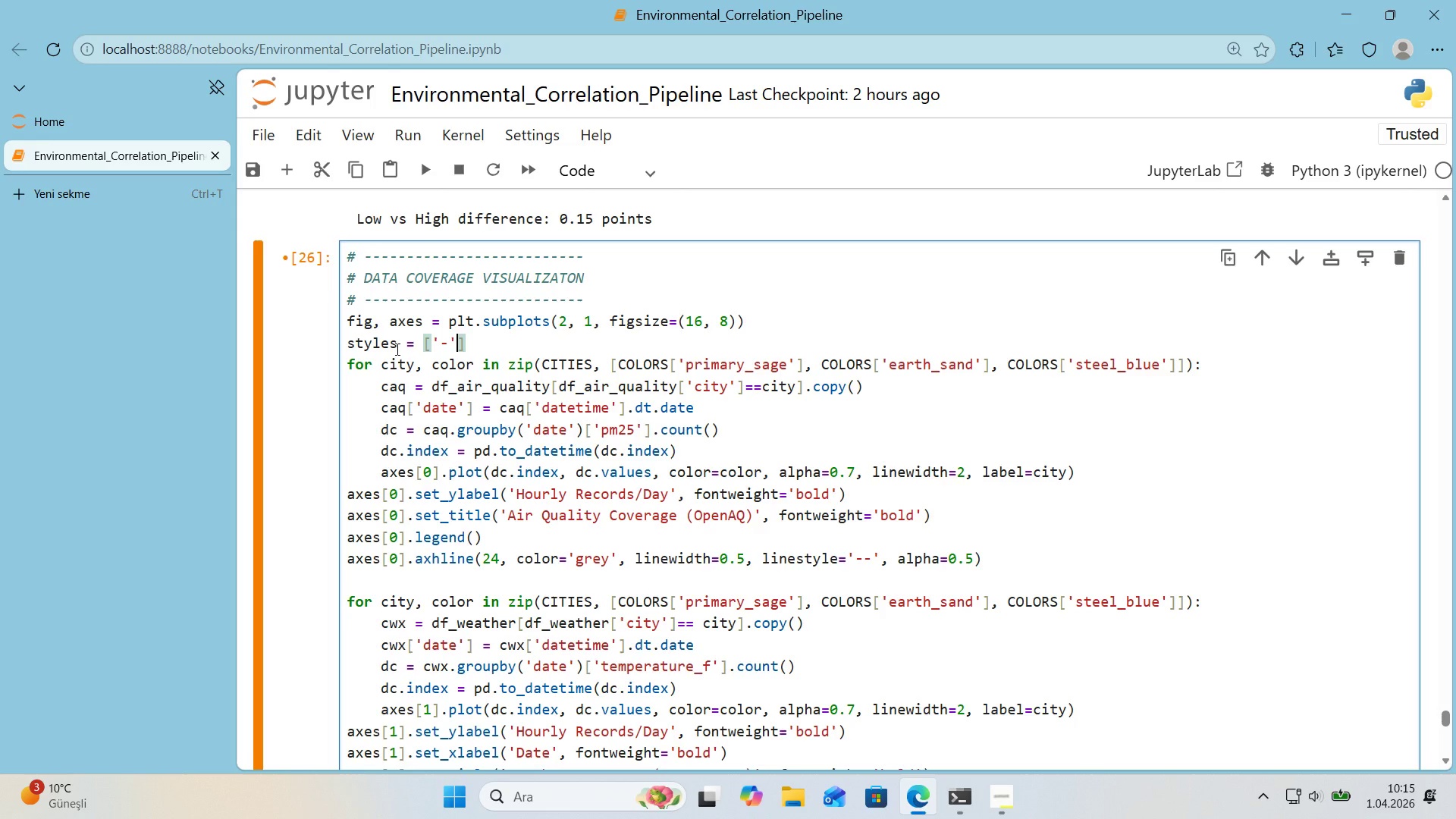 
type(, @@)
 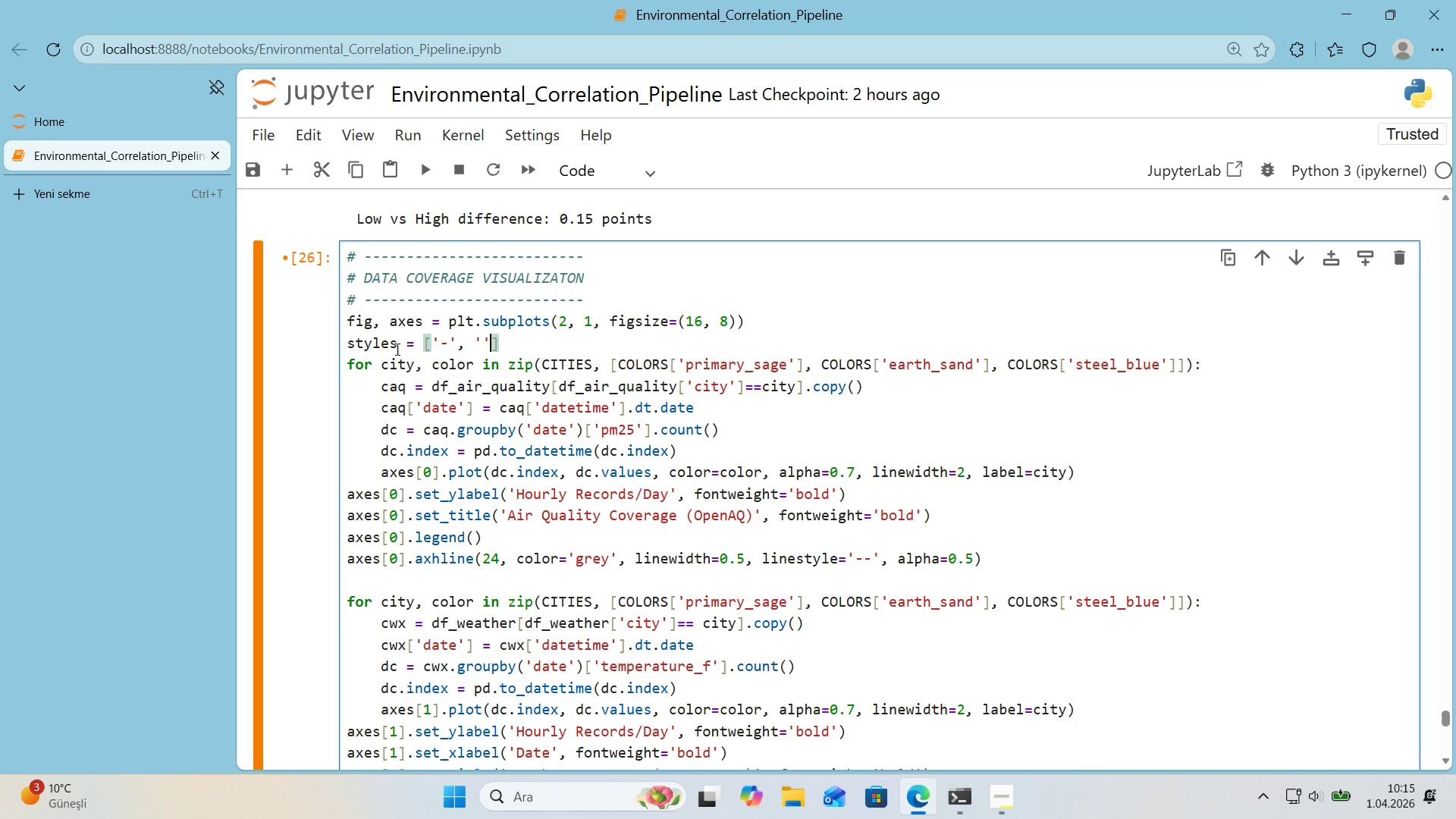 
 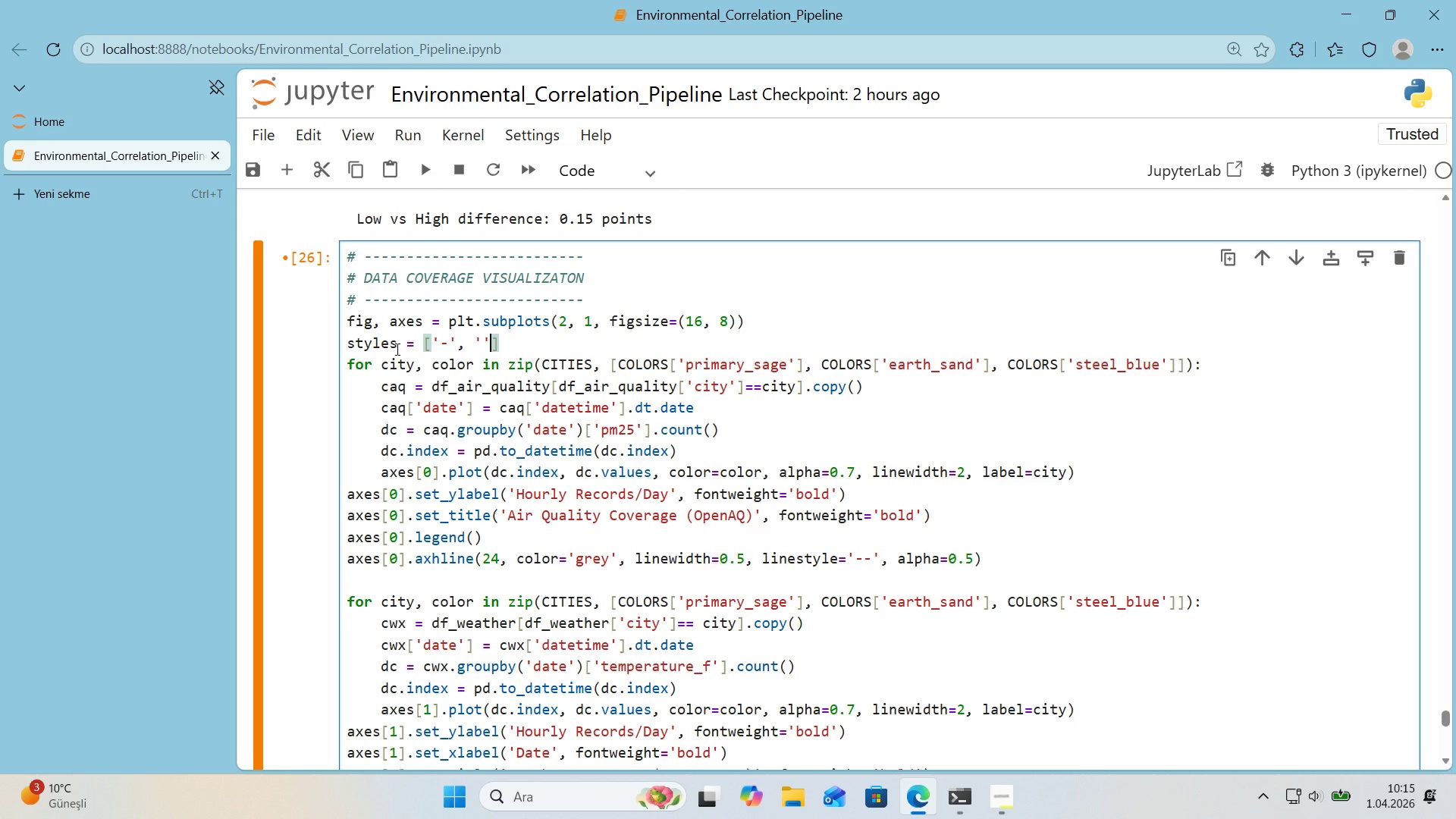 
key(Control+ControlRight)
 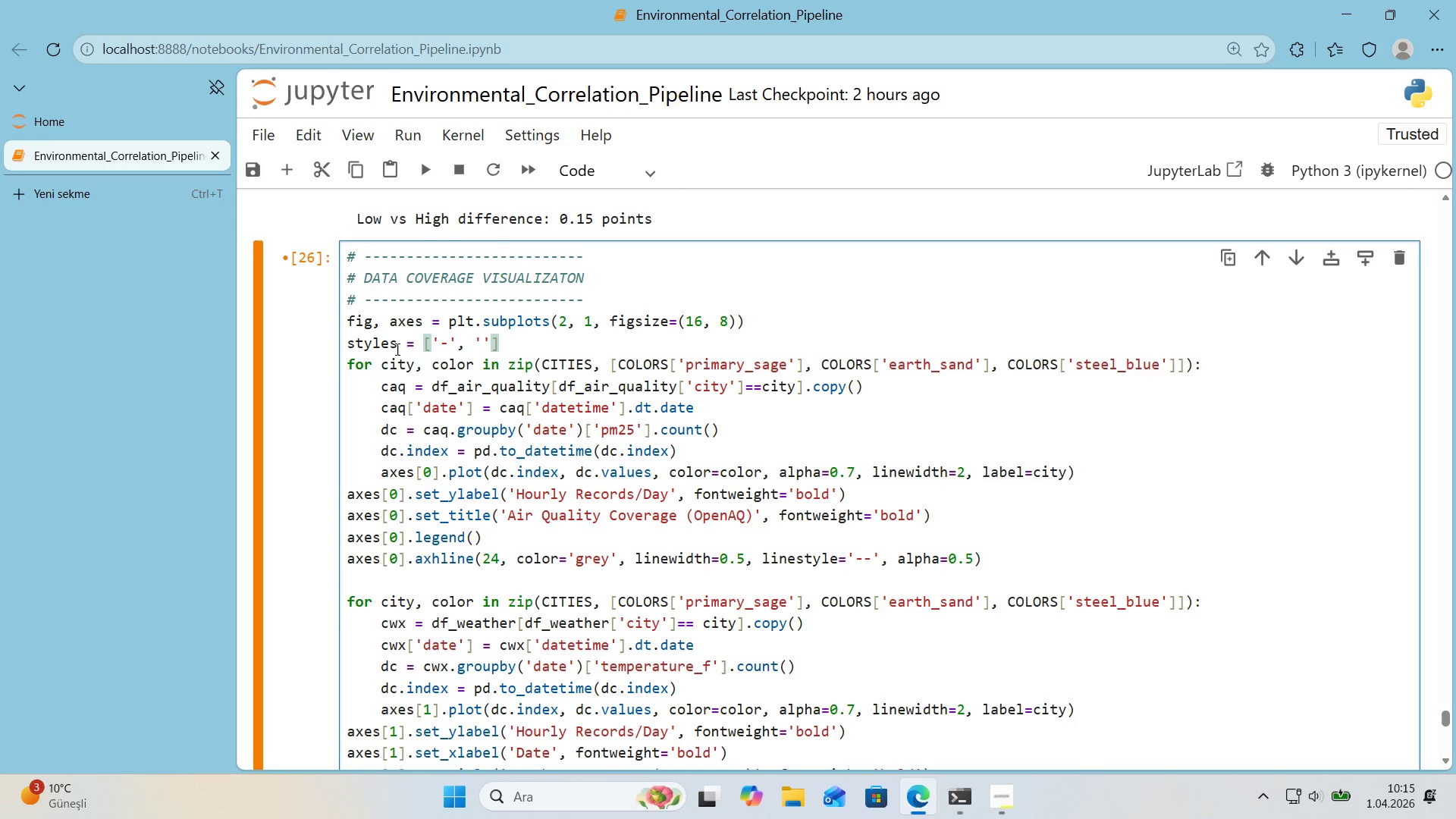 
key(ArrowLeft)
 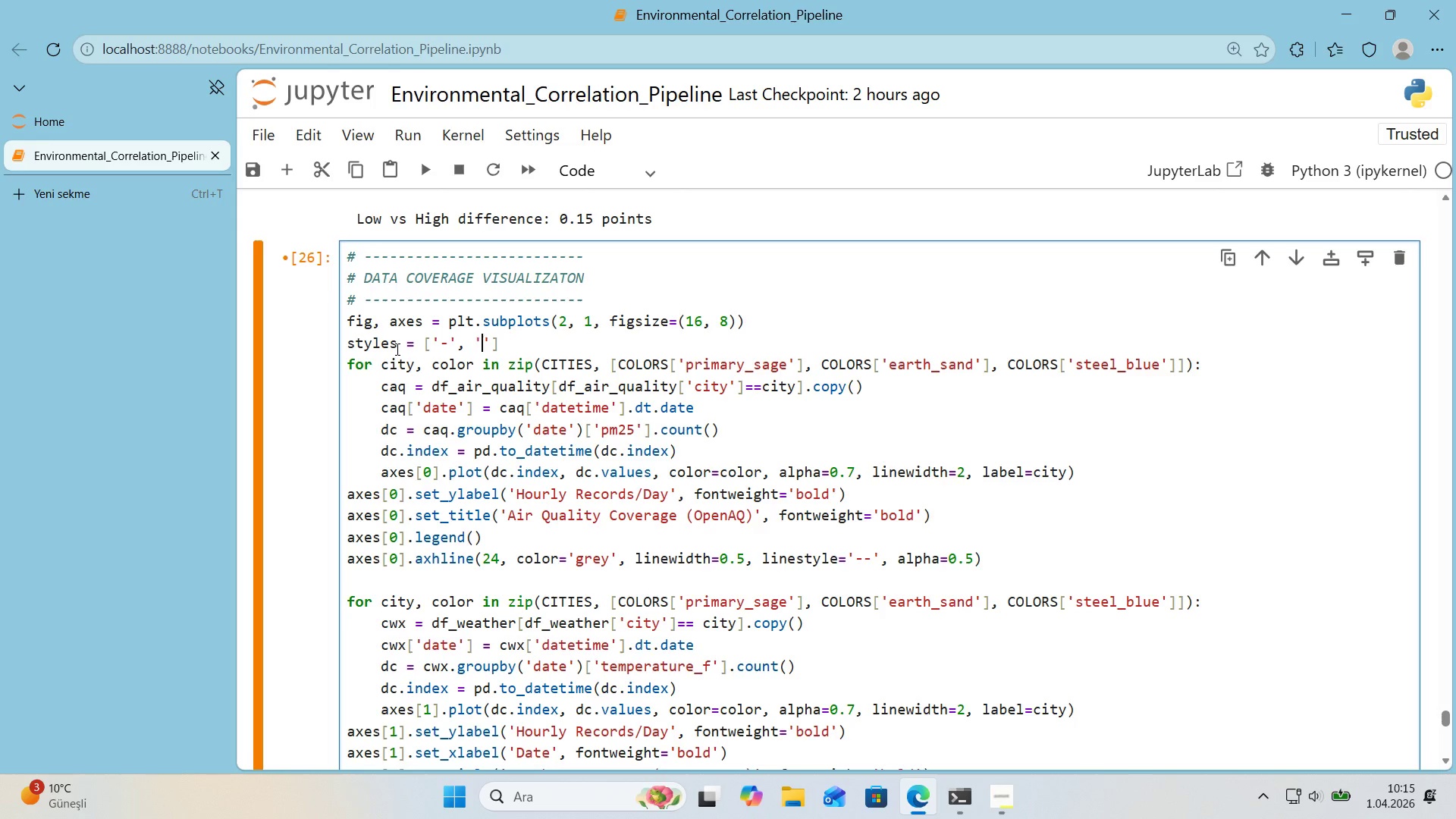 
key(NumpadSubtract)
 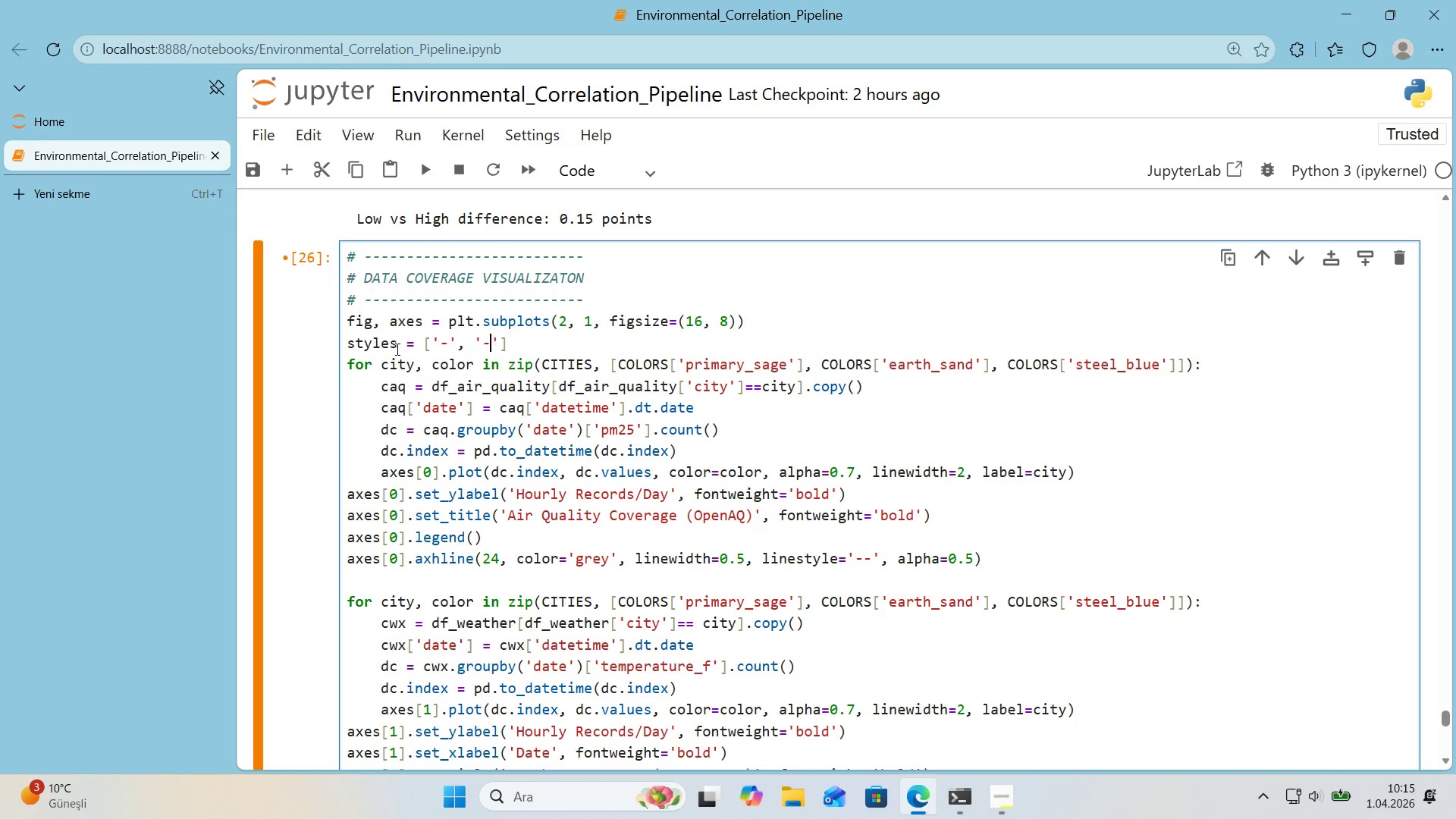 
key(NumpadSubtract)
 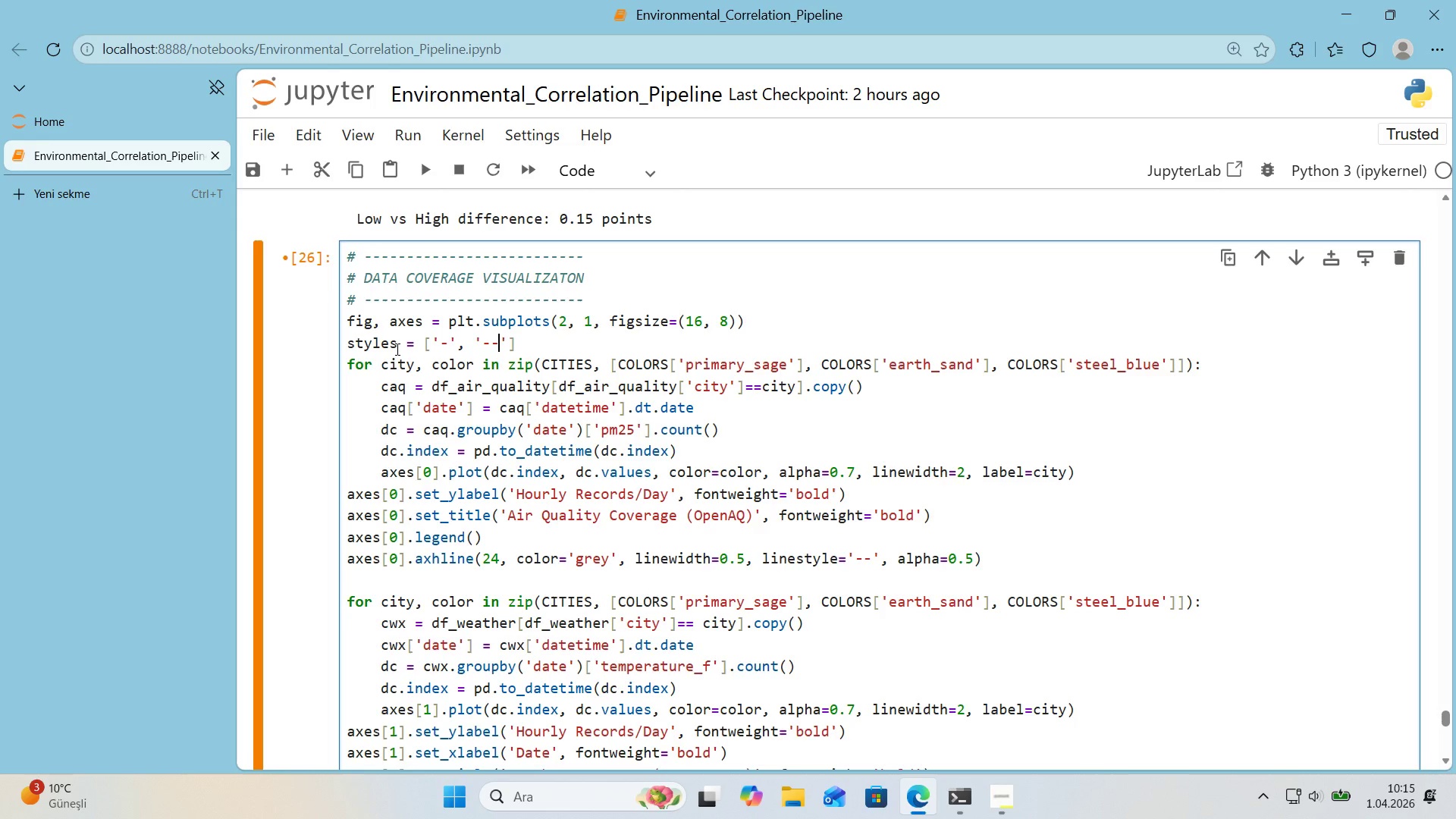 
key(Numpad0)
 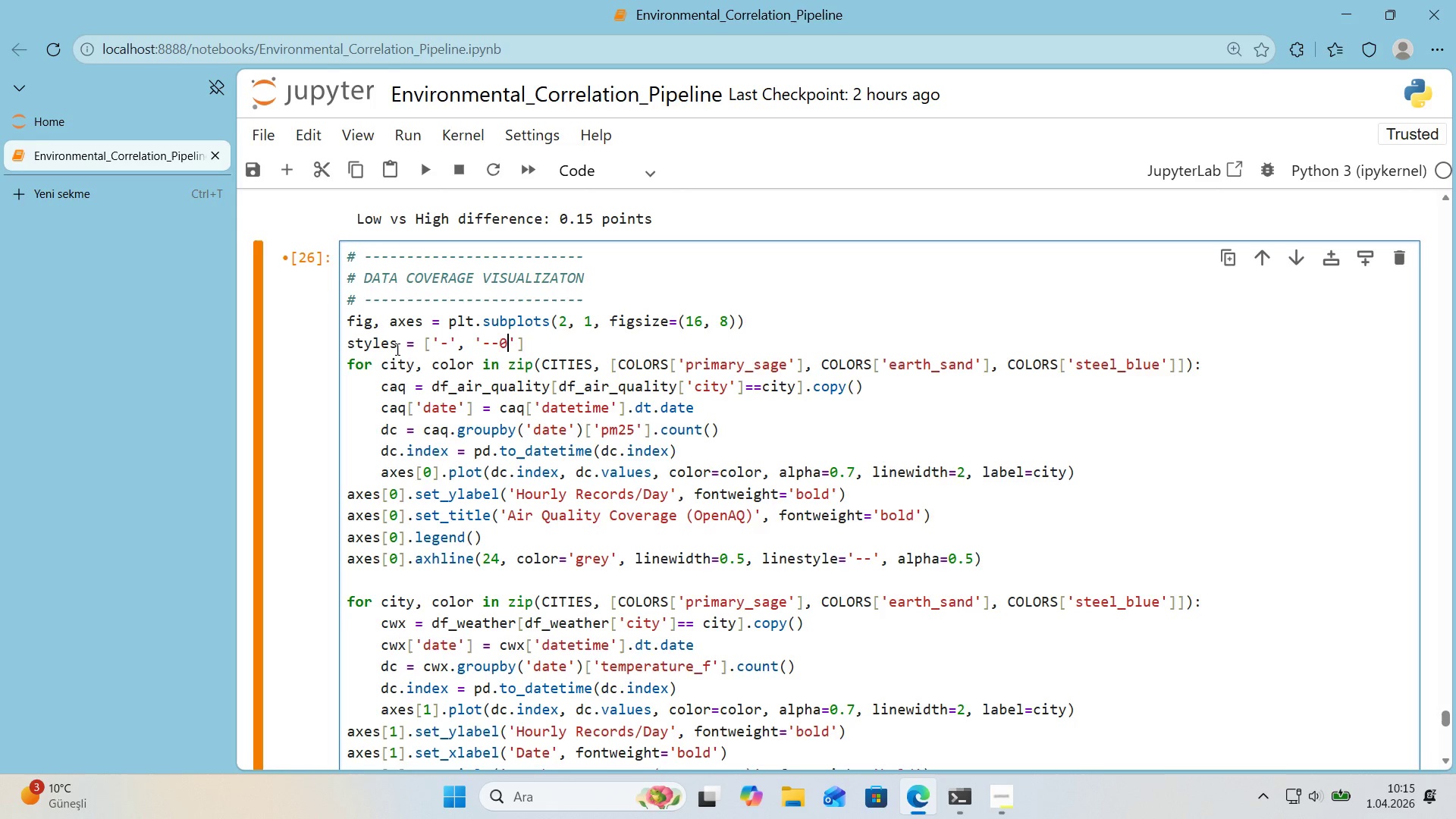 
key(Backspace)
 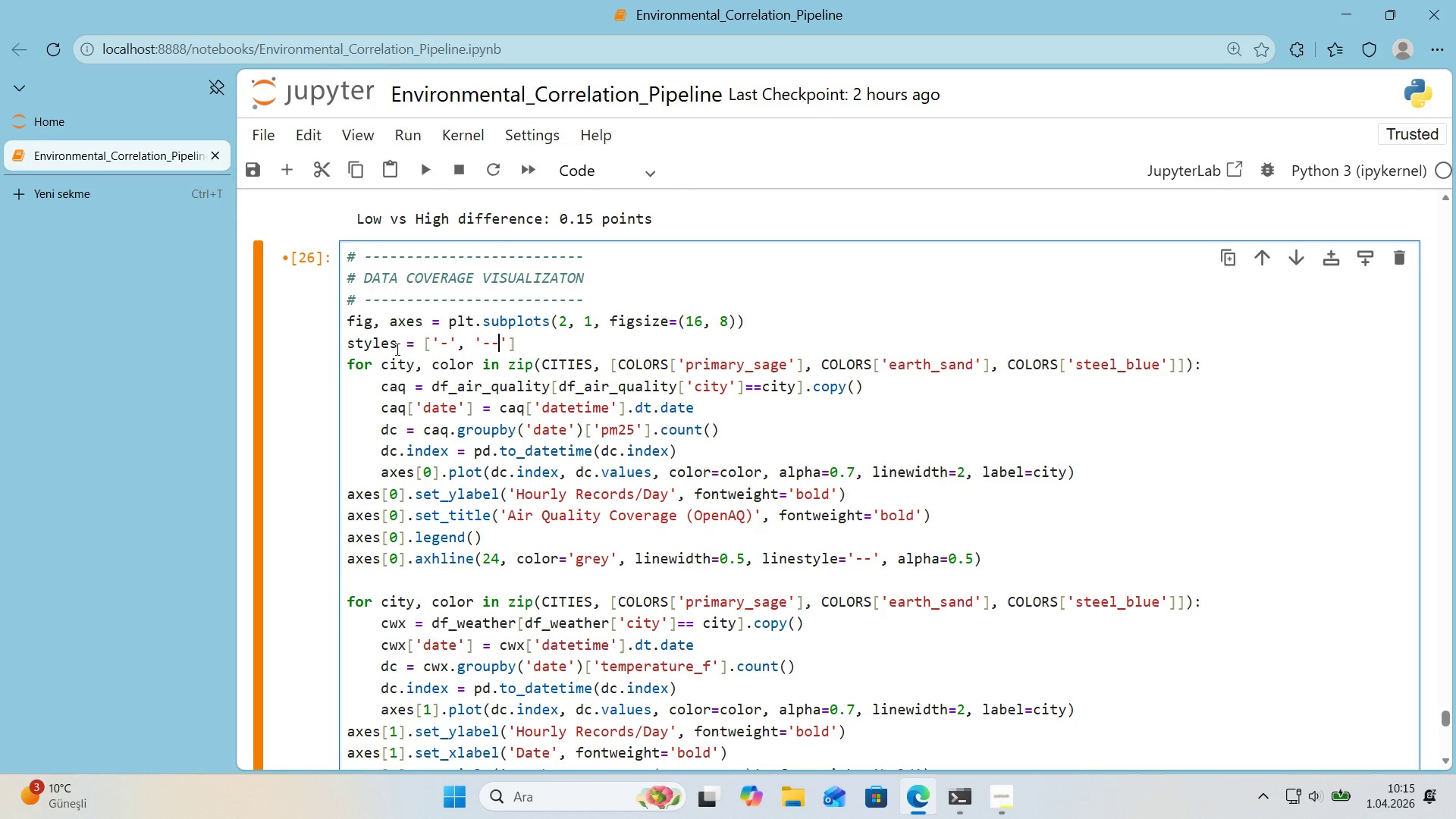 
key(ArrowRight)
 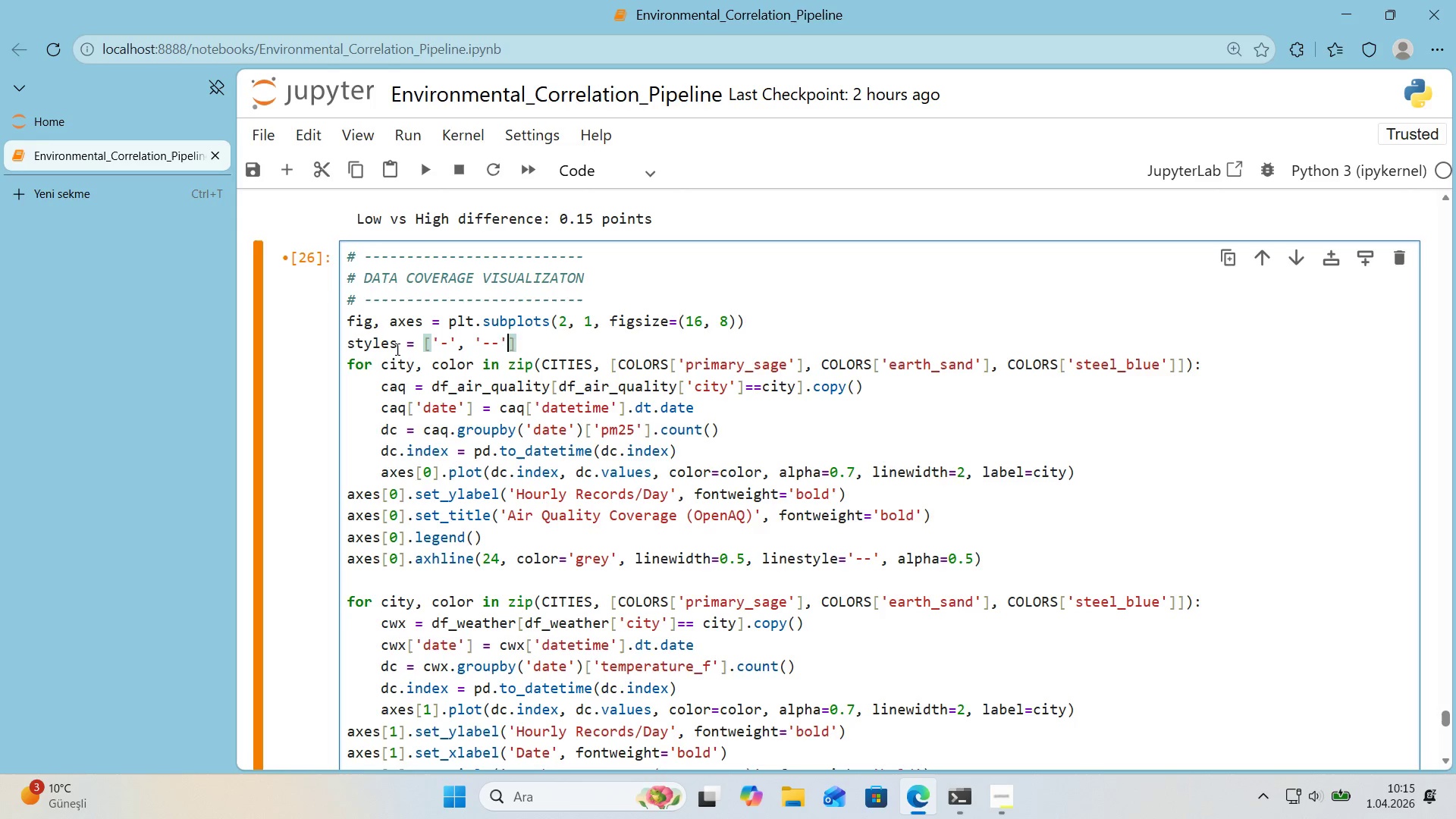 
type(, @@)
 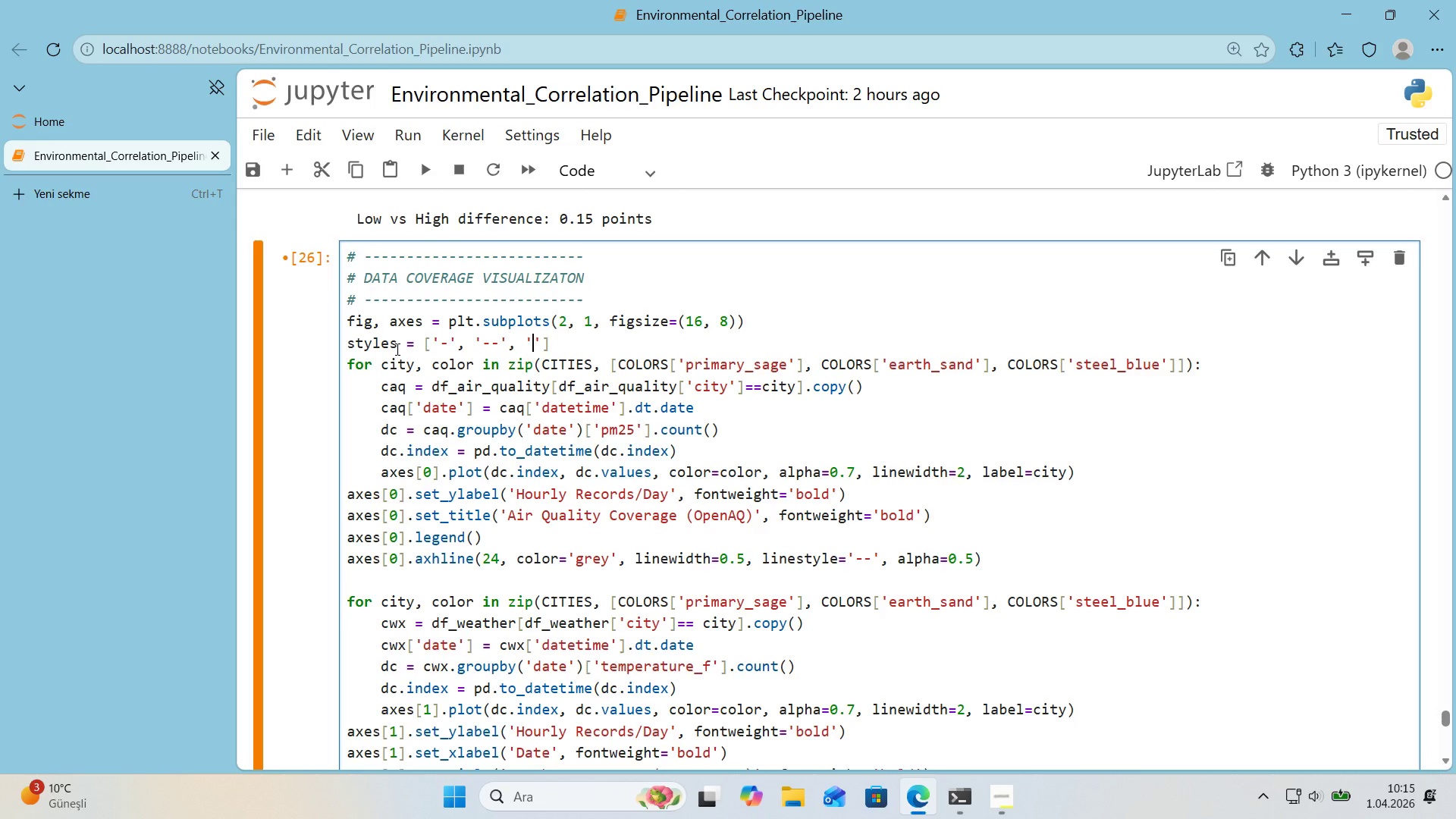 
 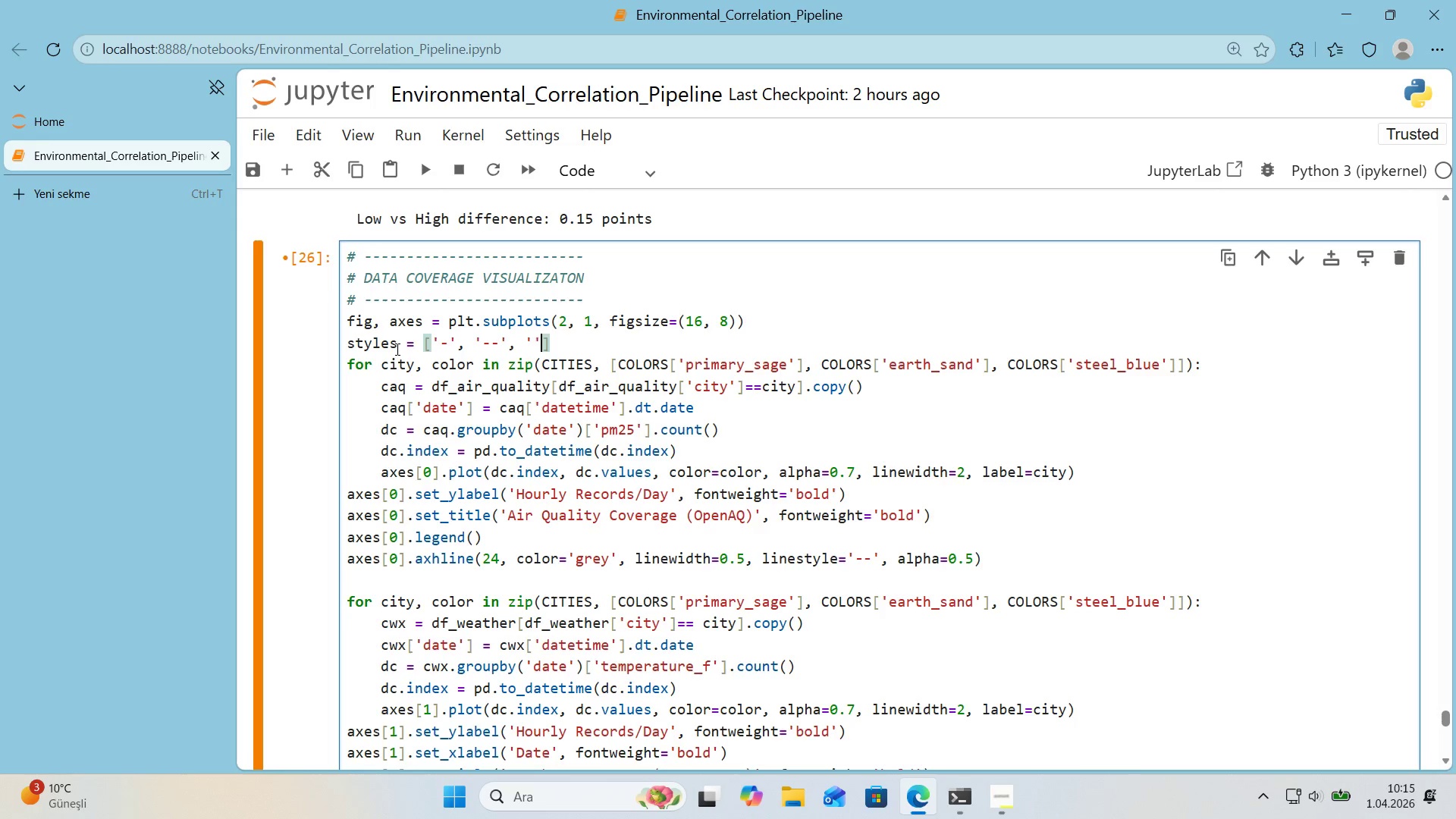 
key(ArrowLeft)
 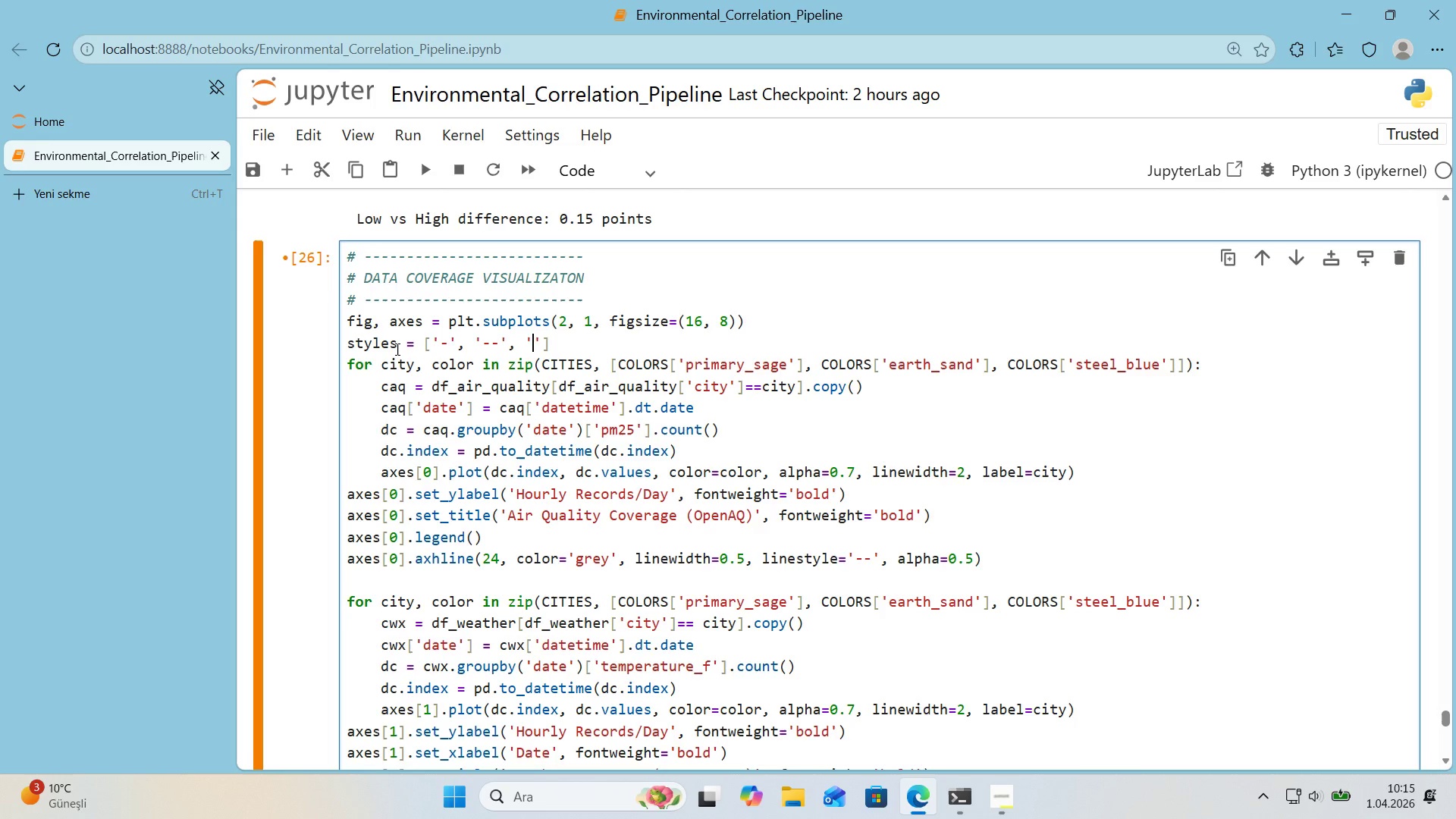 
key(NumpadSubtract)
 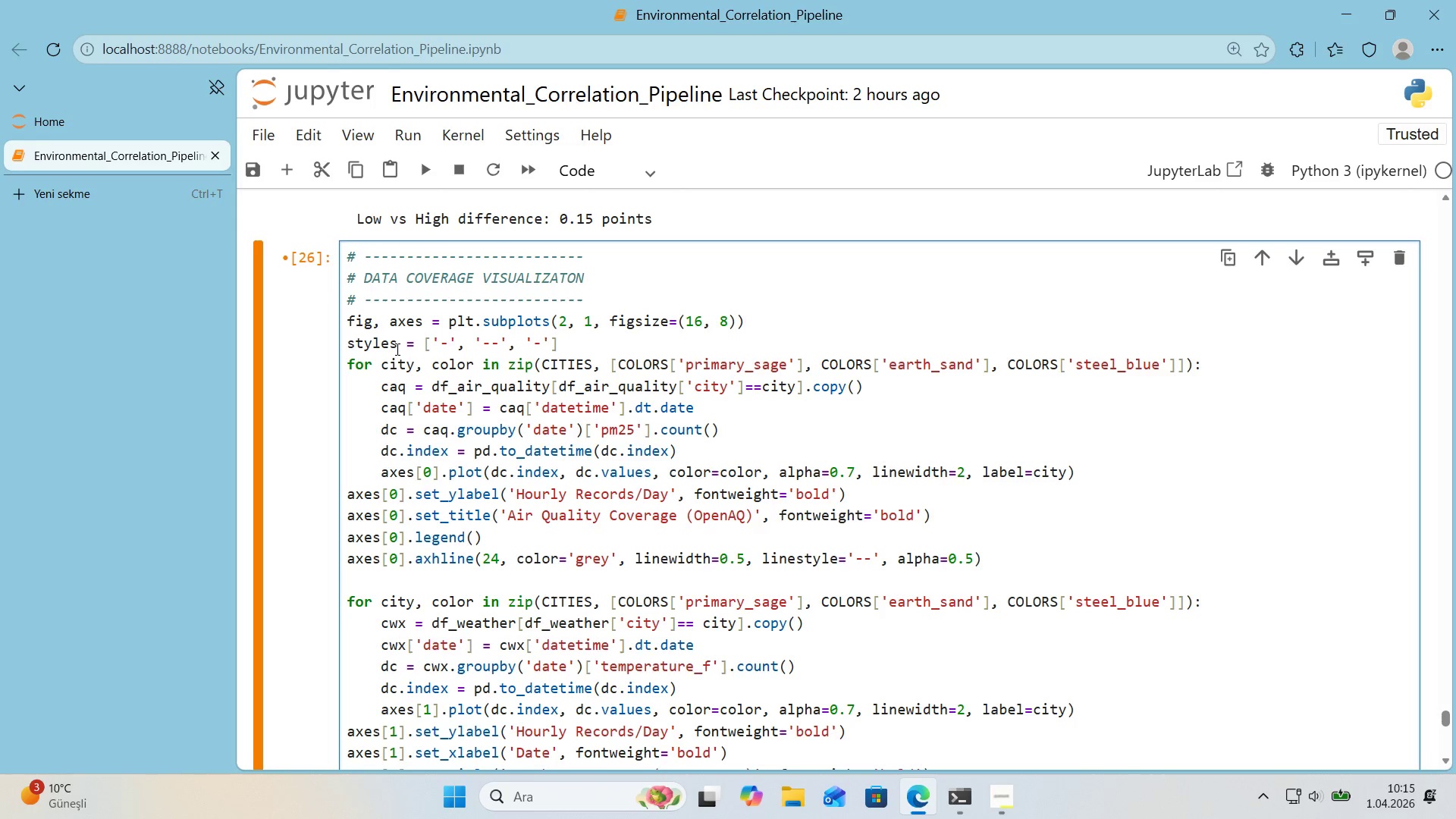 
key(Backspace)
 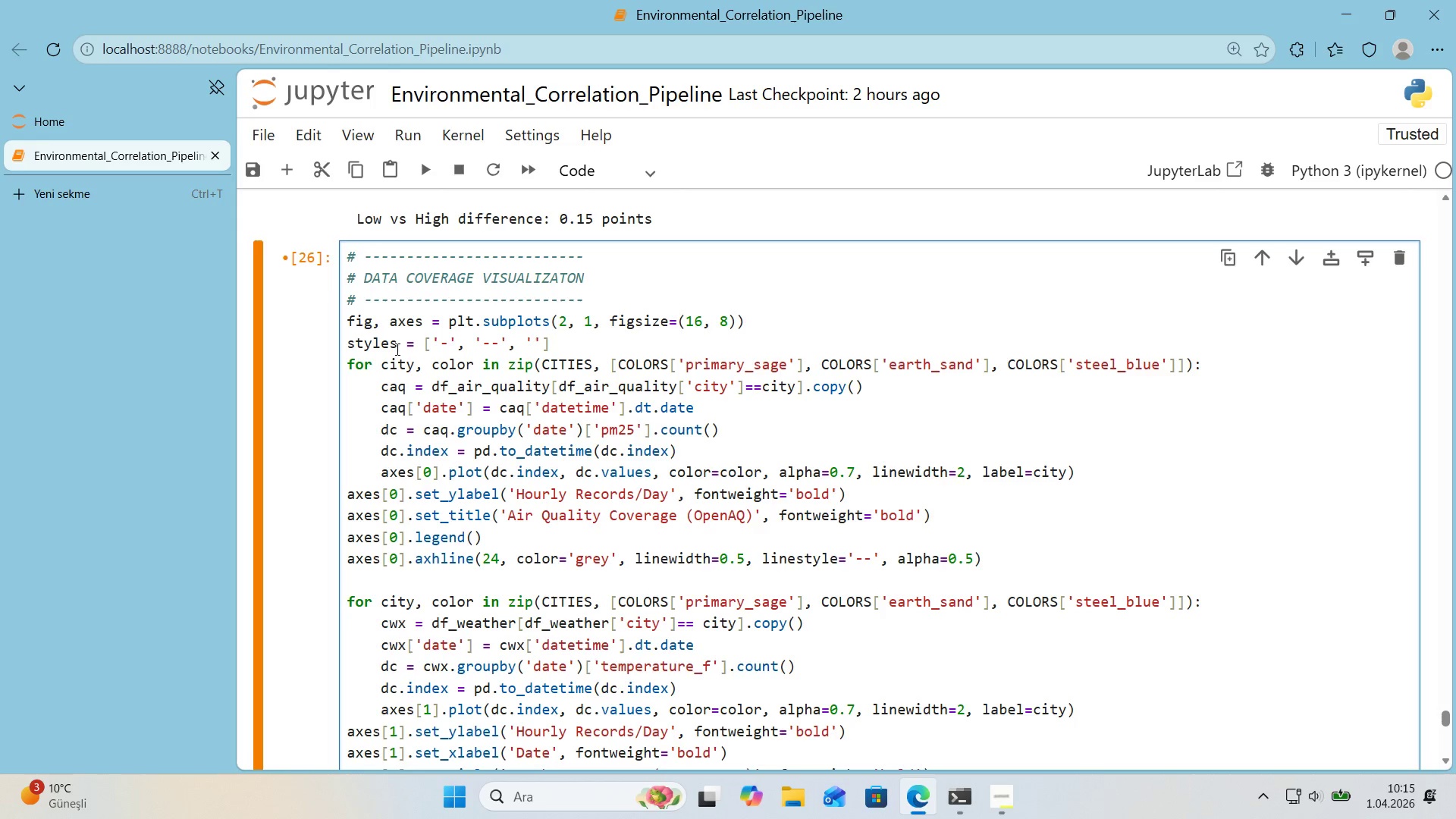 
key(Shift+Period)
 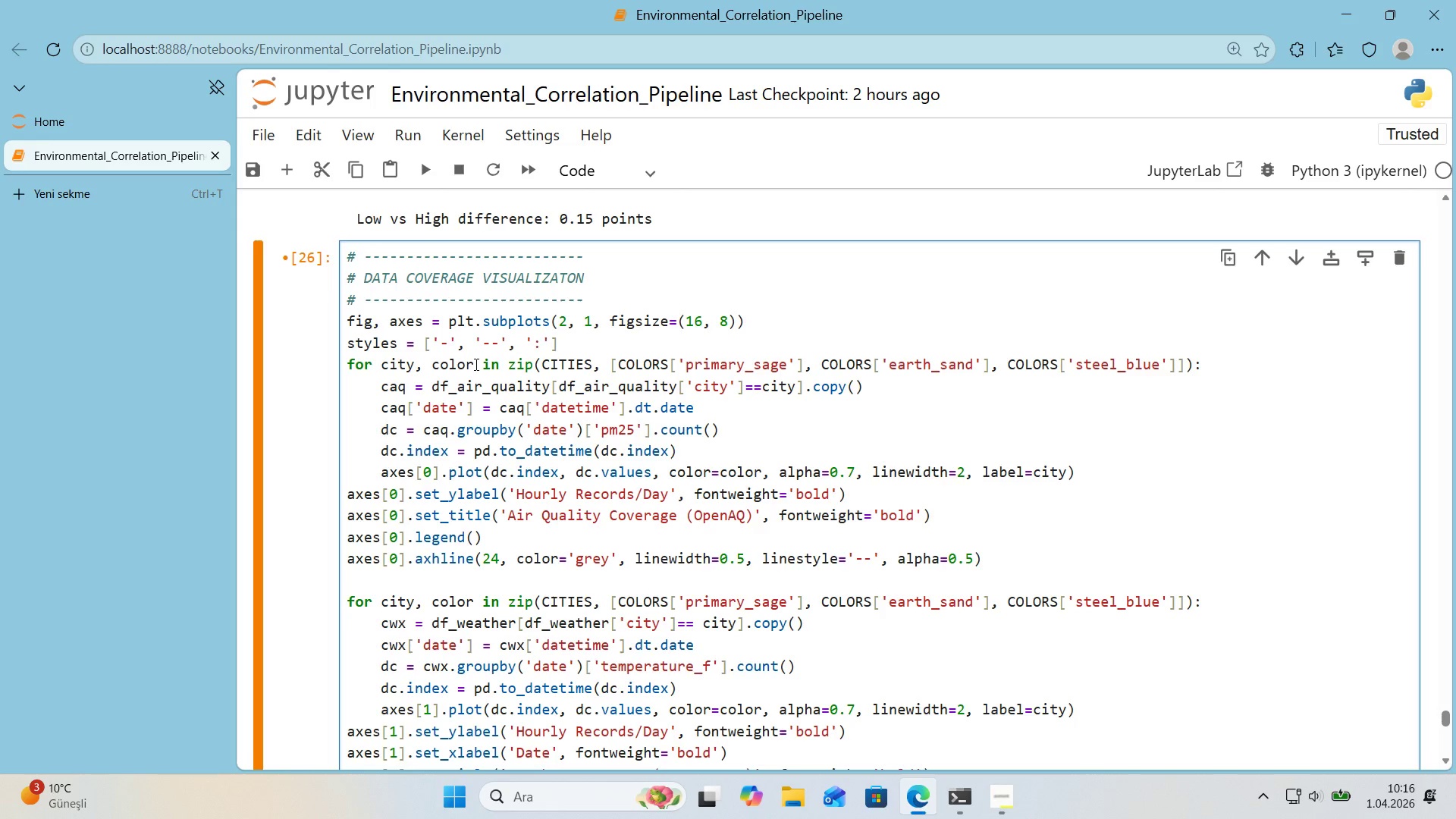 
wait(17.62)
 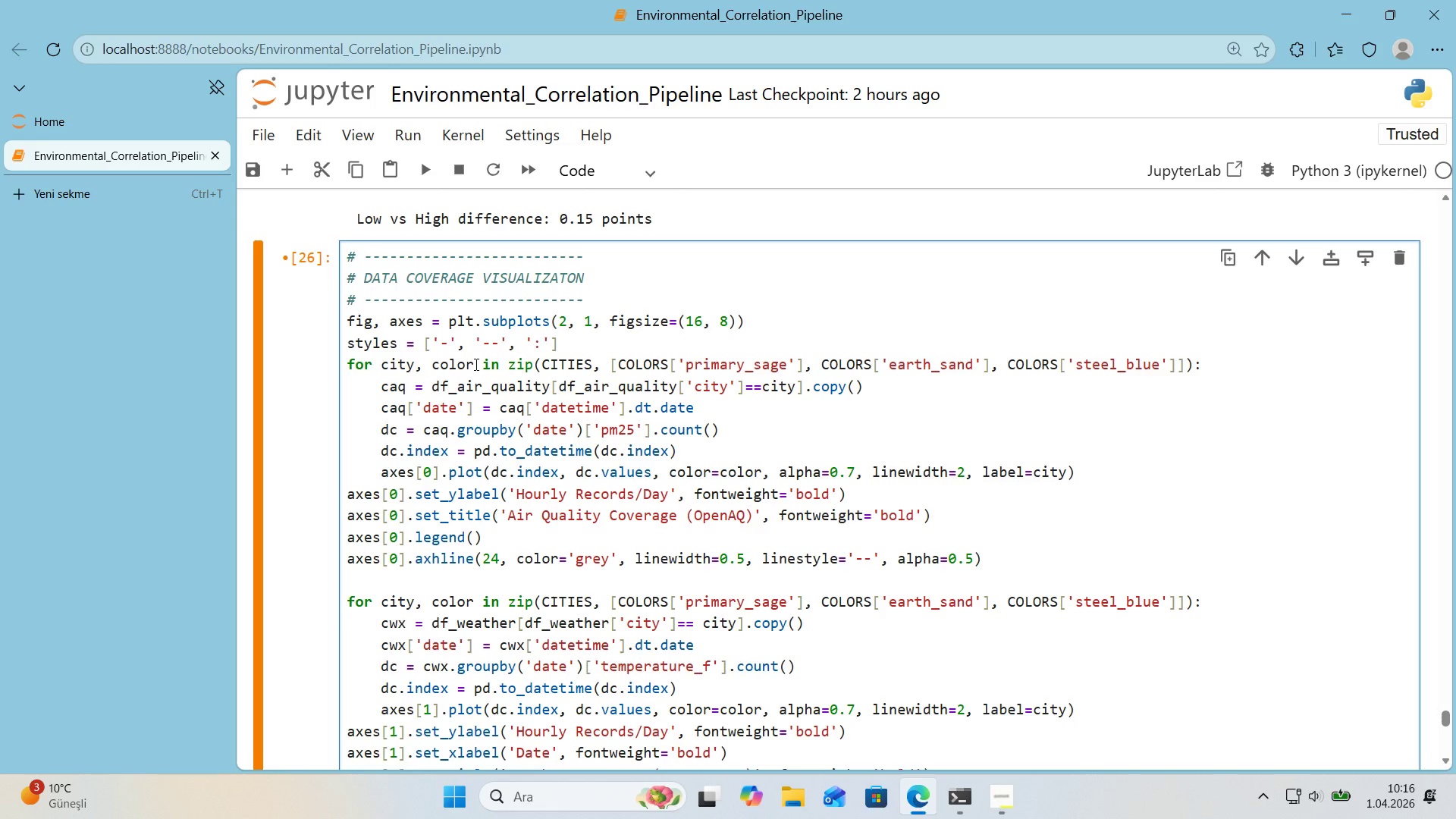 
left_click([484, 367])
 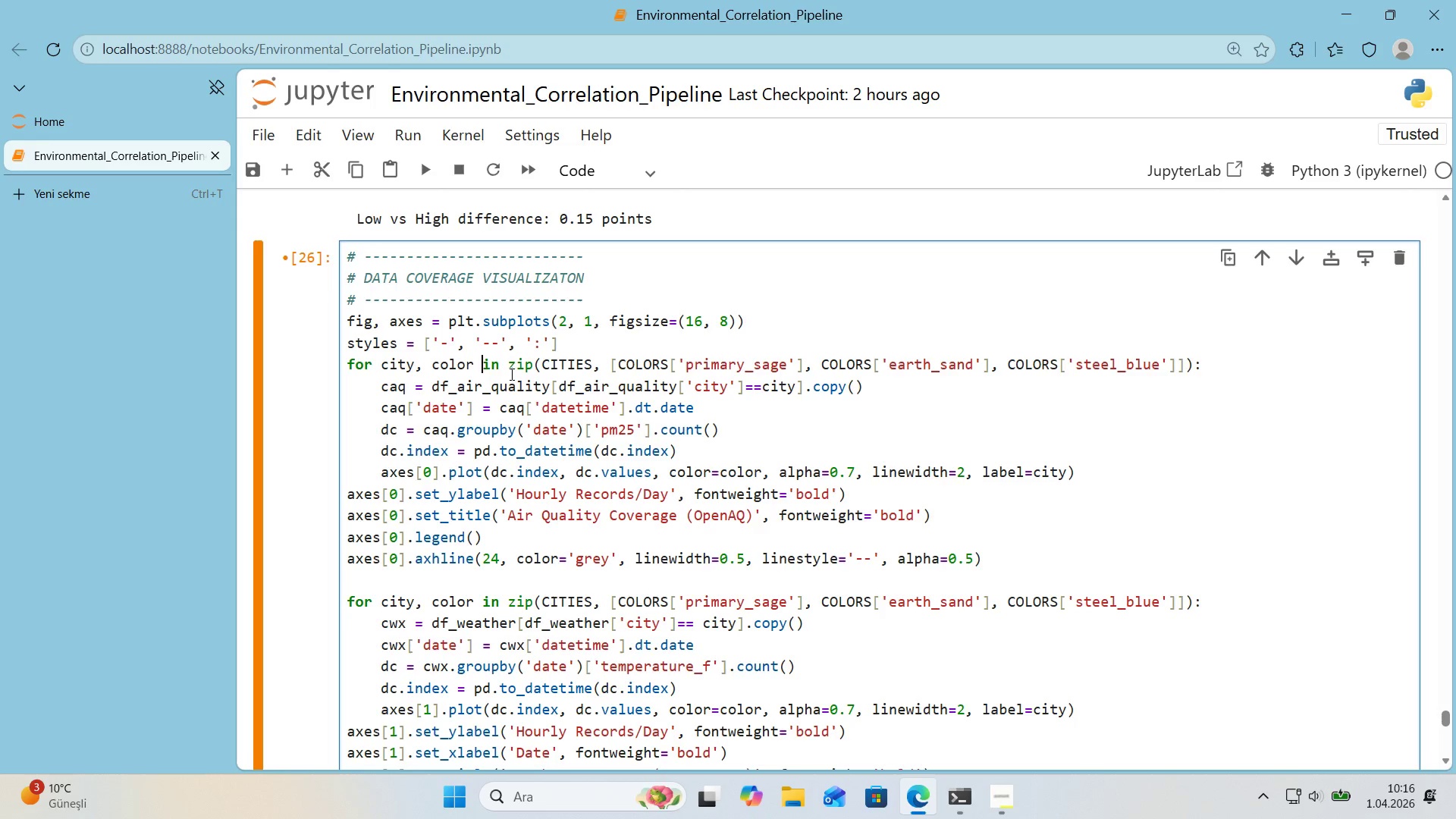 
type(style )
 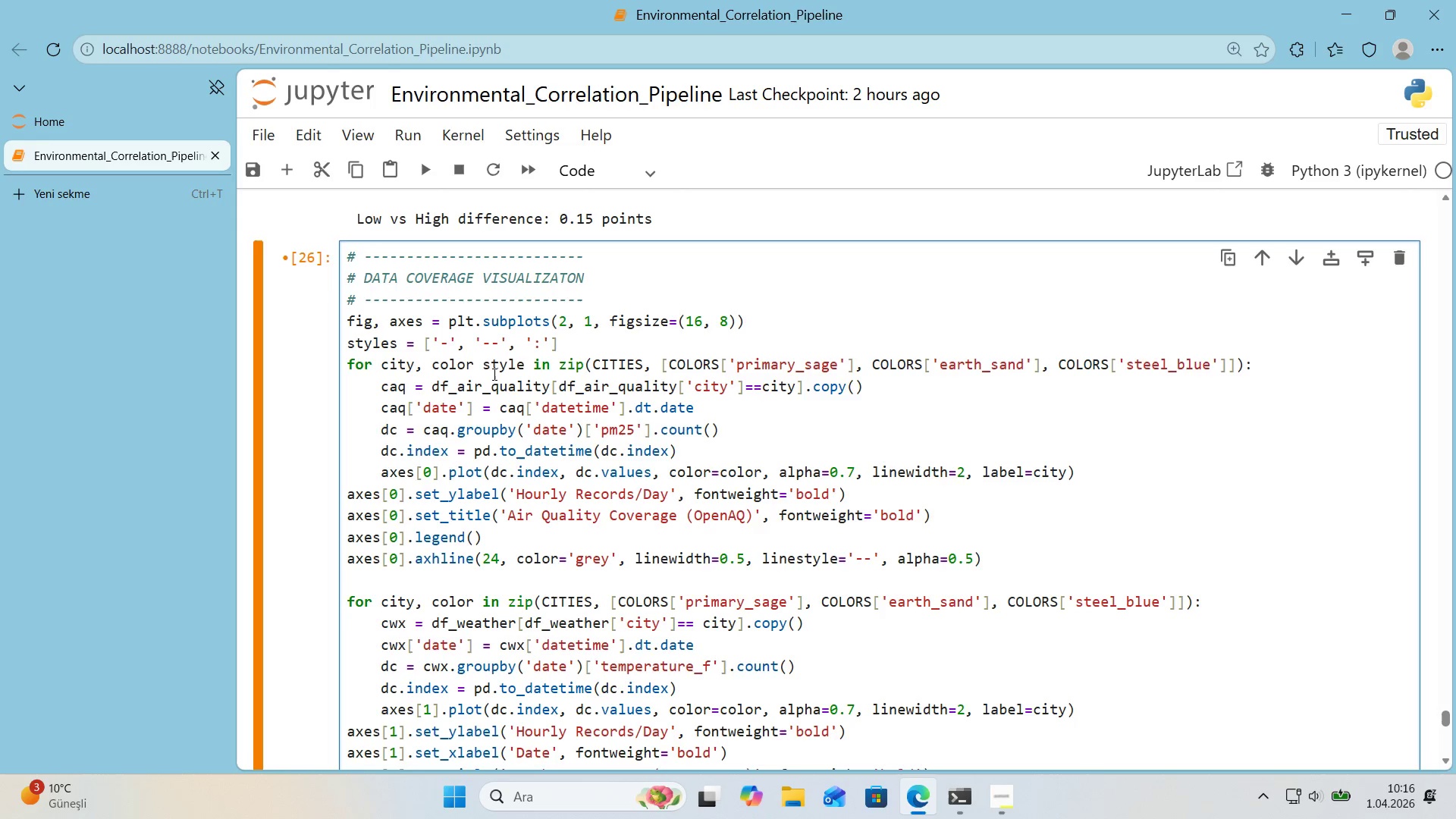 
left_click([489, 370])
 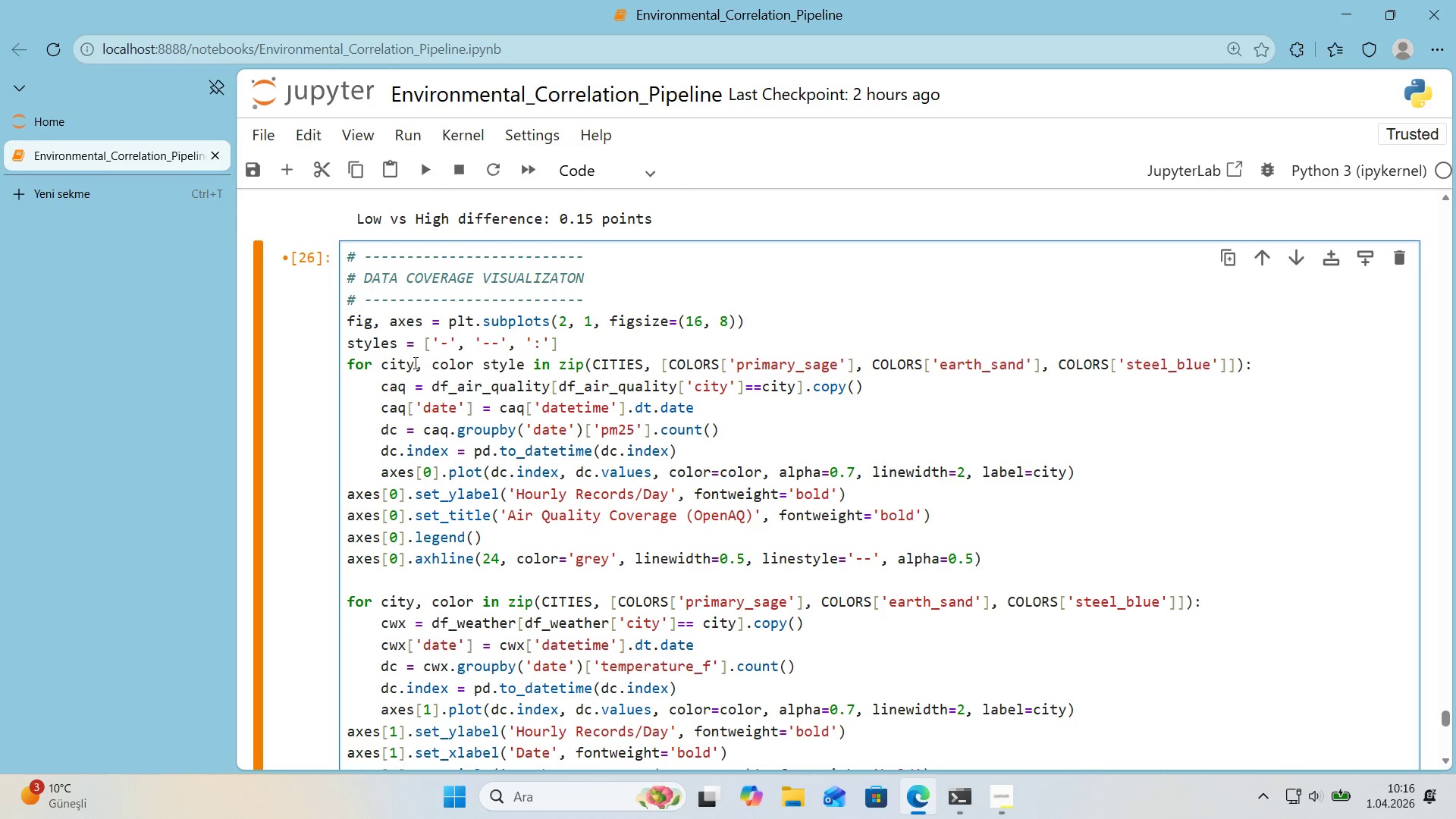 
left_click([383, 367])
 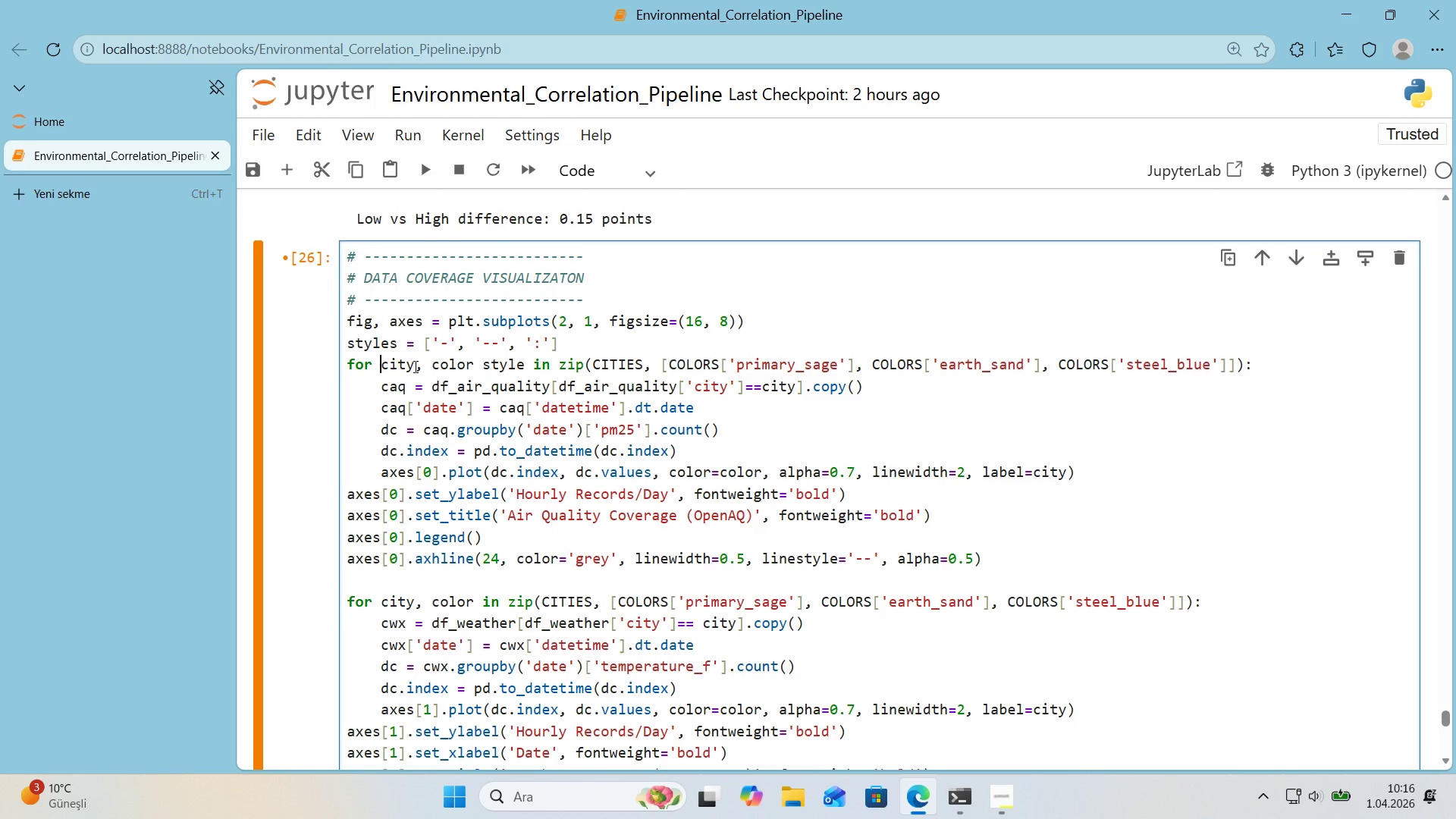 
key(Shift+8)
 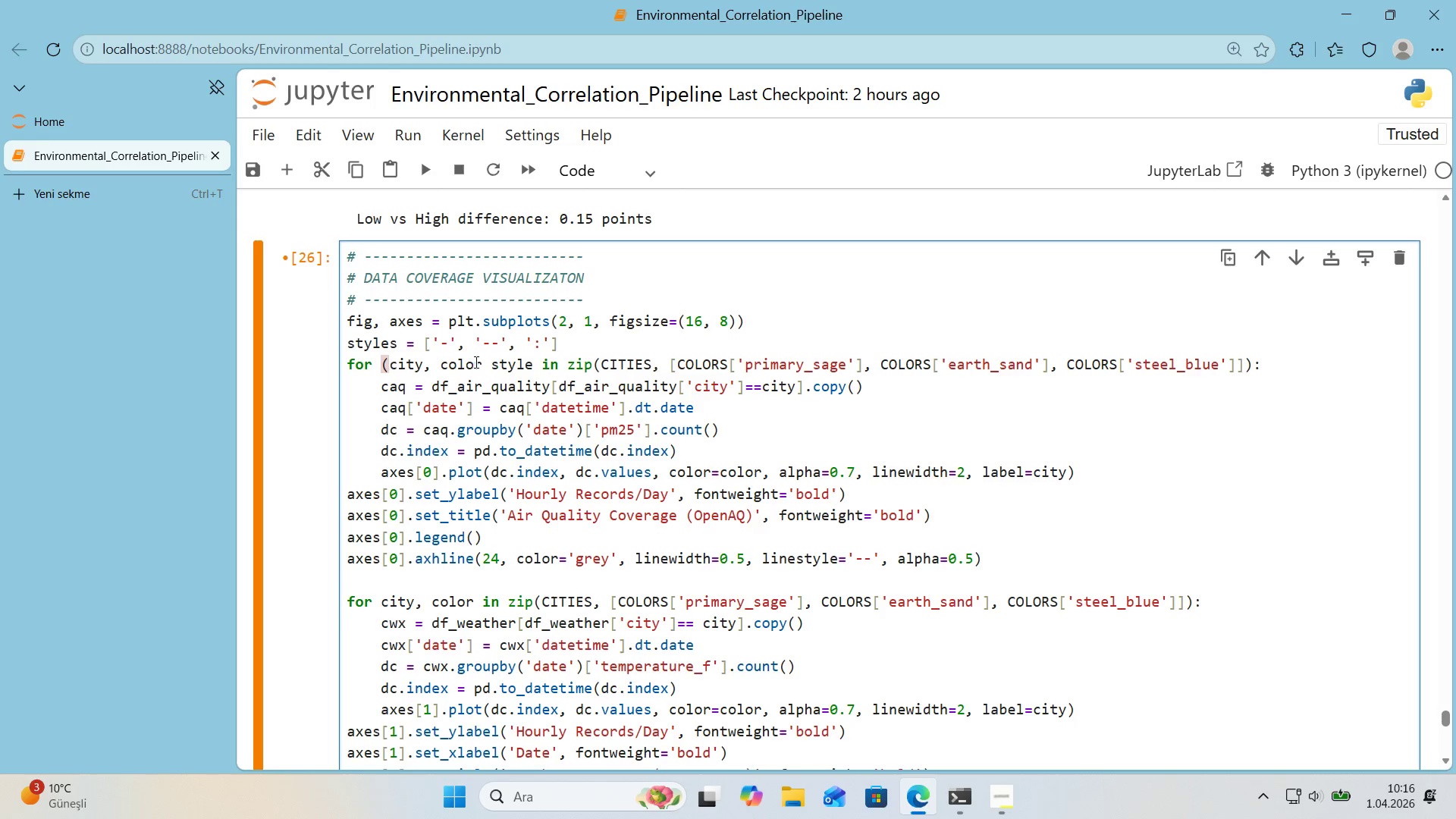 
left_click([485, 365])
 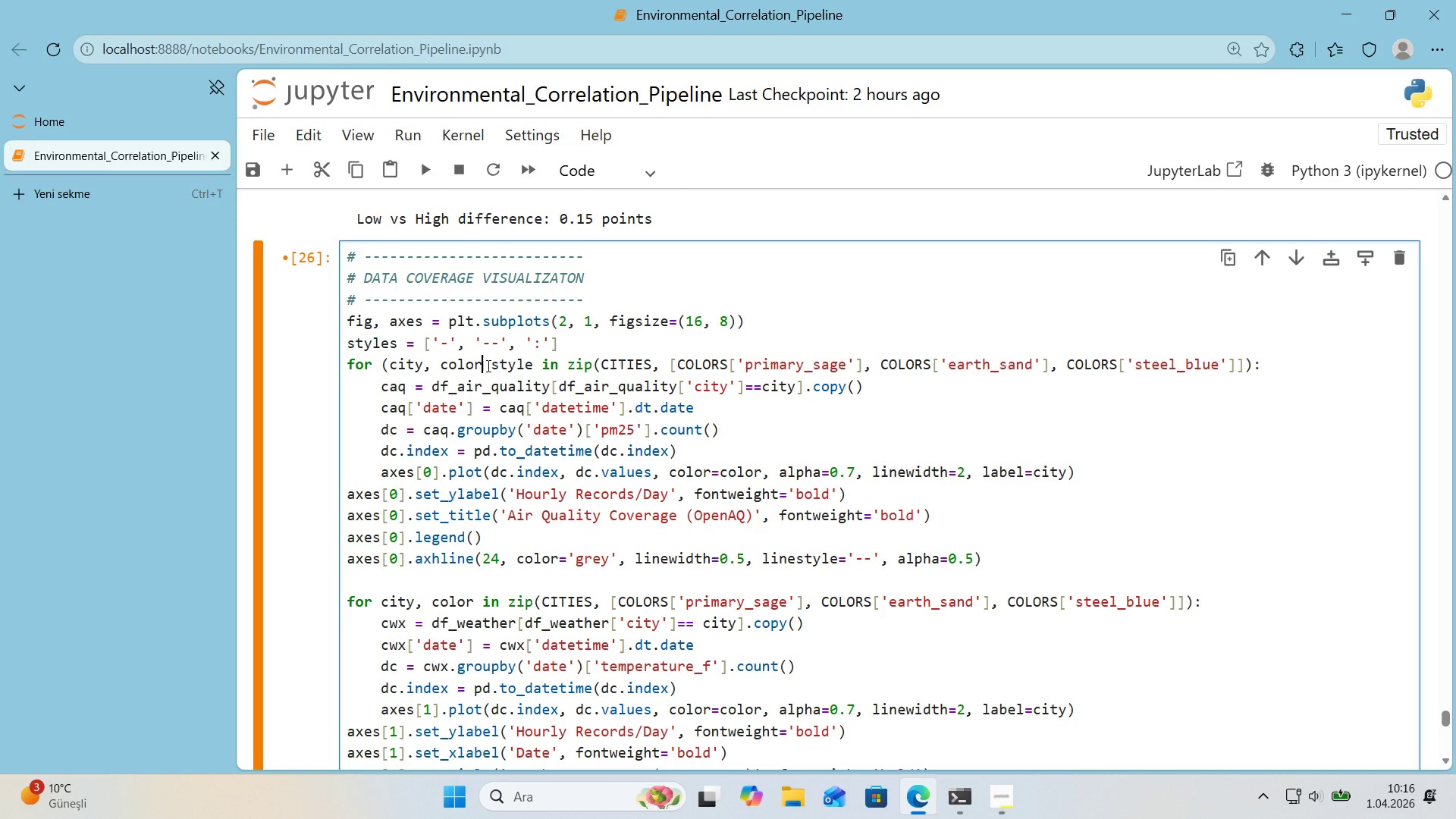 
type((()
key(Backspace)
 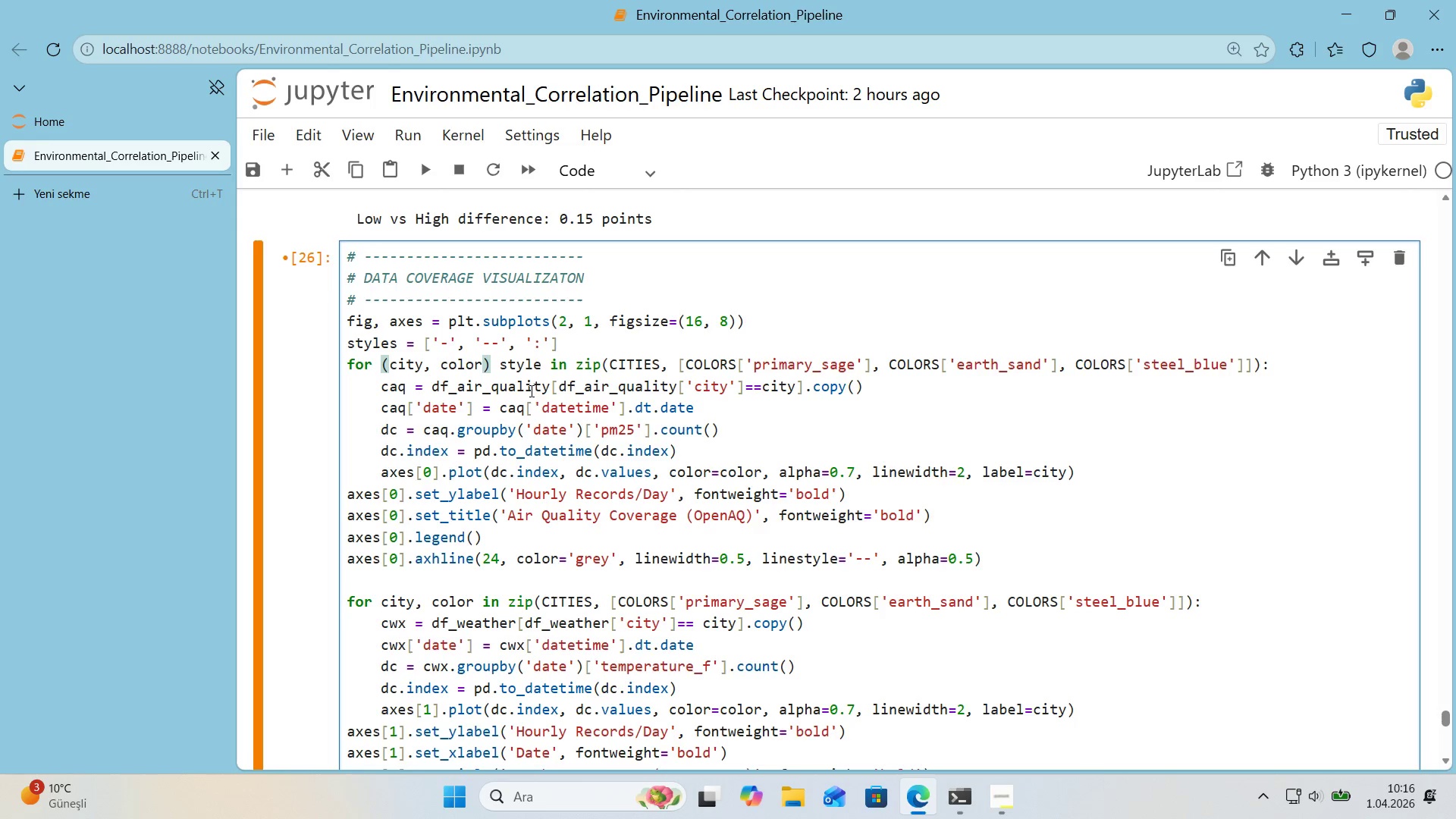 
wait(7.27)
 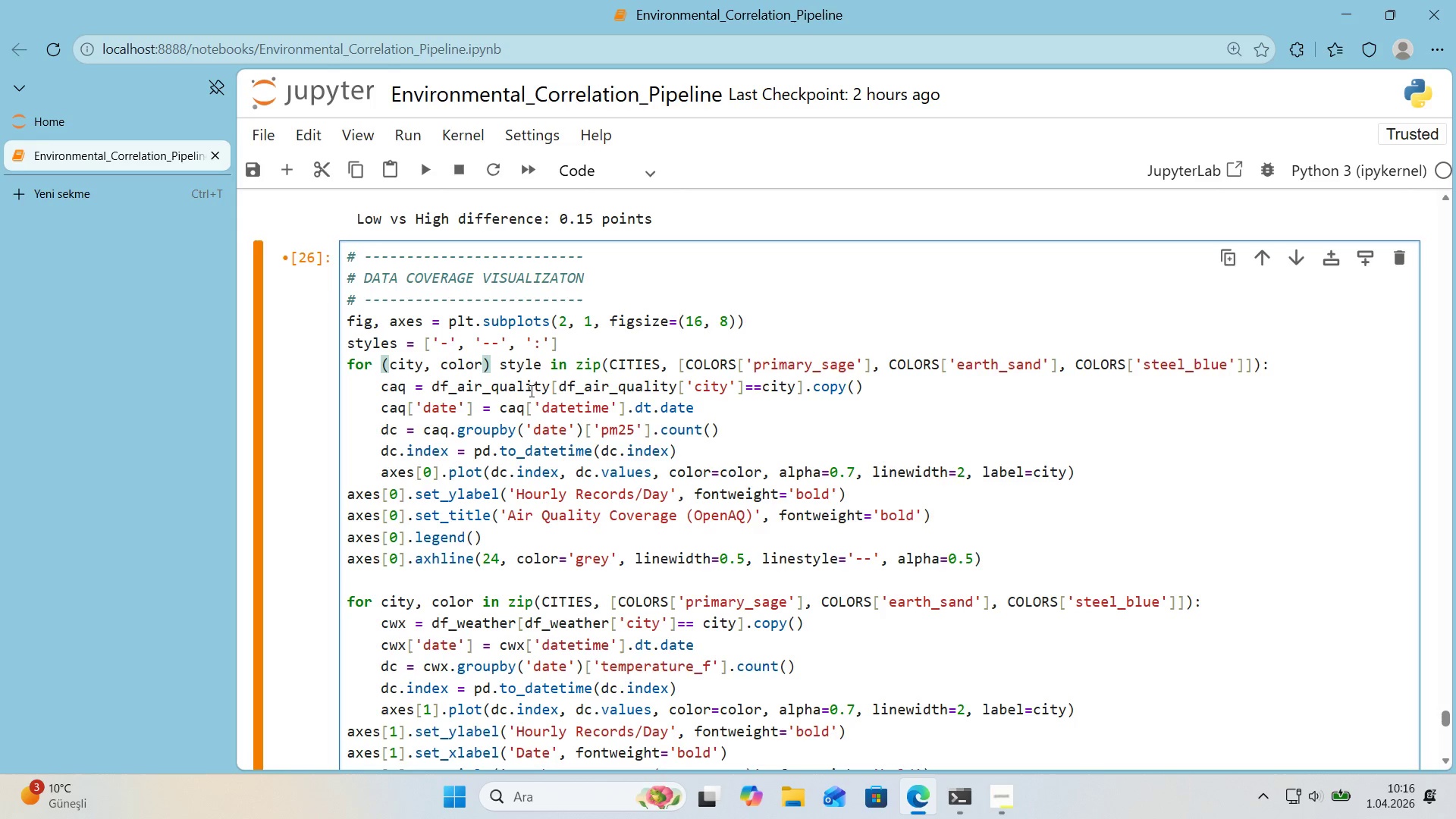 
scroll: coordinate [530, 391], scroll_direction: down, amount: 1.0
 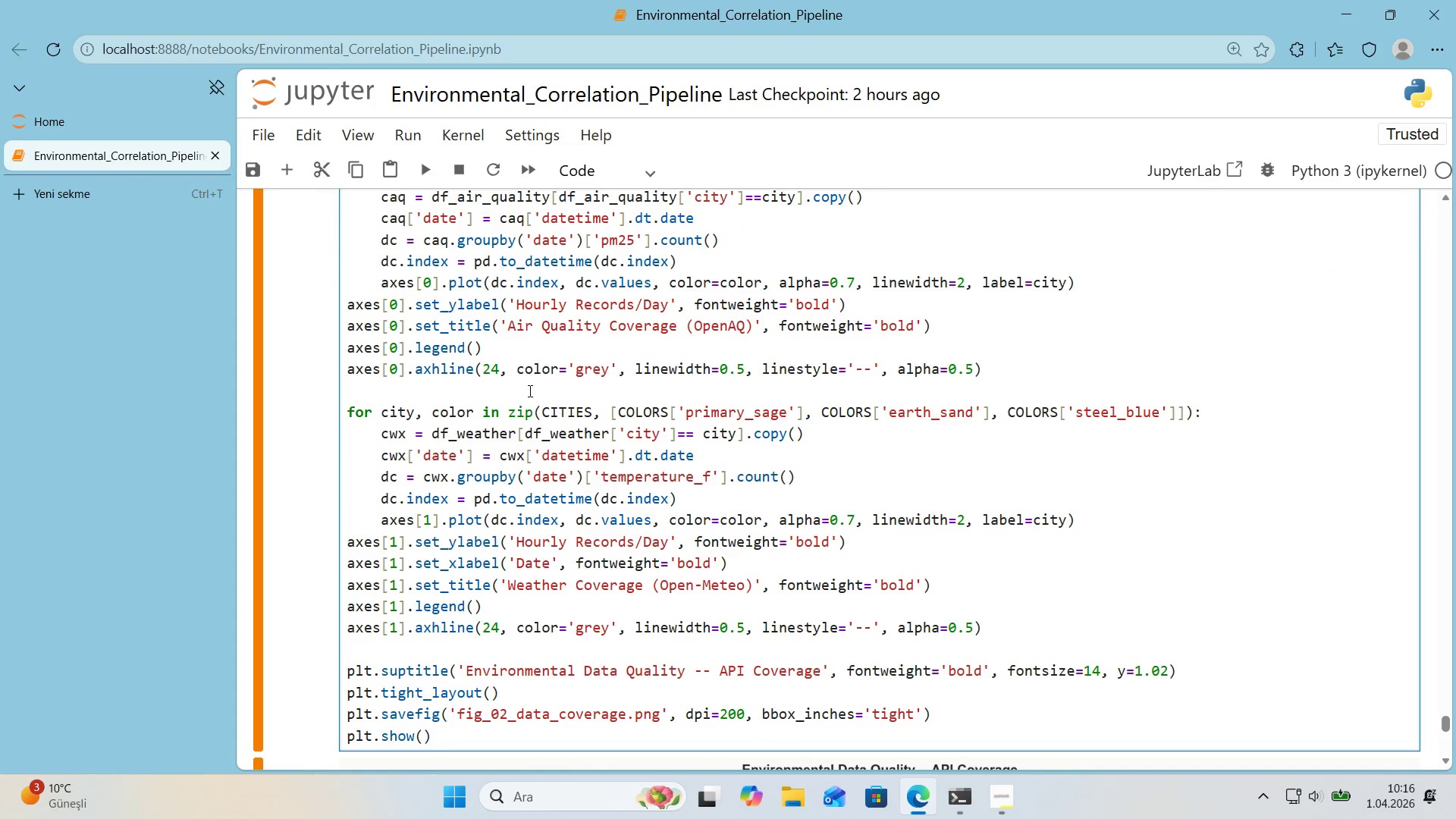 
scroll: coordinate [526, 391], scroll_direction: up, amount: 1.0
 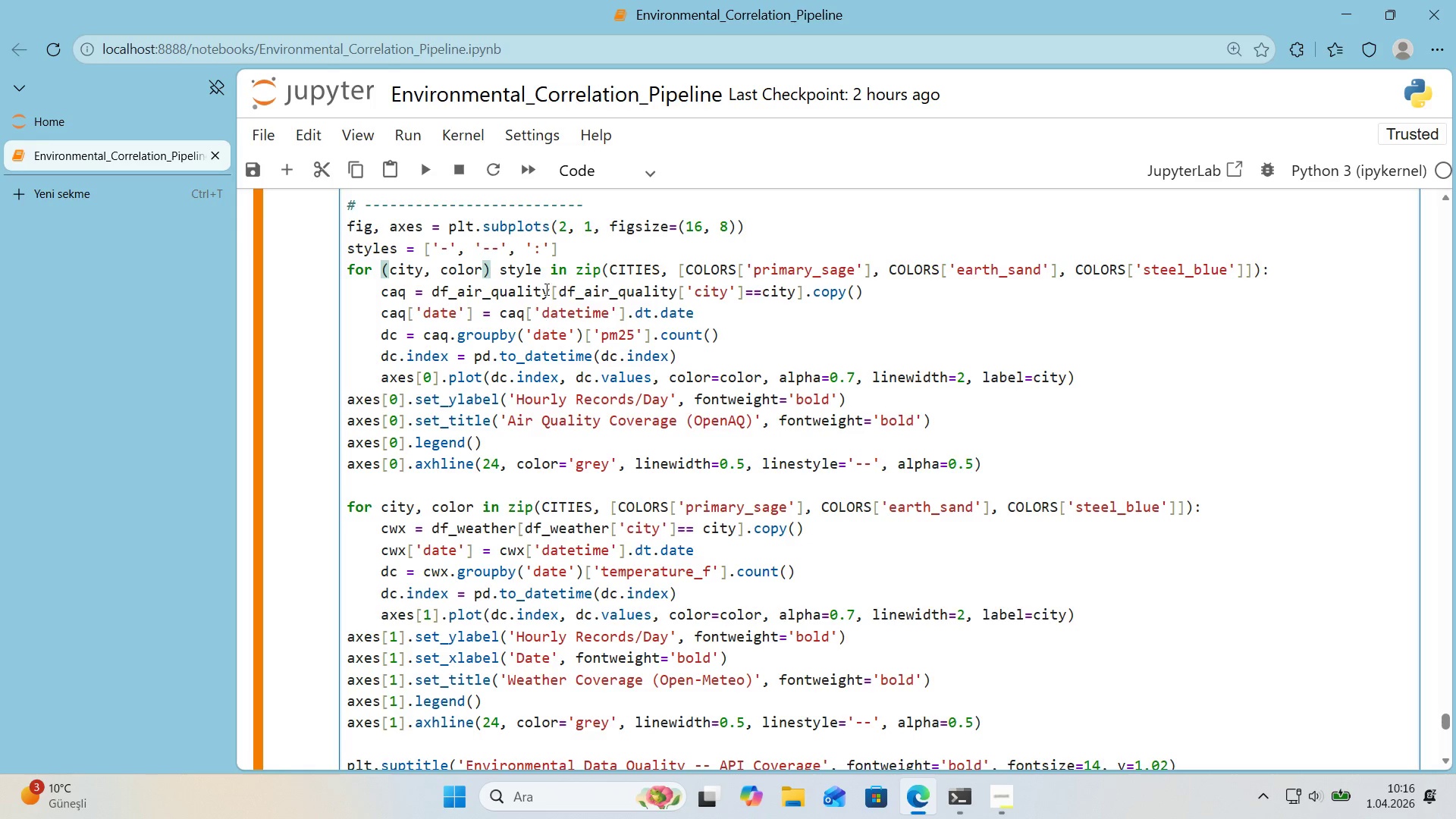 
left_click_drag(start_coordinate=[569, 245], to_coordinate=[347, 250])
 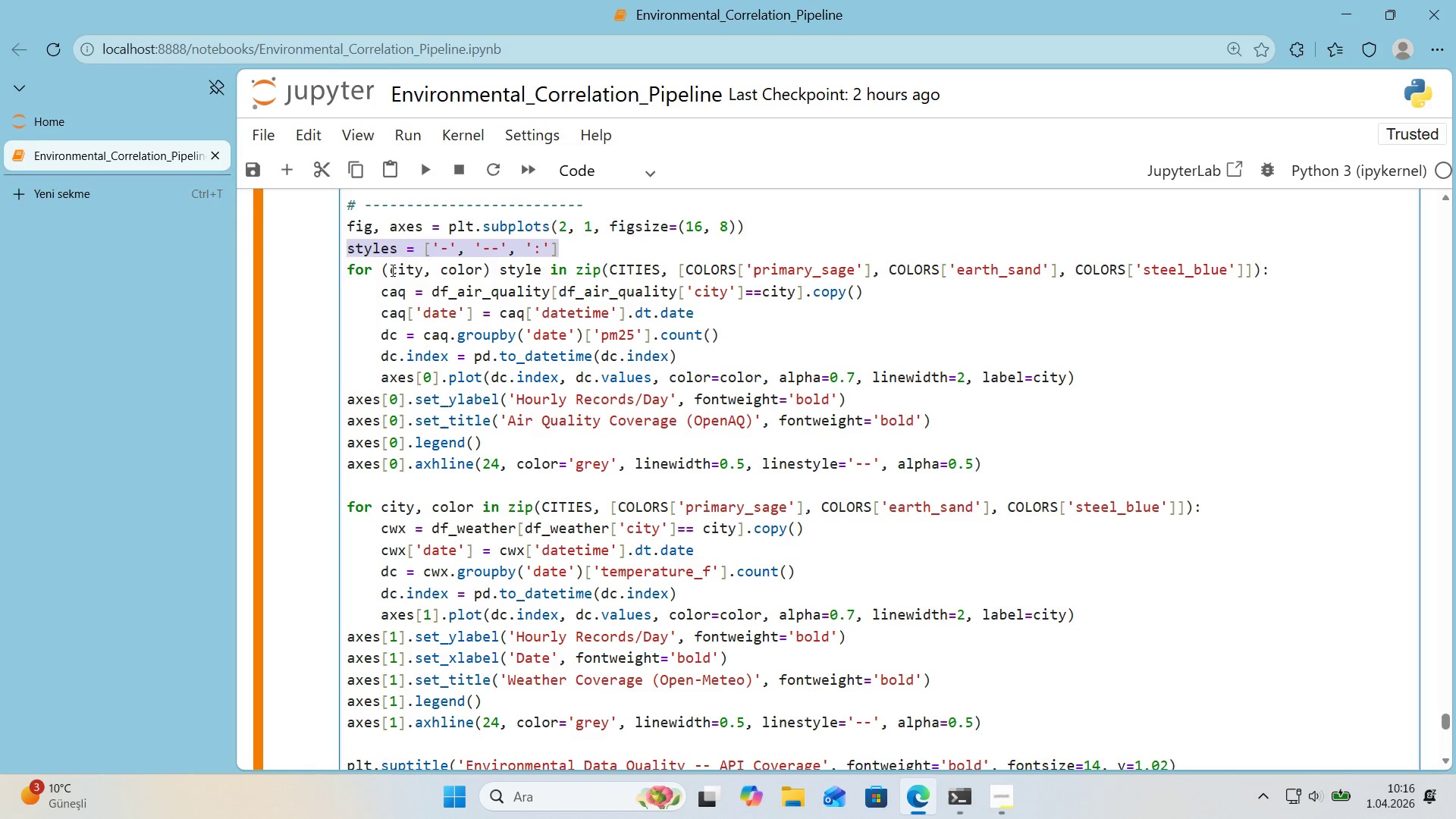 
key(Backspace)
 